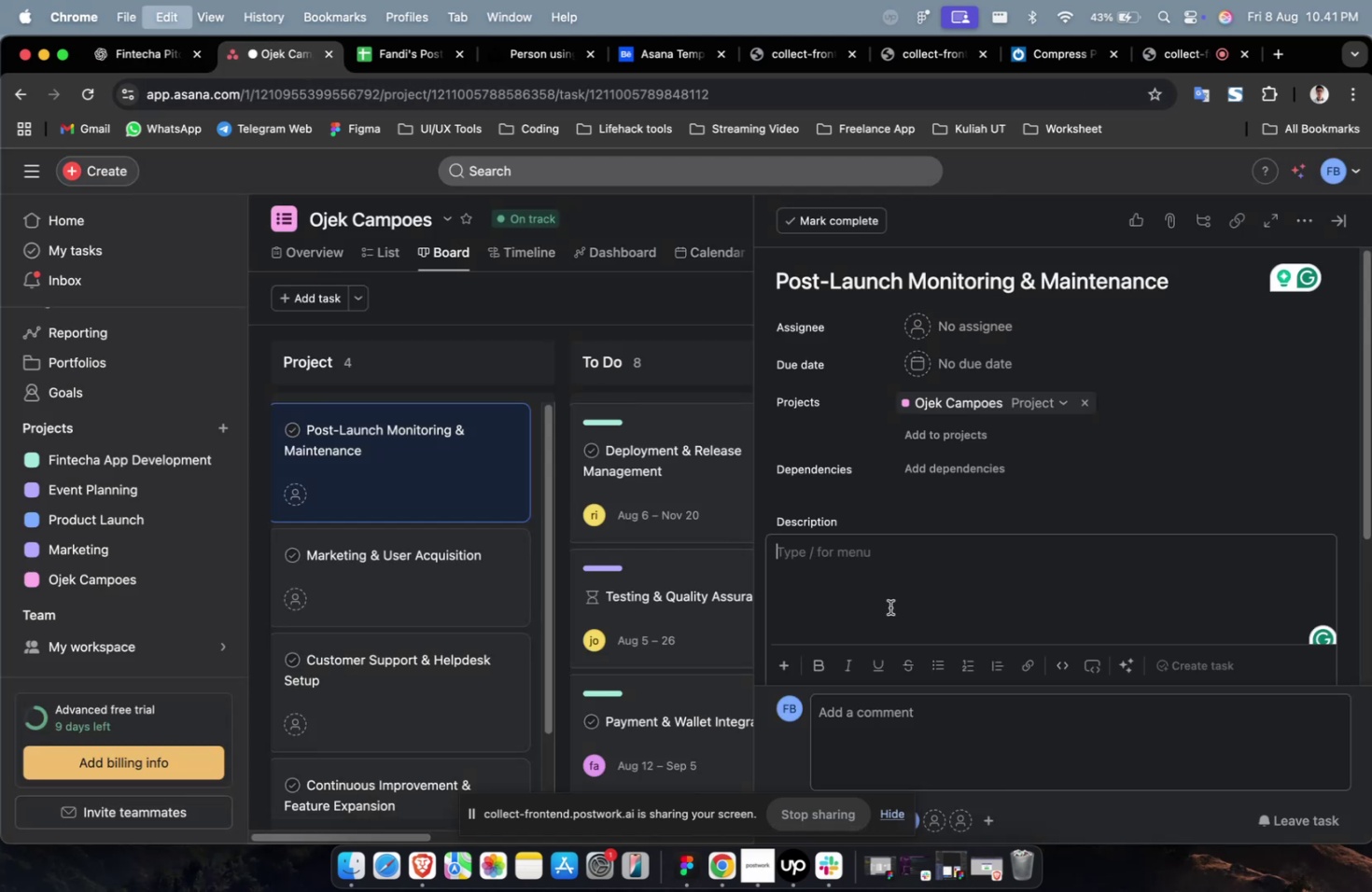 
key(Meta+V)
 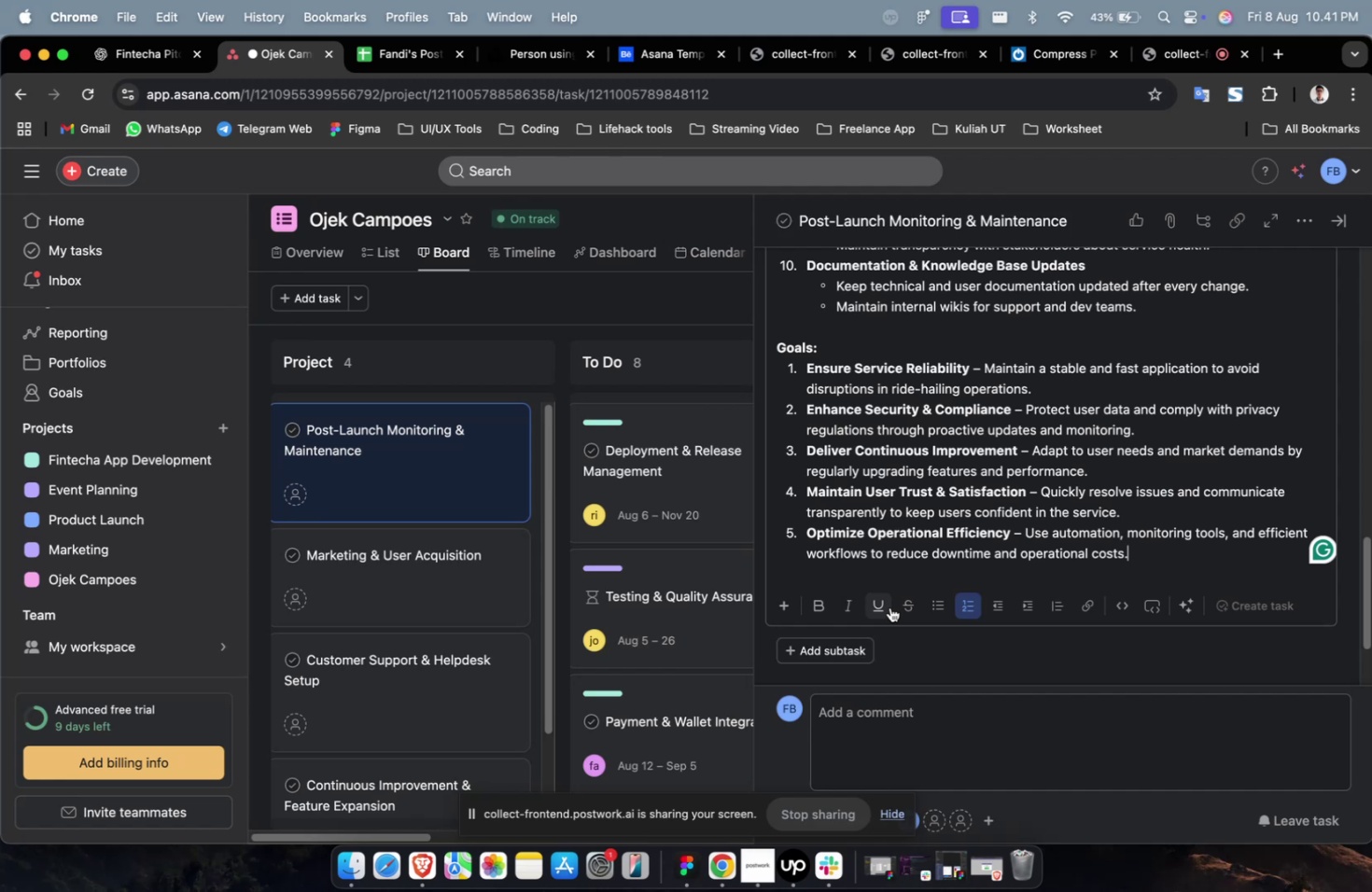 
scroll: coordinate [925, 552], scroll_direction: up, amount: 32.0
 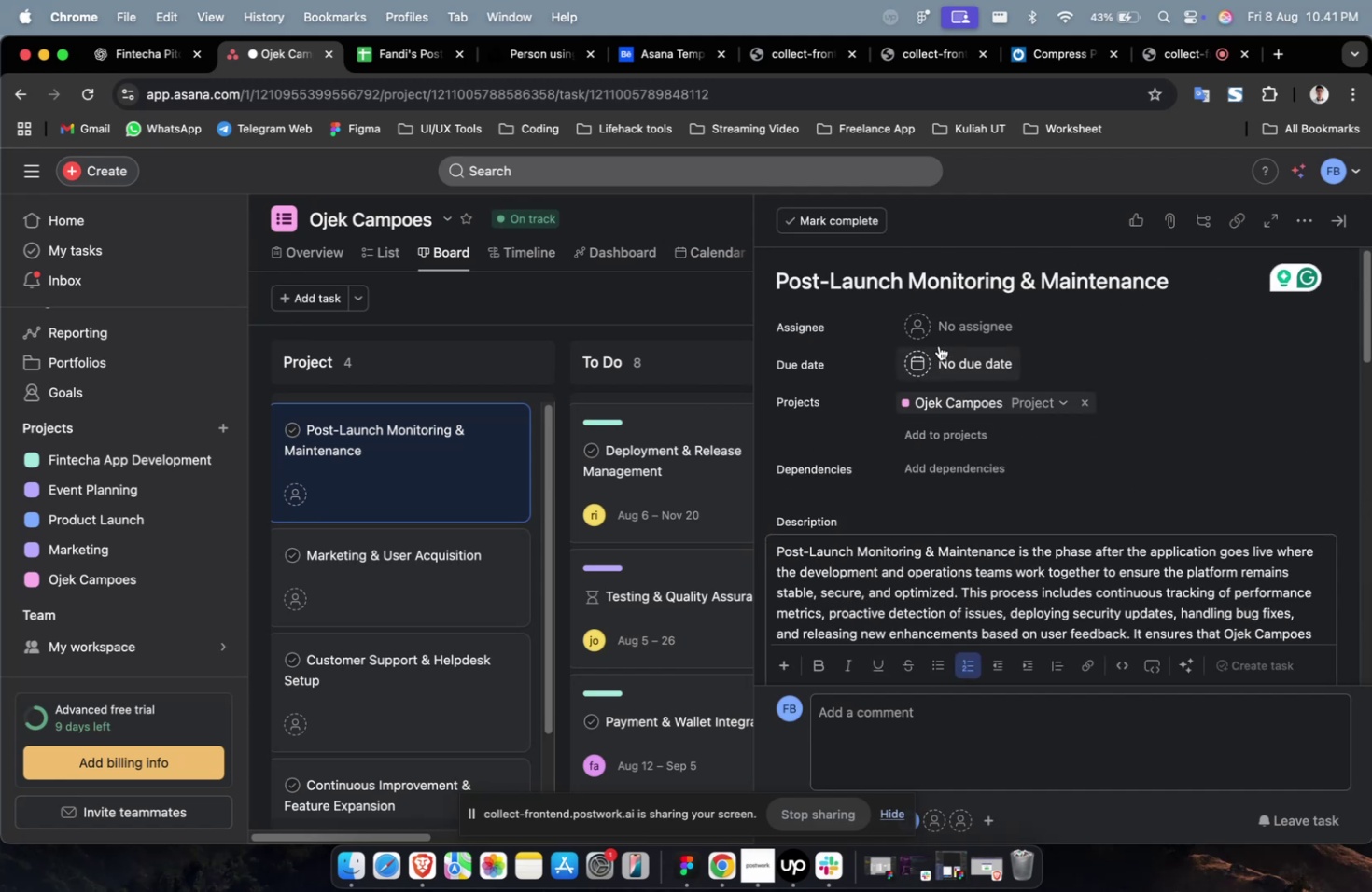 
left_click([960, 330])
 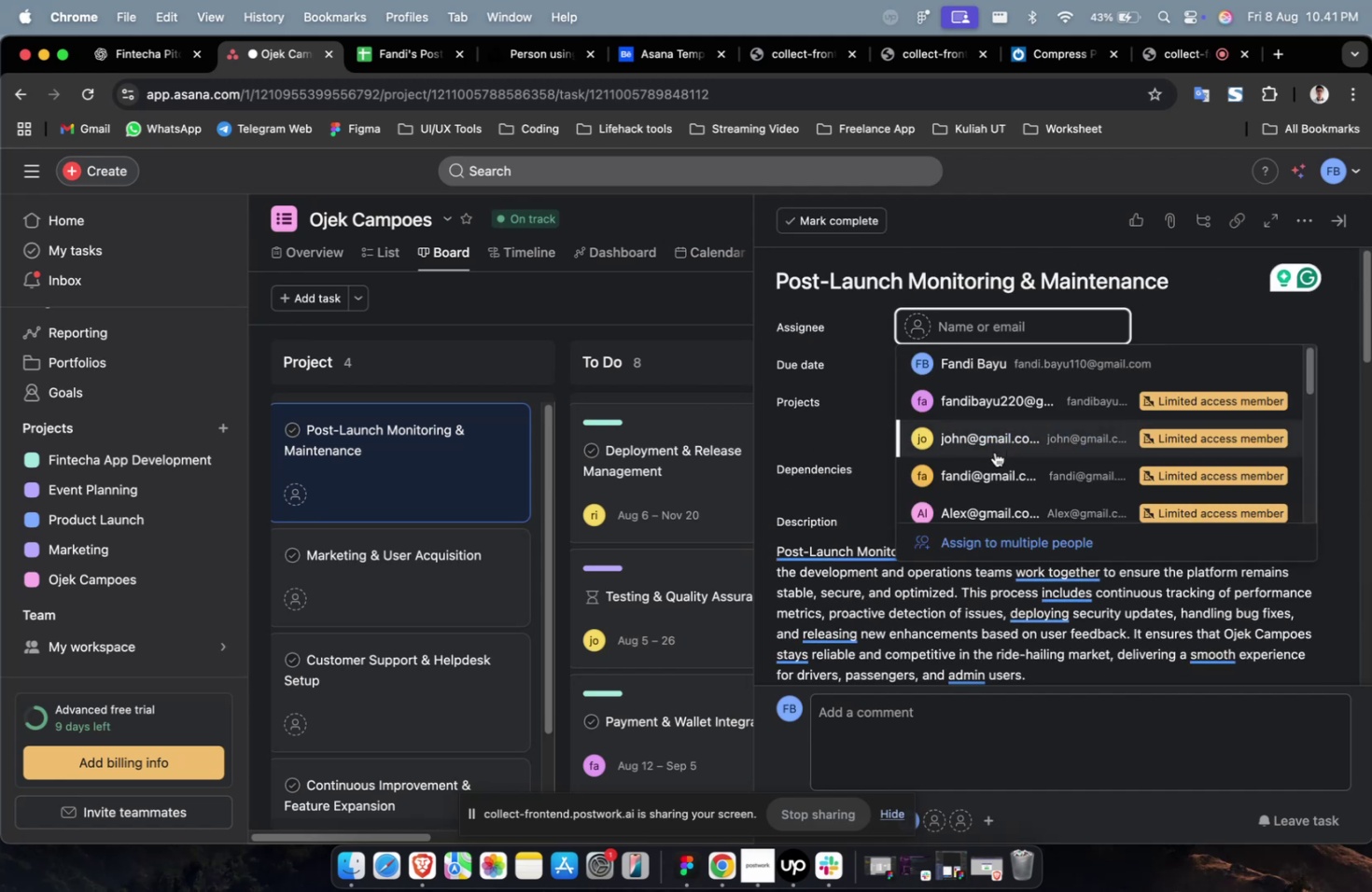 
left_click([991, 462])
 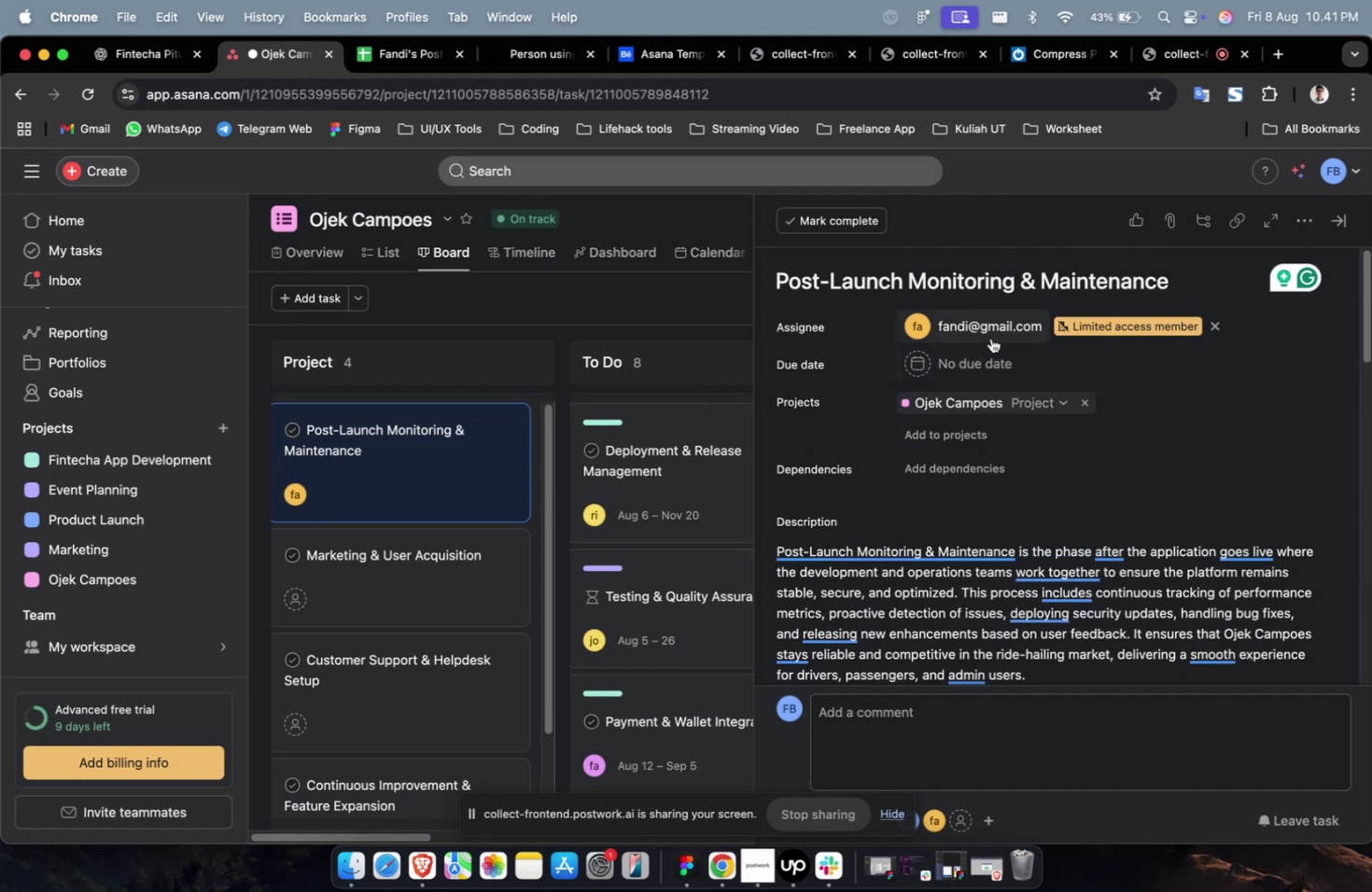 
double_click([990, 338])
 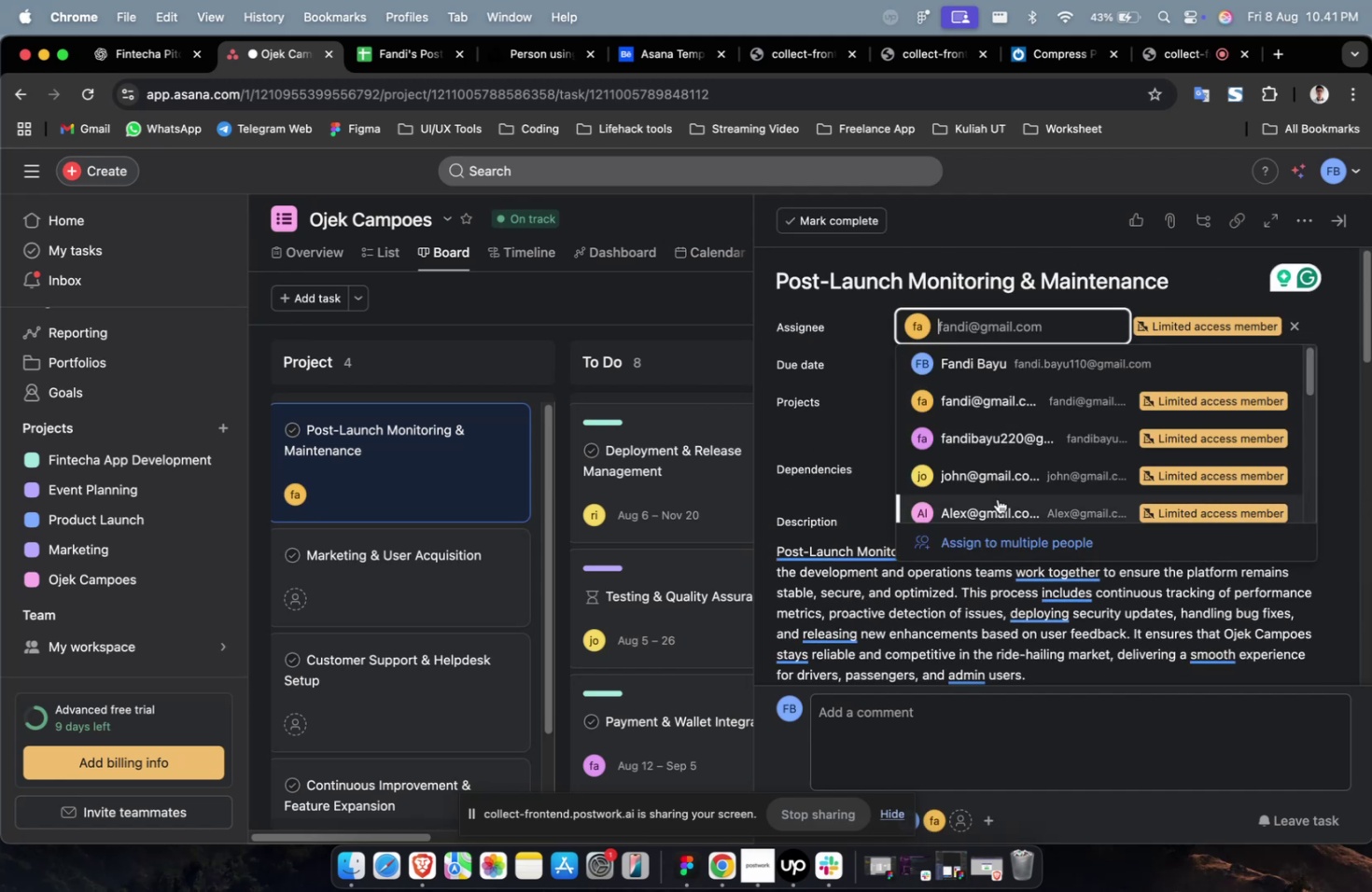 
scroll: coordinate [997, 500], scroll_direction: down, amount: 19.0
 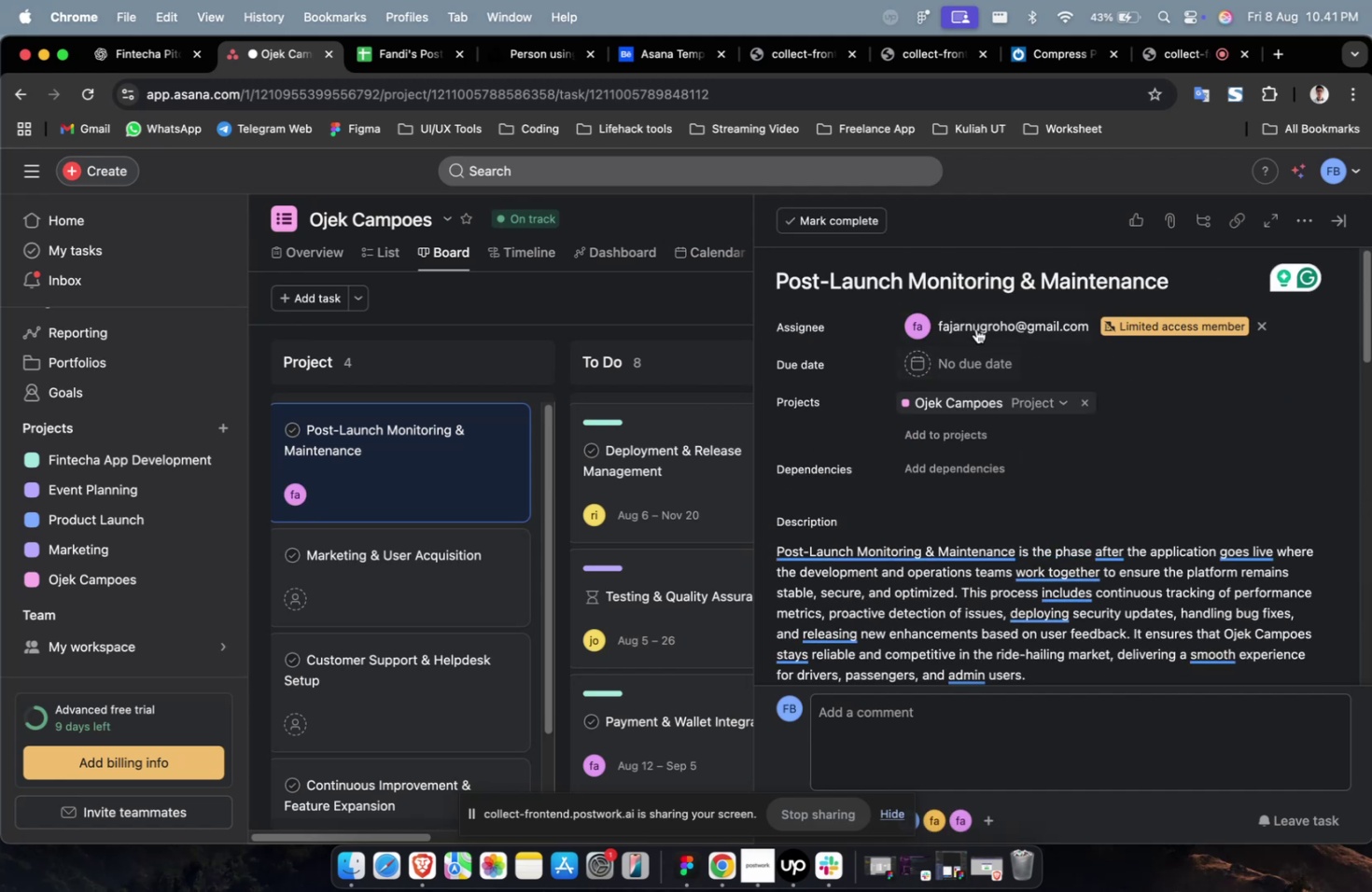 
double_click([975, 327])
 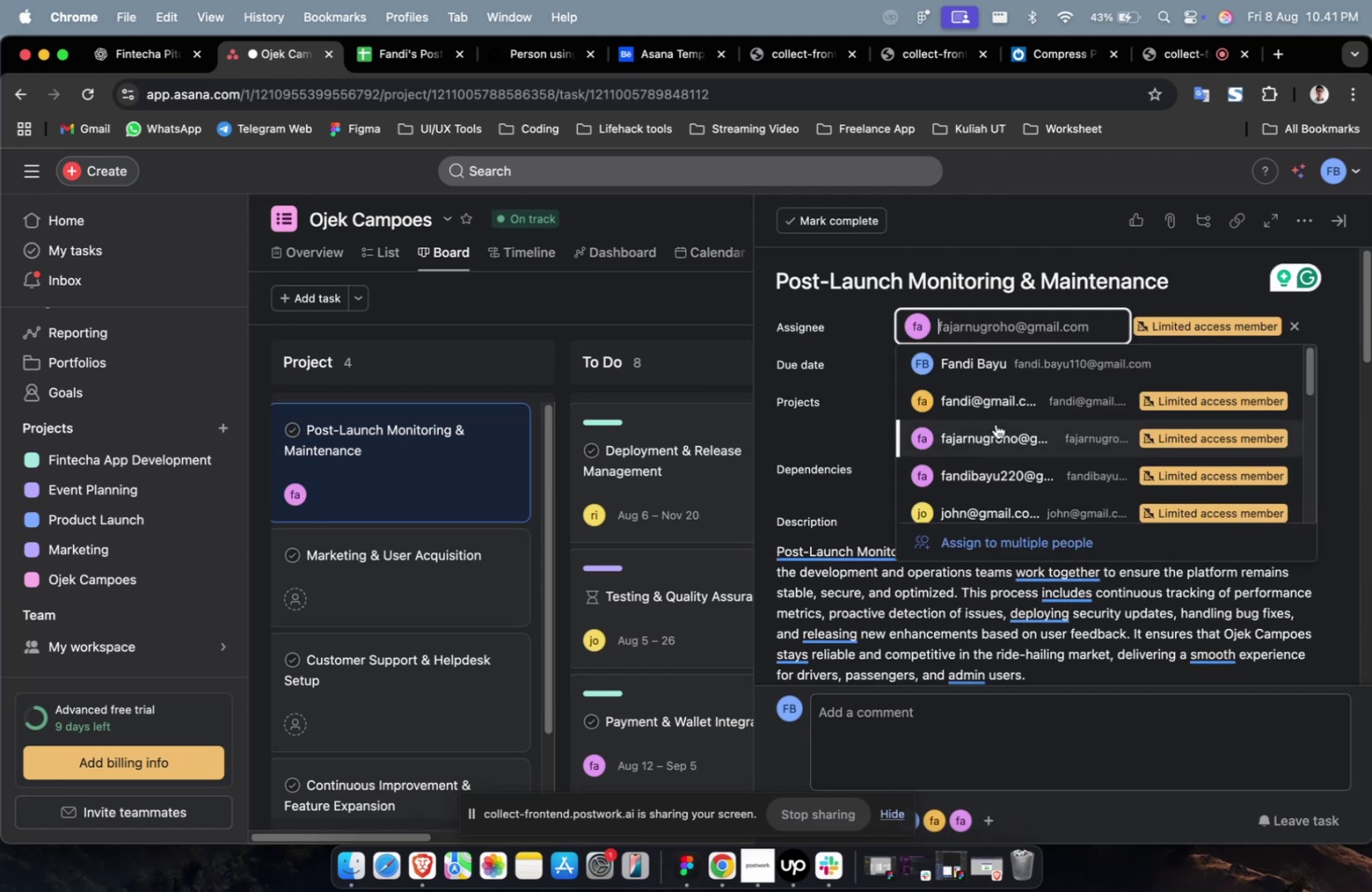 
scroll: coordinate [995, 424], scroll_direction: down, amount: 9.0
 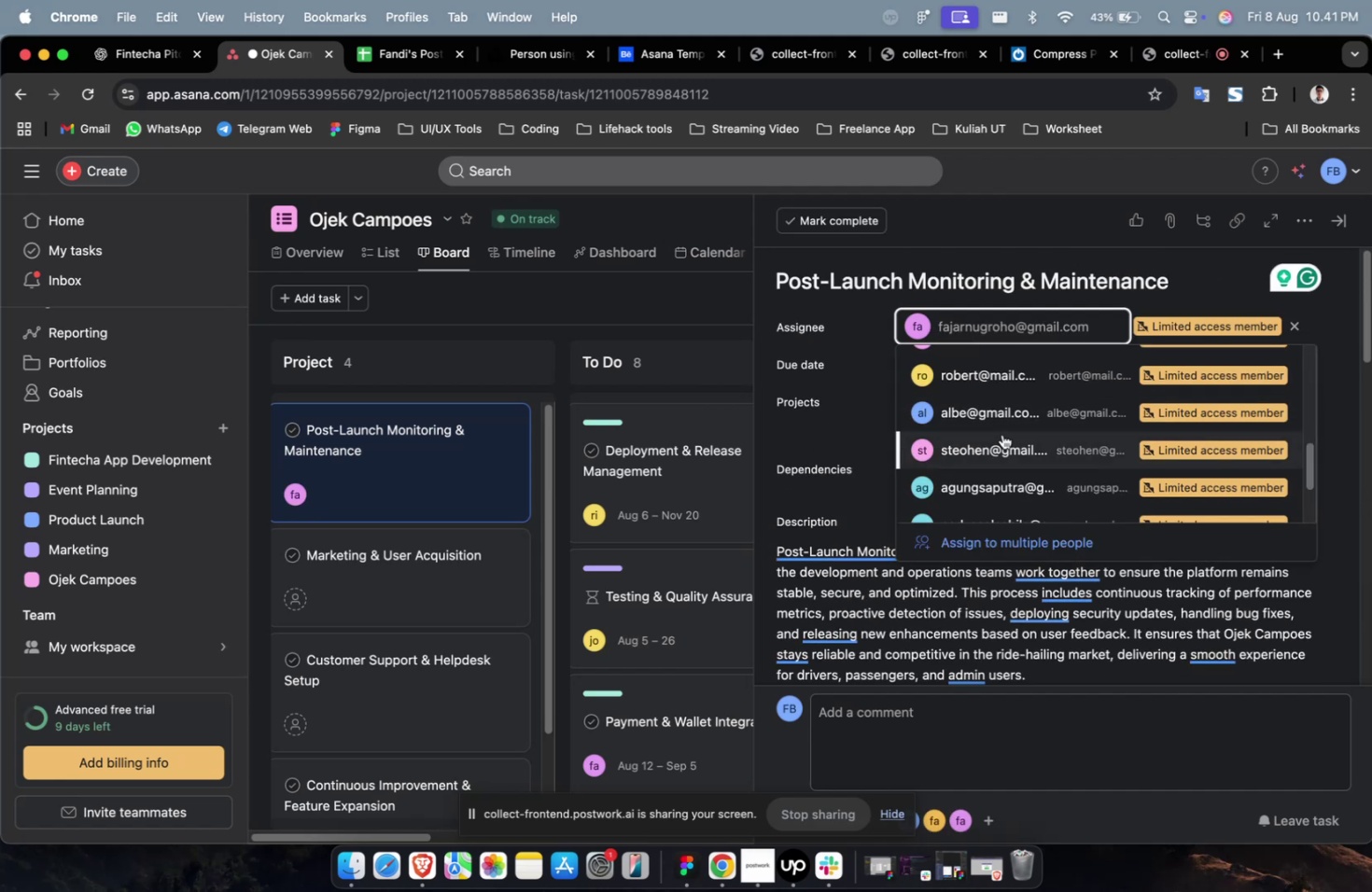 
left_click([1001, 434])
 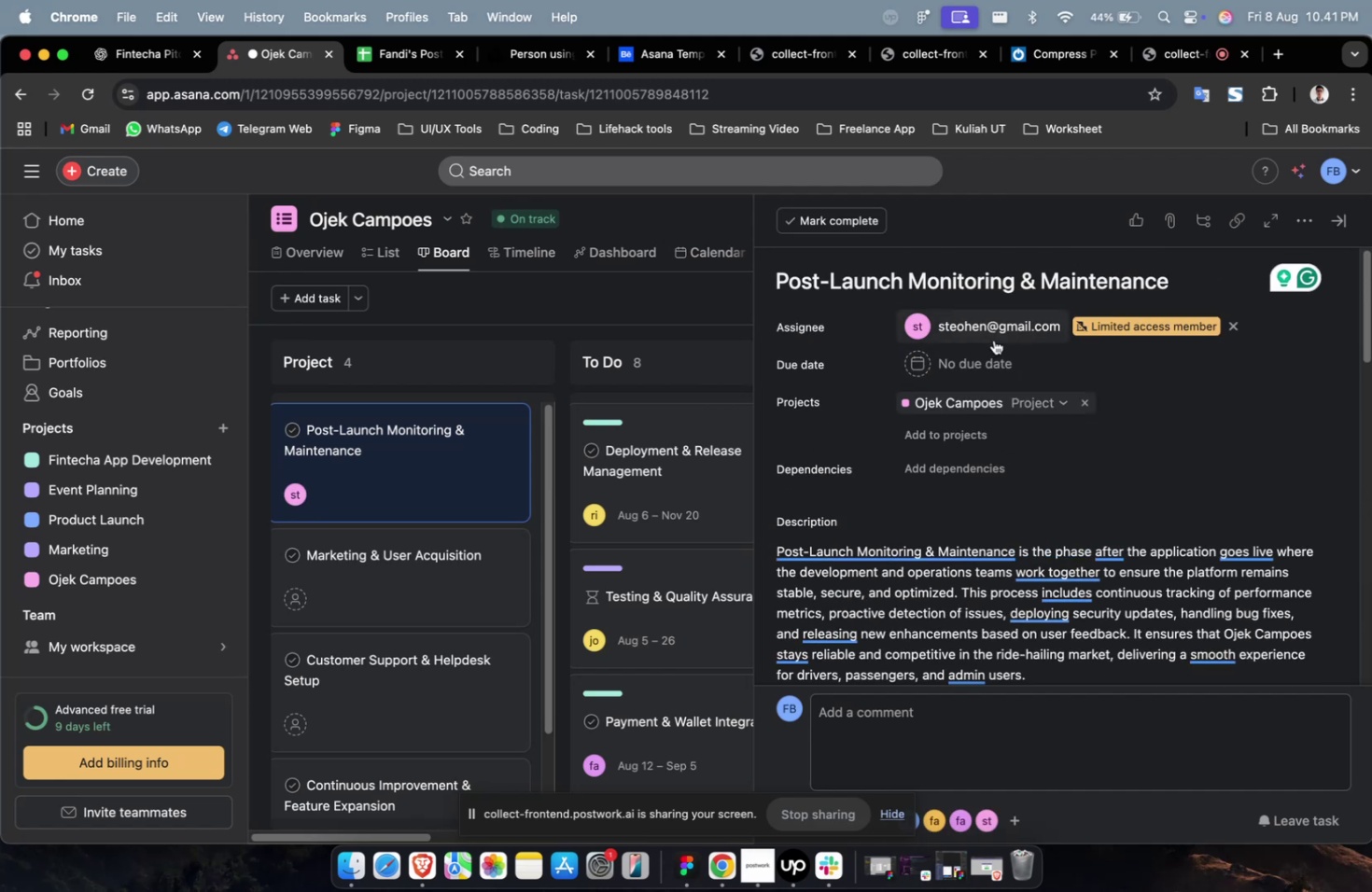 
left_click([1000, 330])
 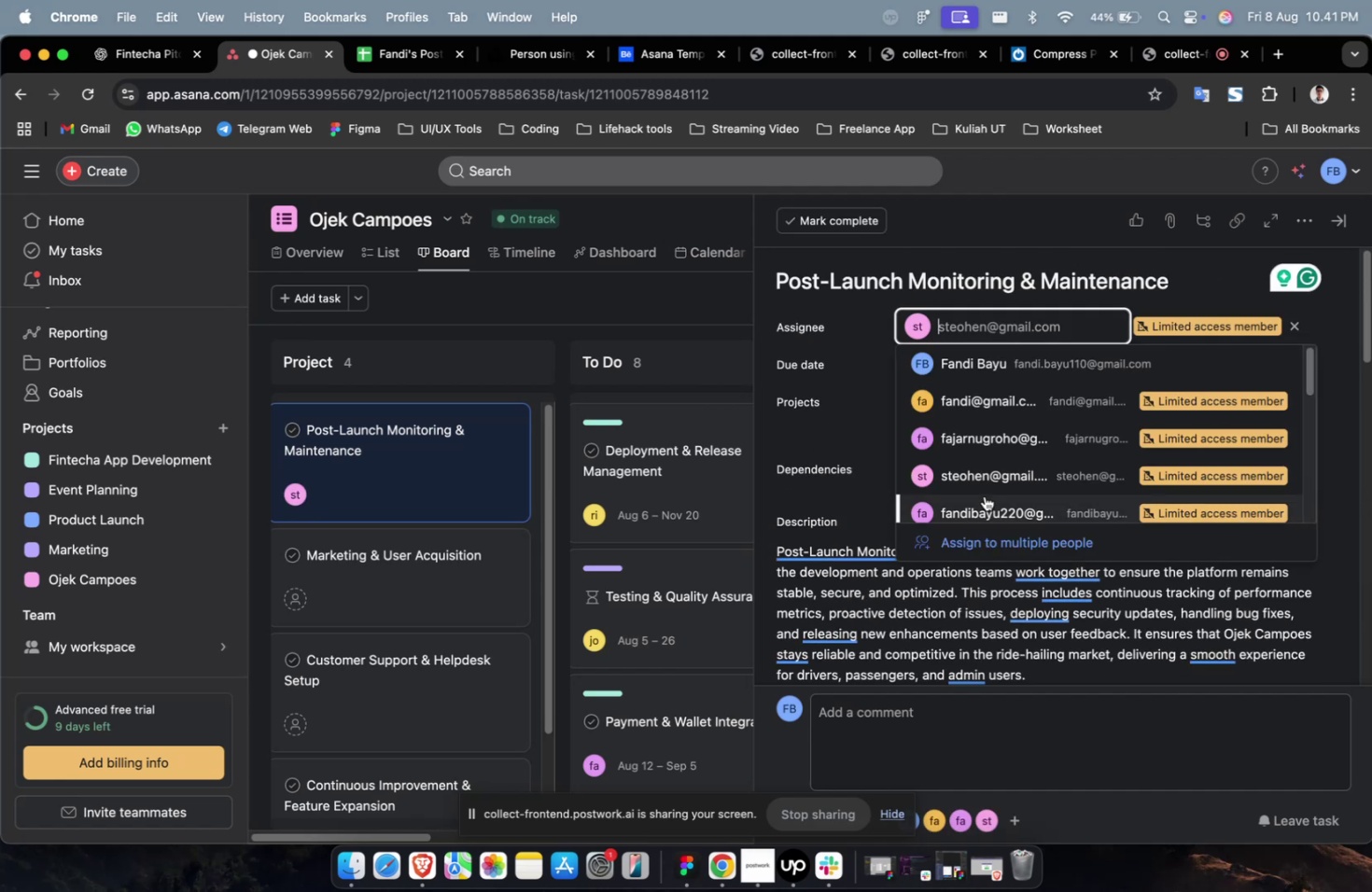 
scroll: coordinate [984, 495], scroll_direction: down, amount: 19.0
 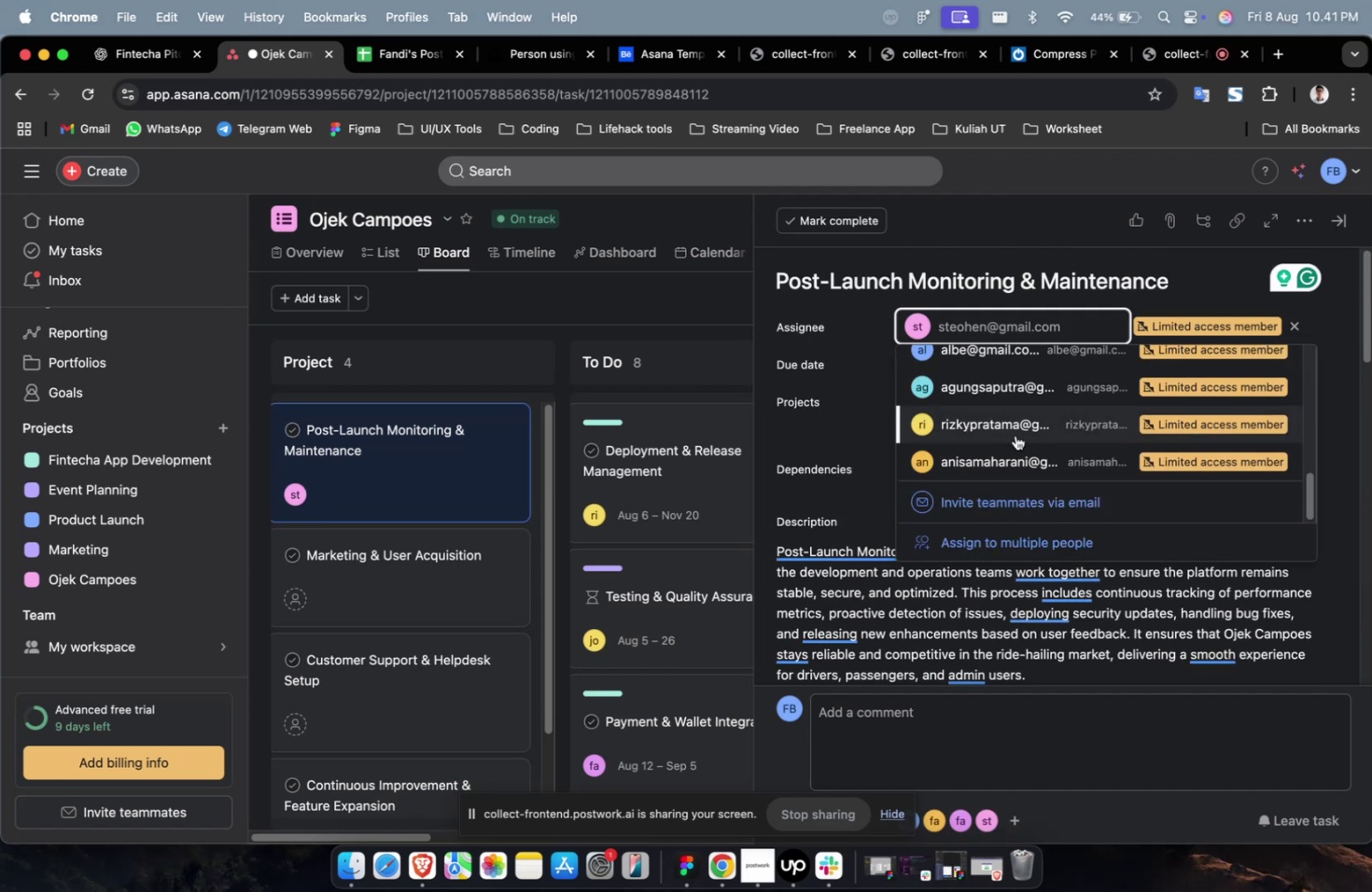 
left_click([1018, 392])
 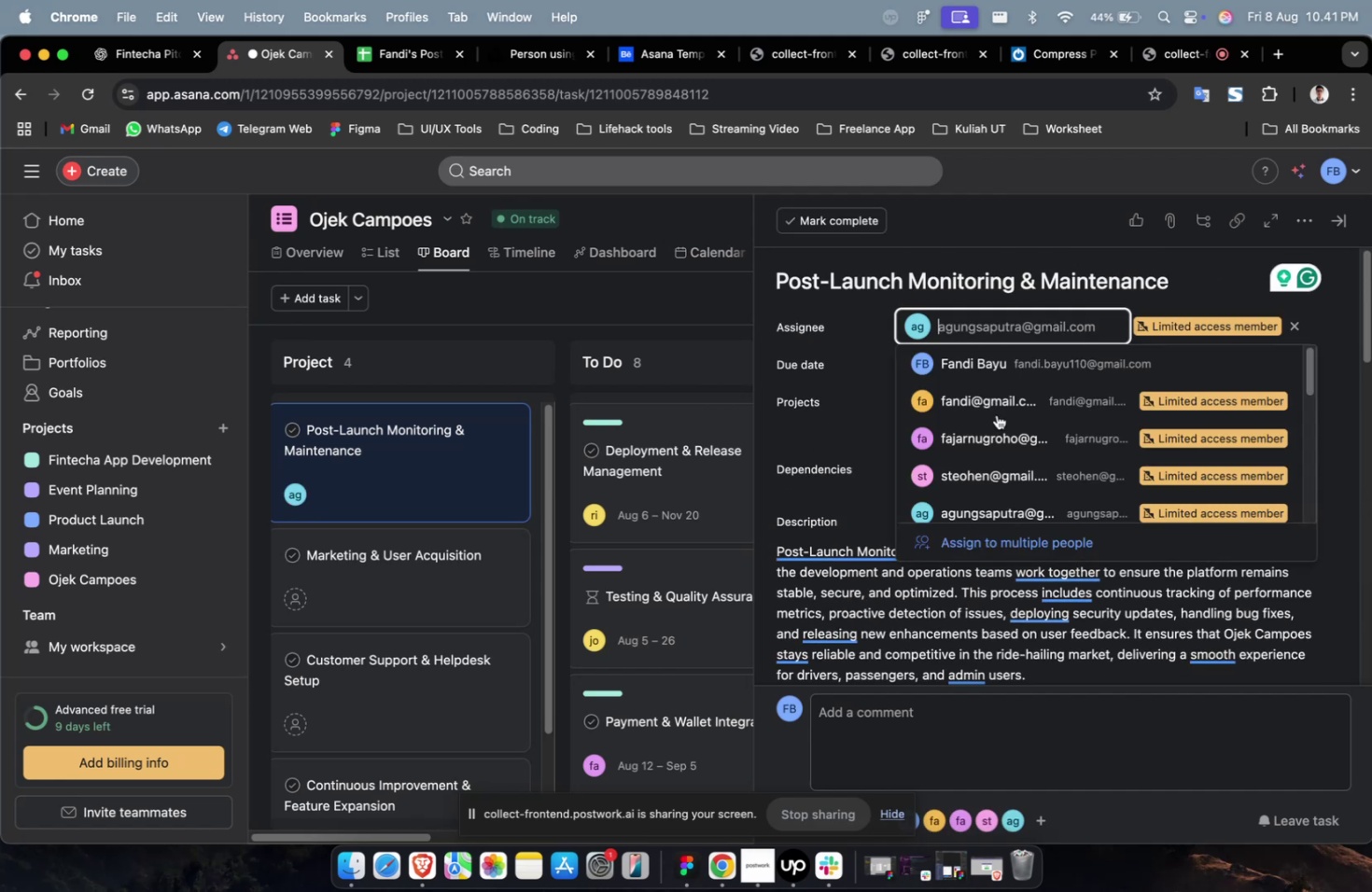 
scroll: coordinate [1001, 444], scroll_direction: down, amount: 19.0
 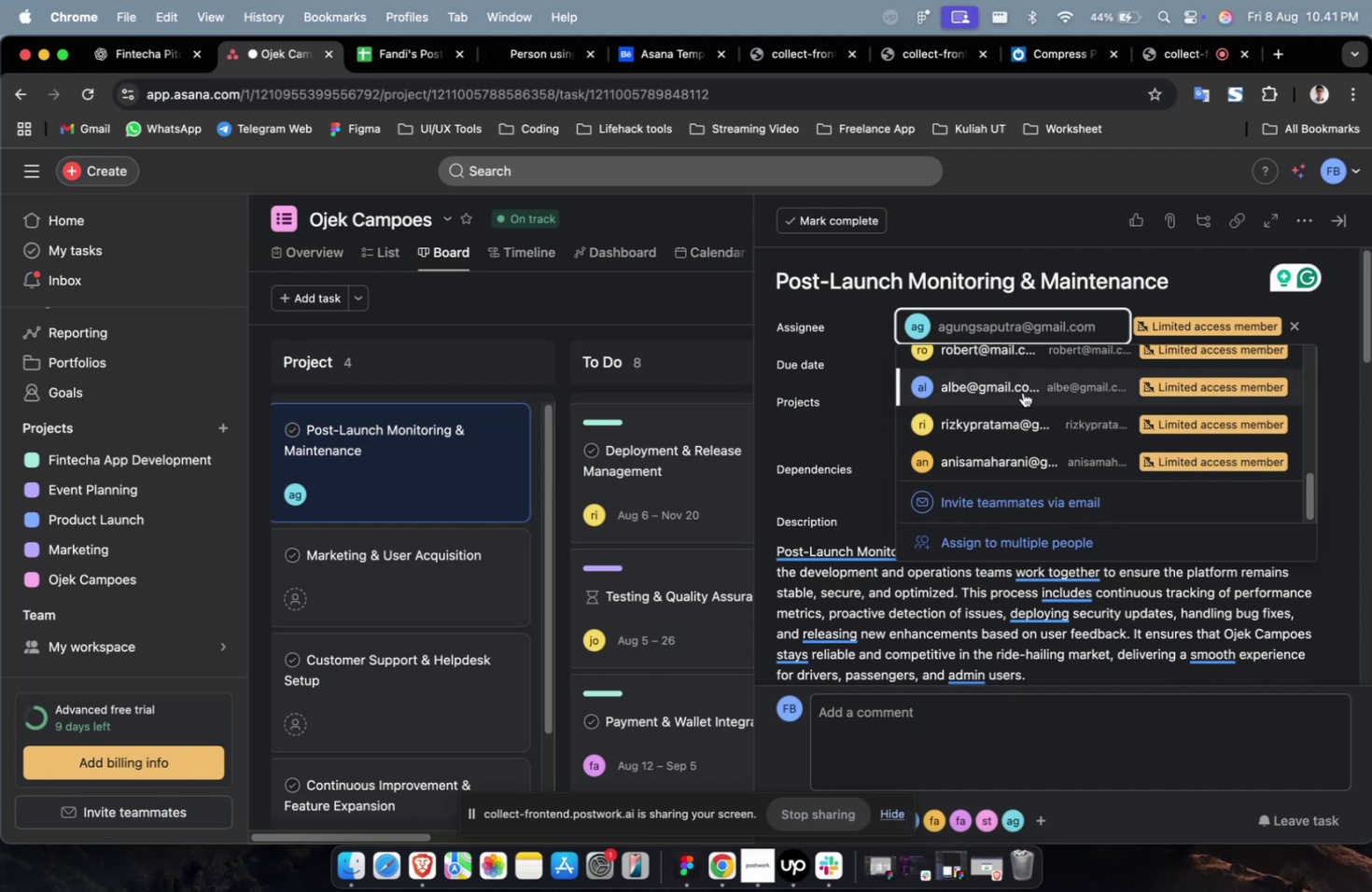 
scroll: coordinate [1022, 393], scroll_direction: up, amount: 2.0
 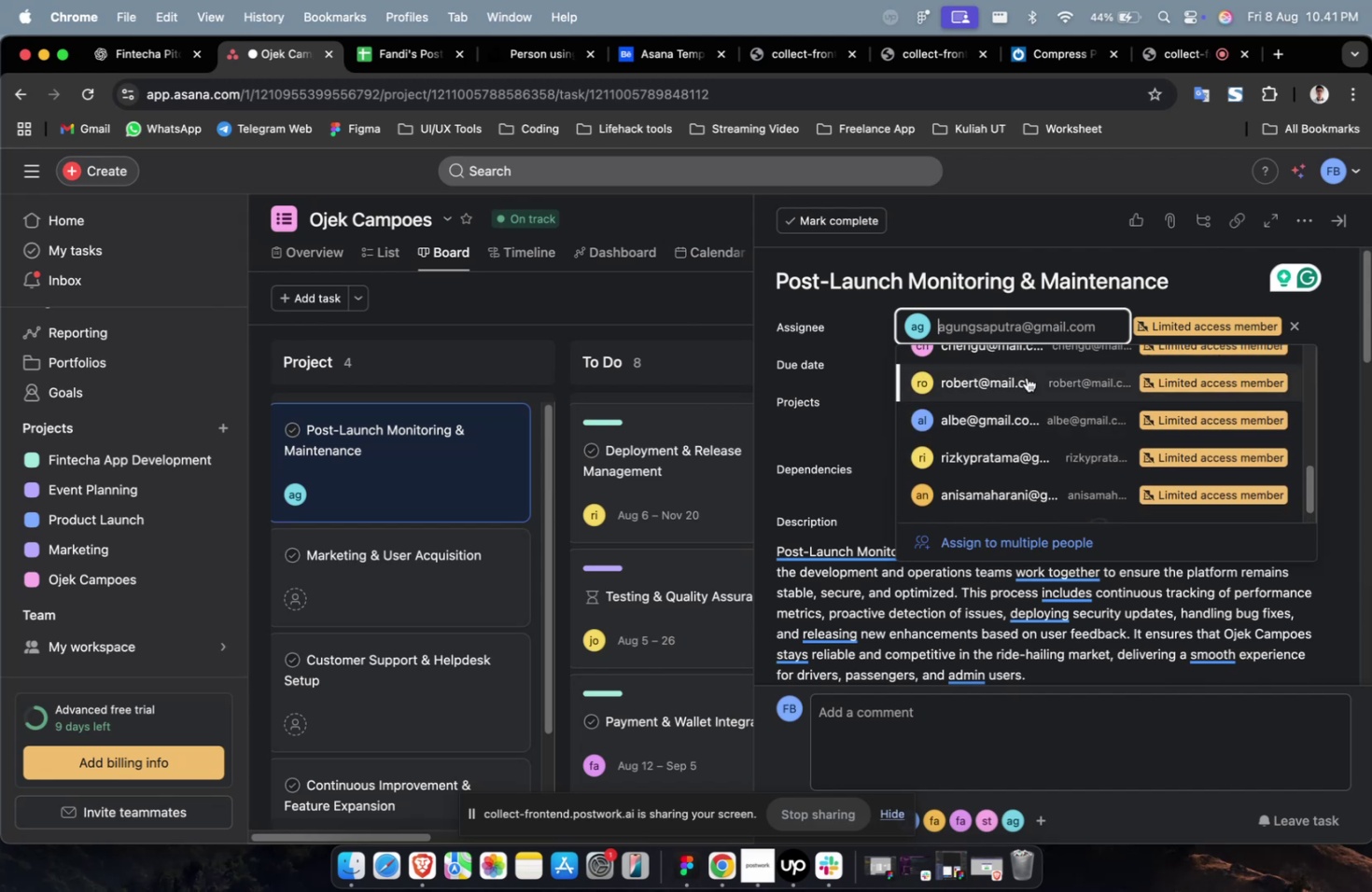 
left_click([1026, 377])
 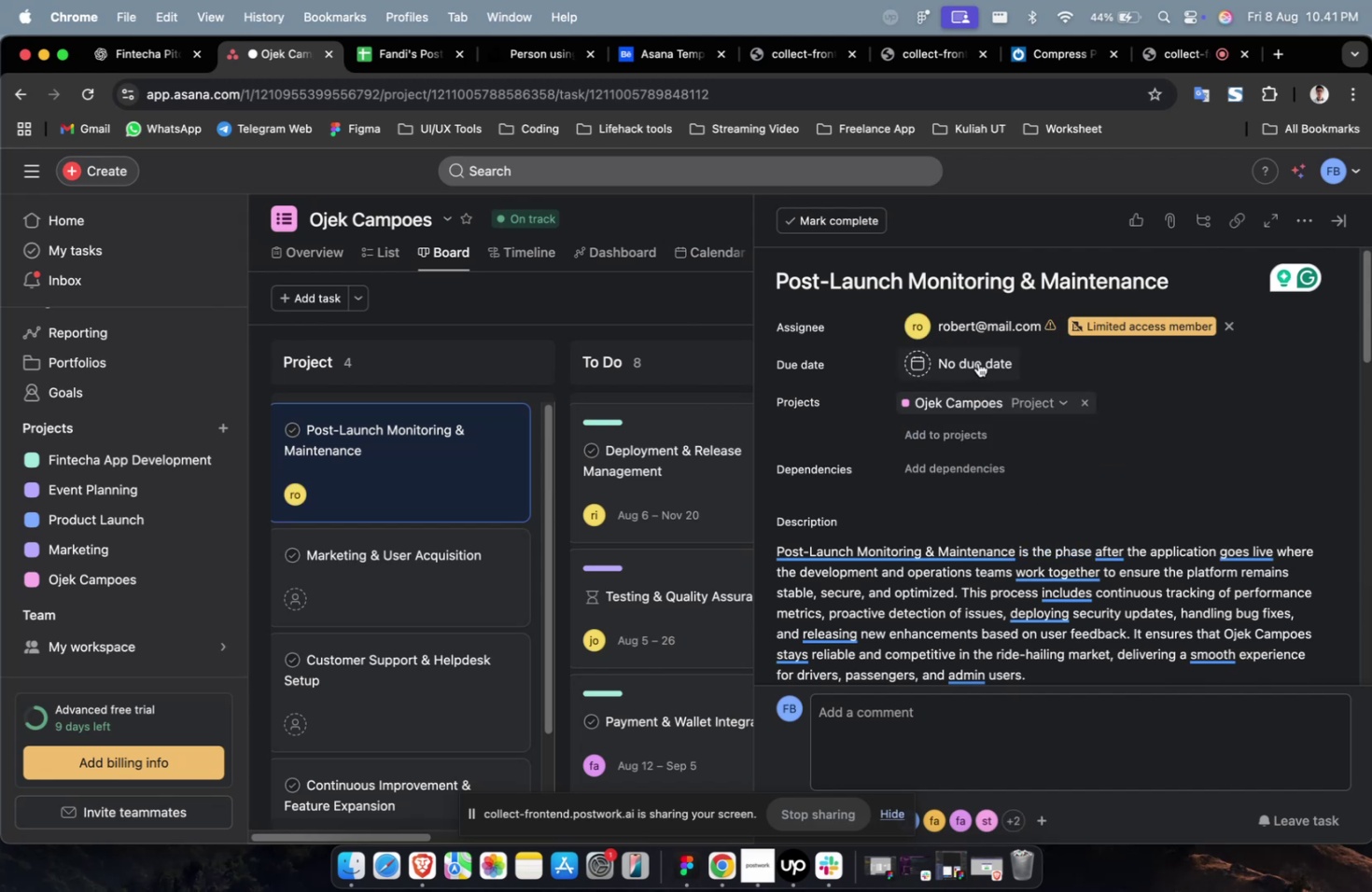 
double_click([977, 362])
 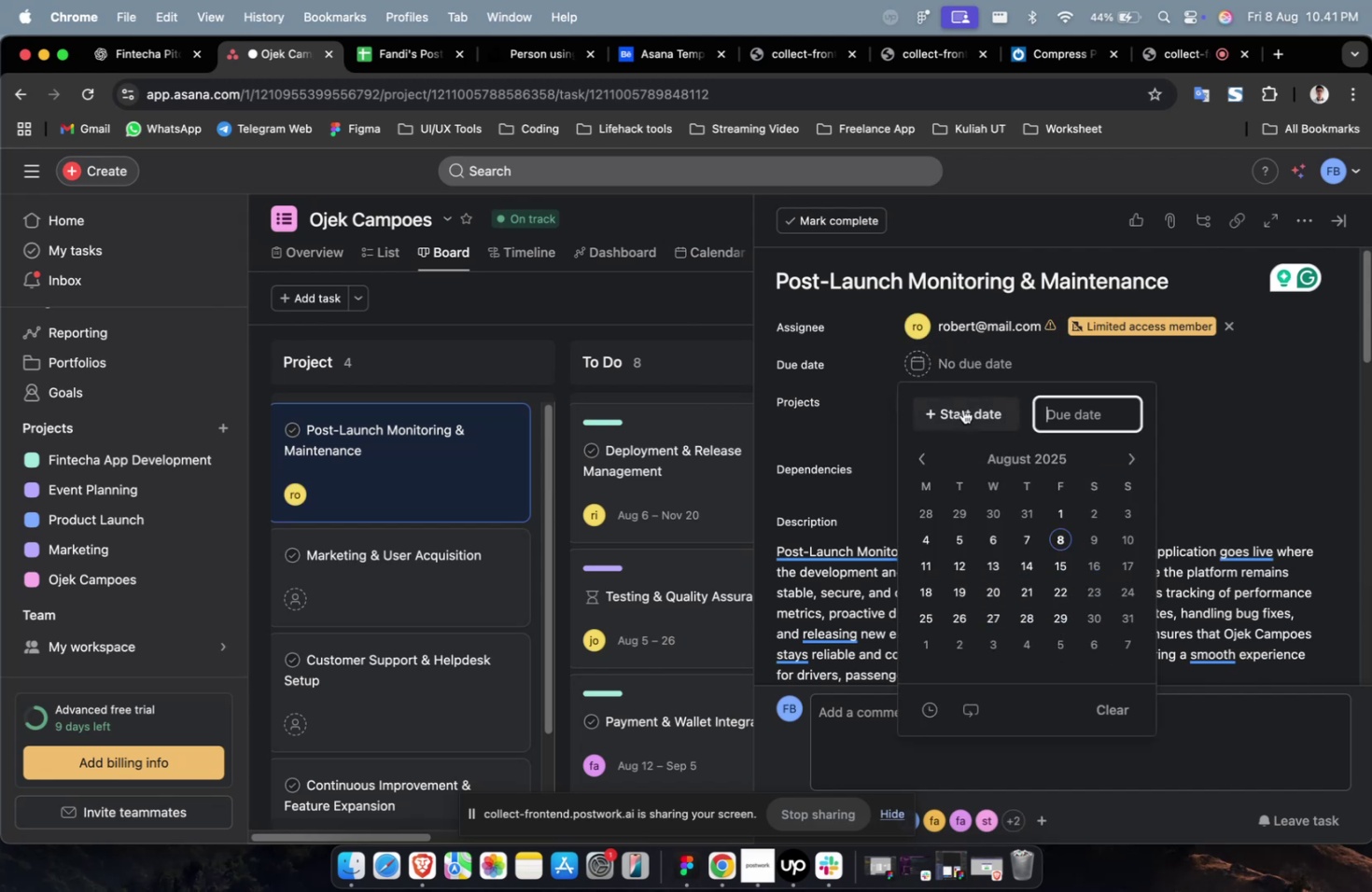 
triple_click([962, 409])
 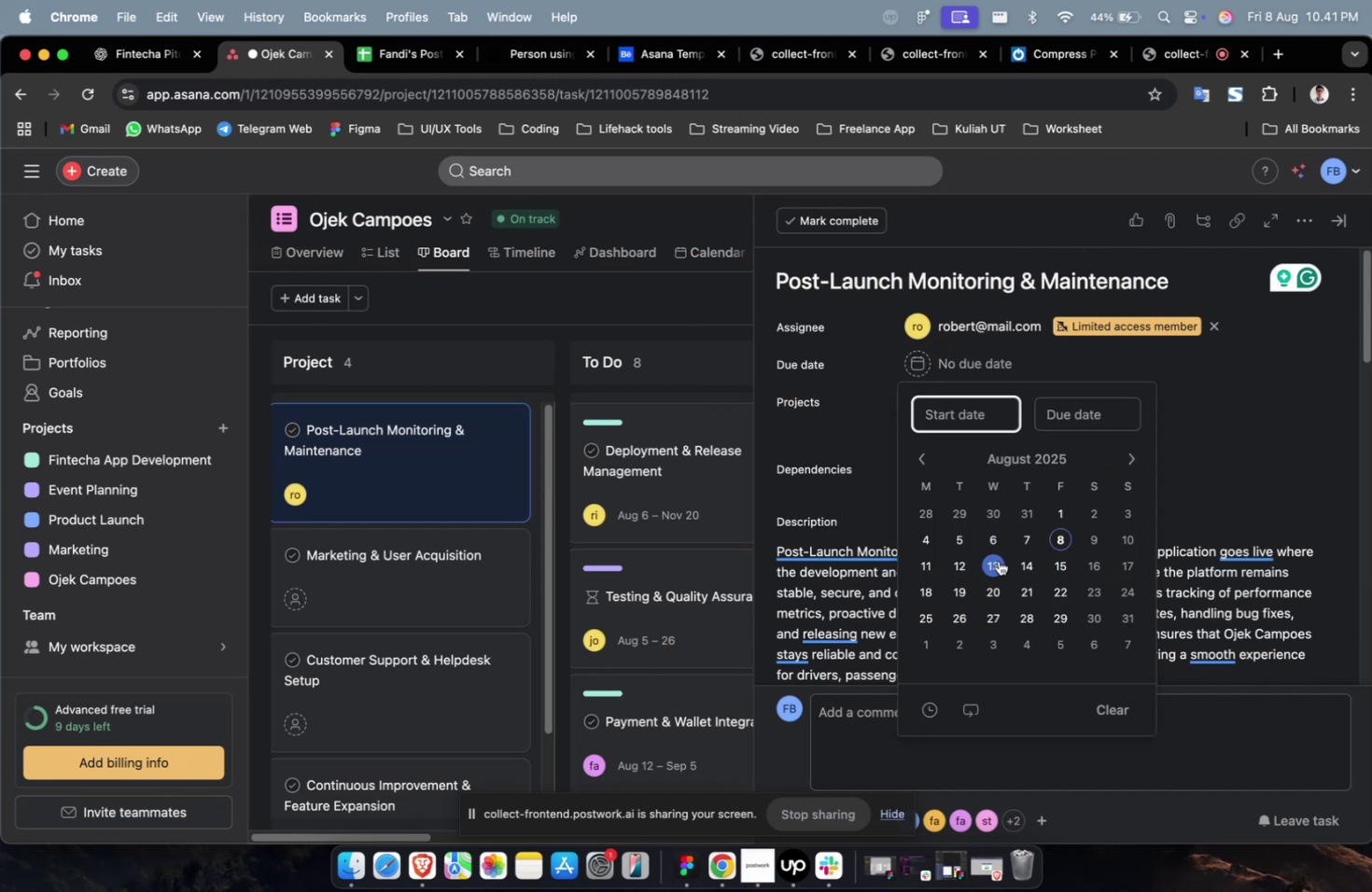 
triple_click([997, 568])
 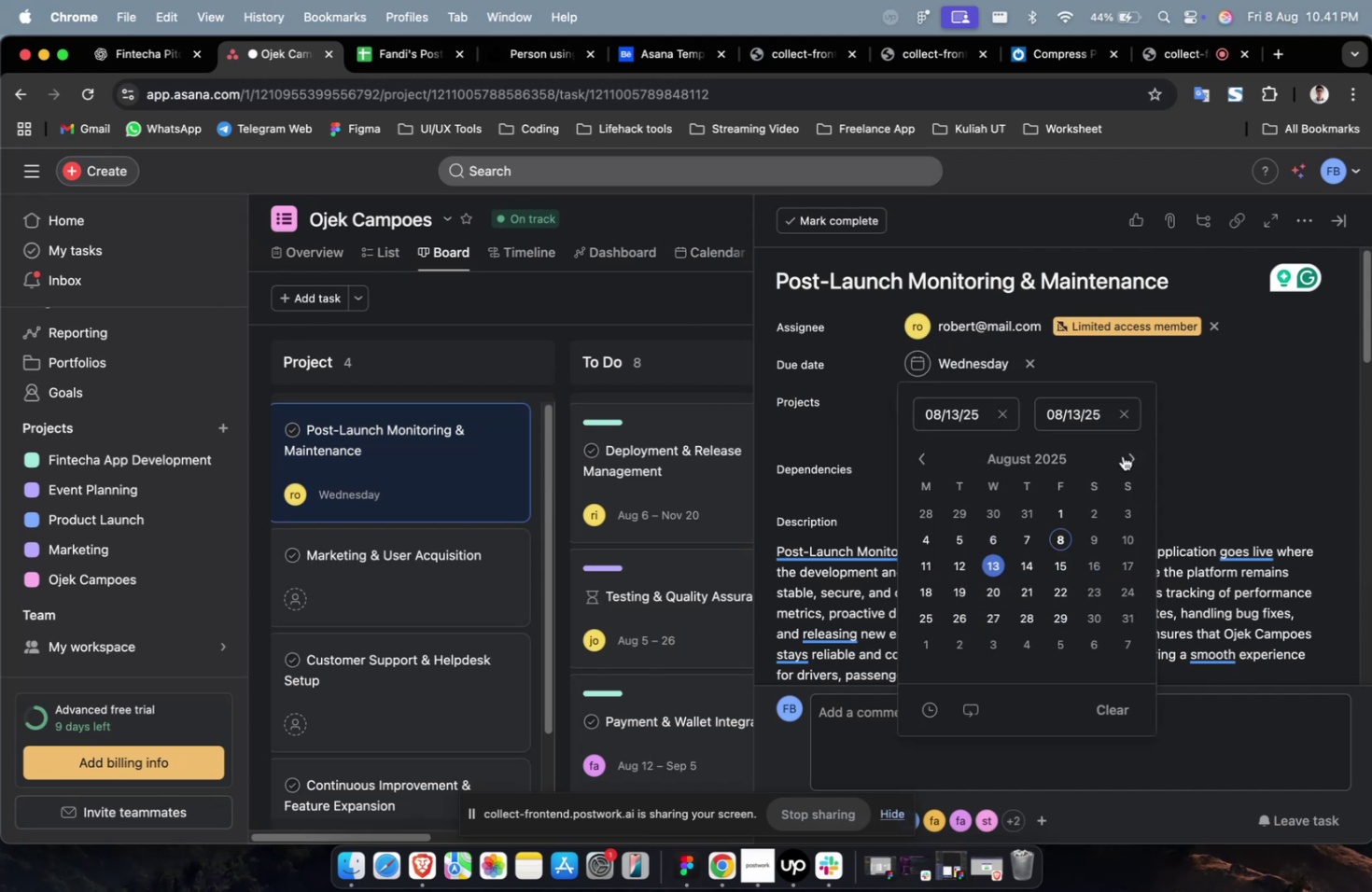 
triple_click([1122, 455])
 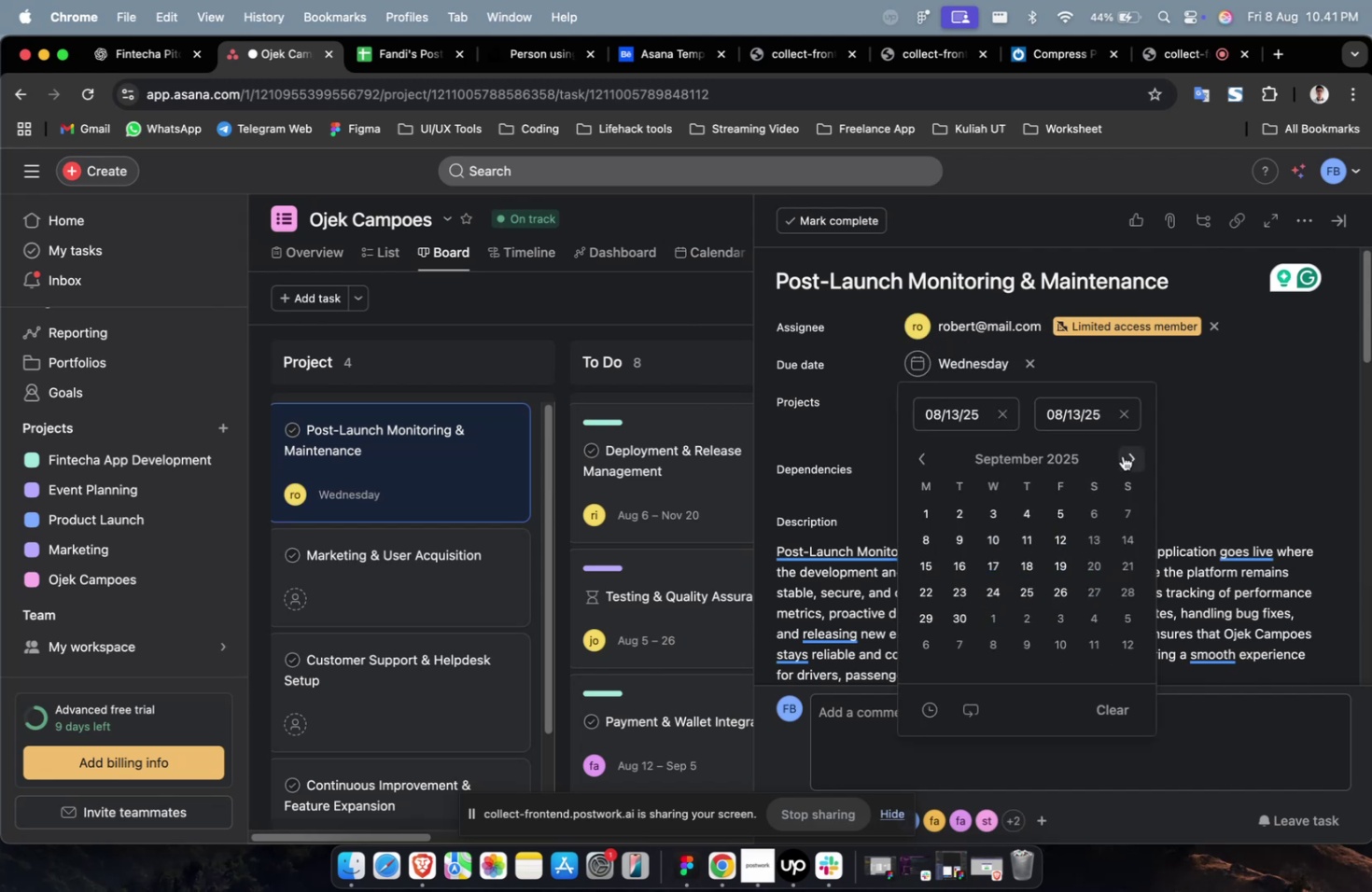 
triple_click([1122, 455])
 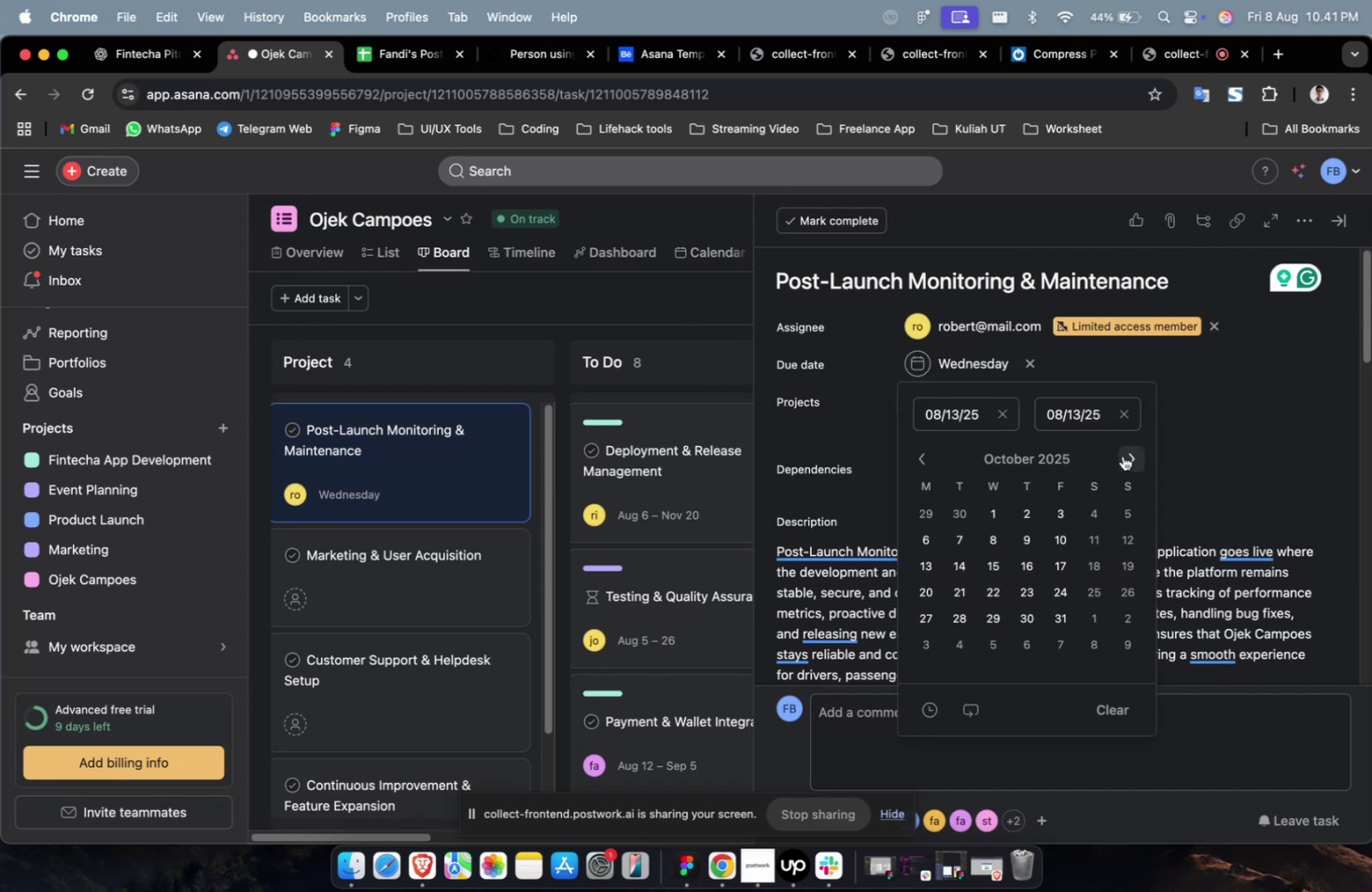 
triple_click([1122, 455])
 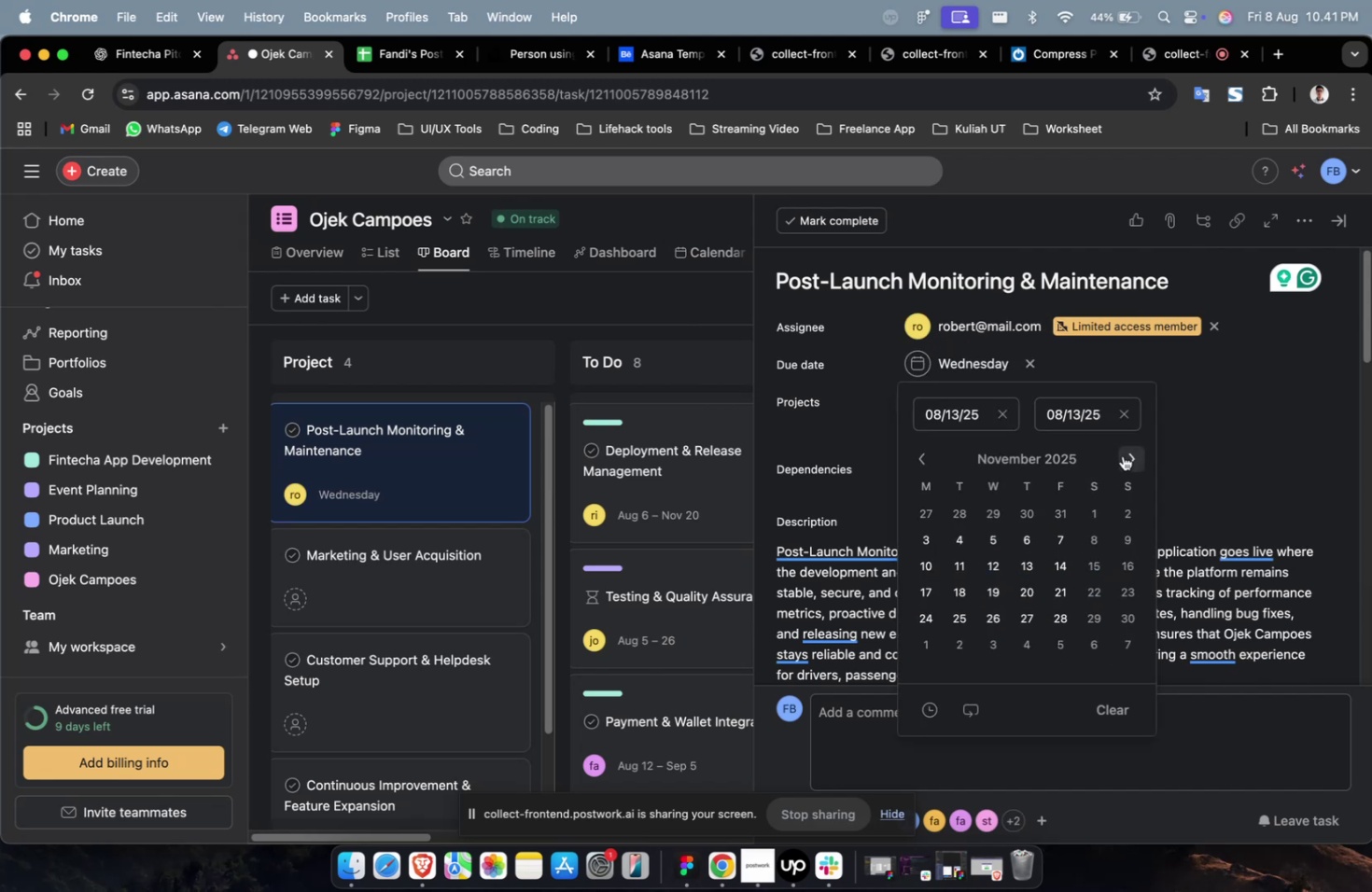 
triple_click([1122, 455])
 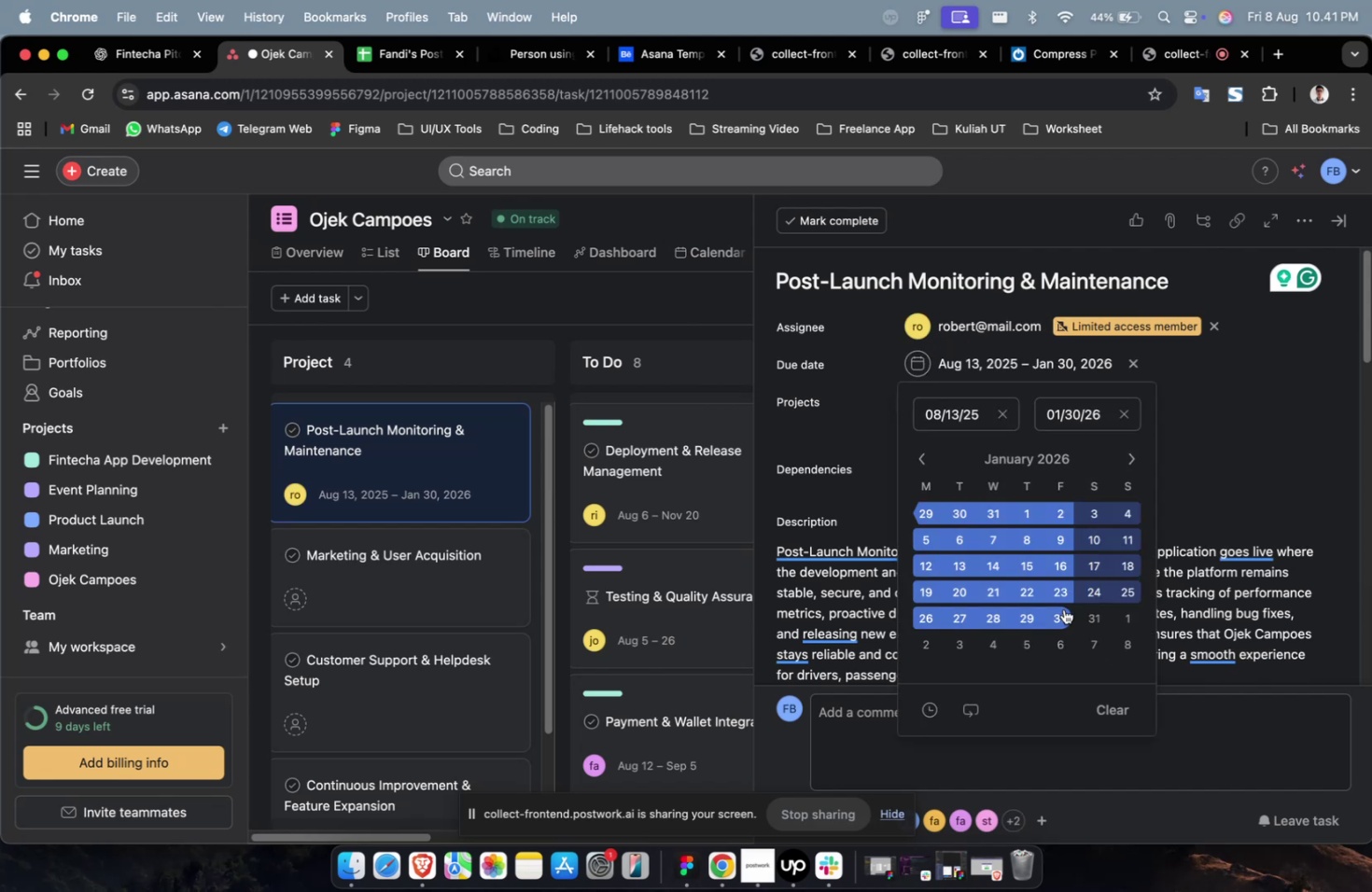 
double_click([1255, 391])
 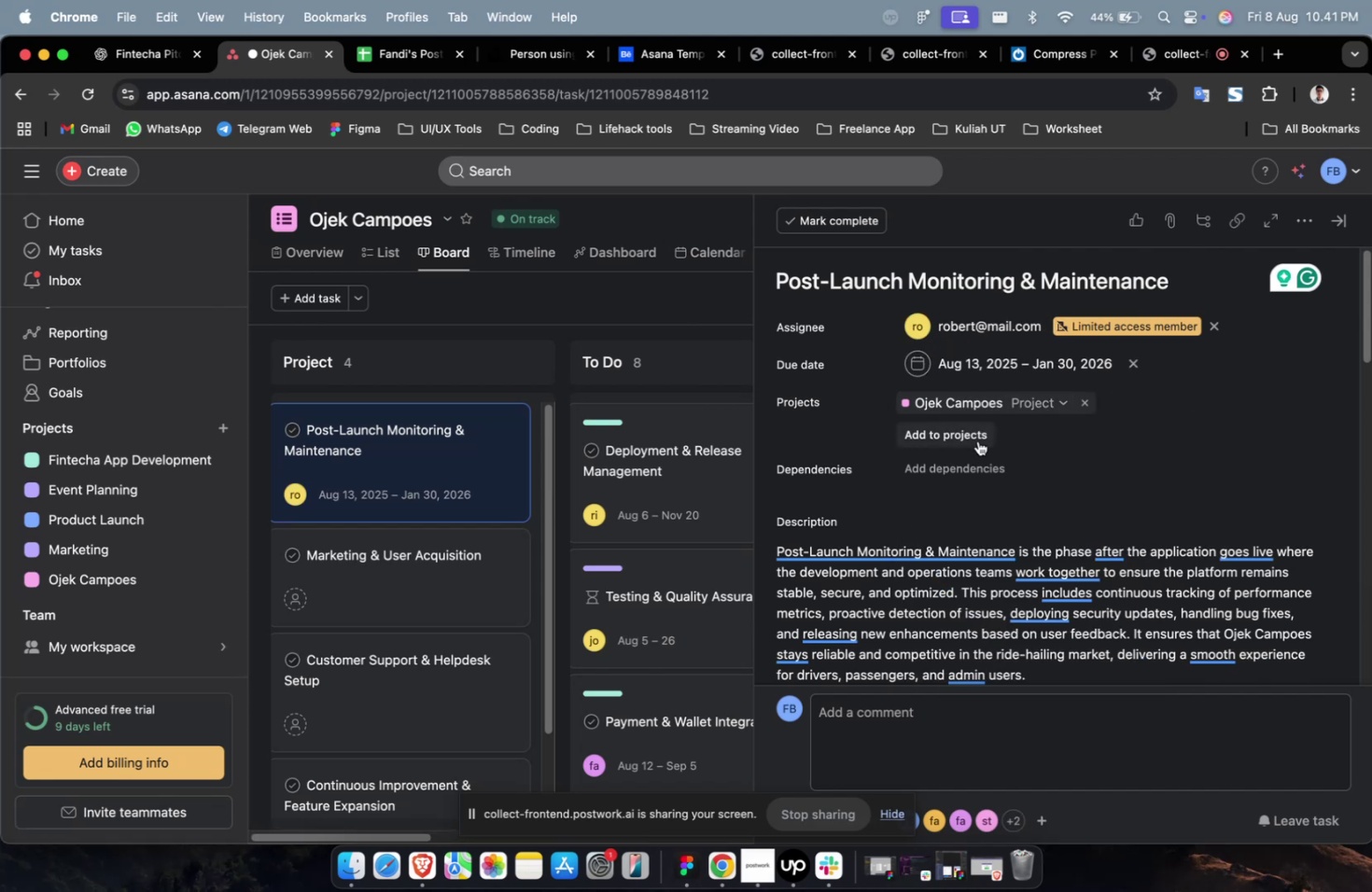 
left_click([975, 441])
 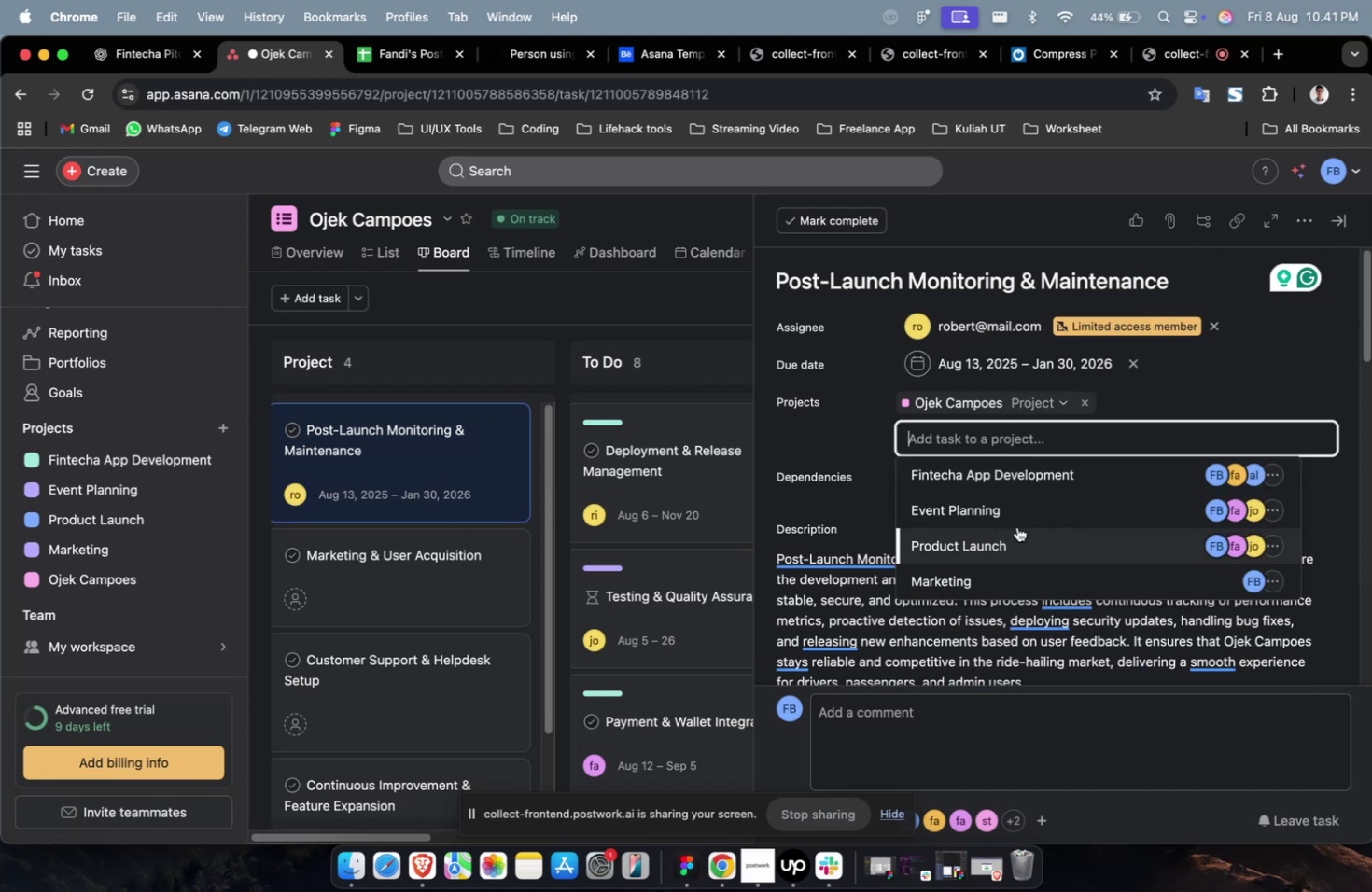 
left_click([1018, 541])
 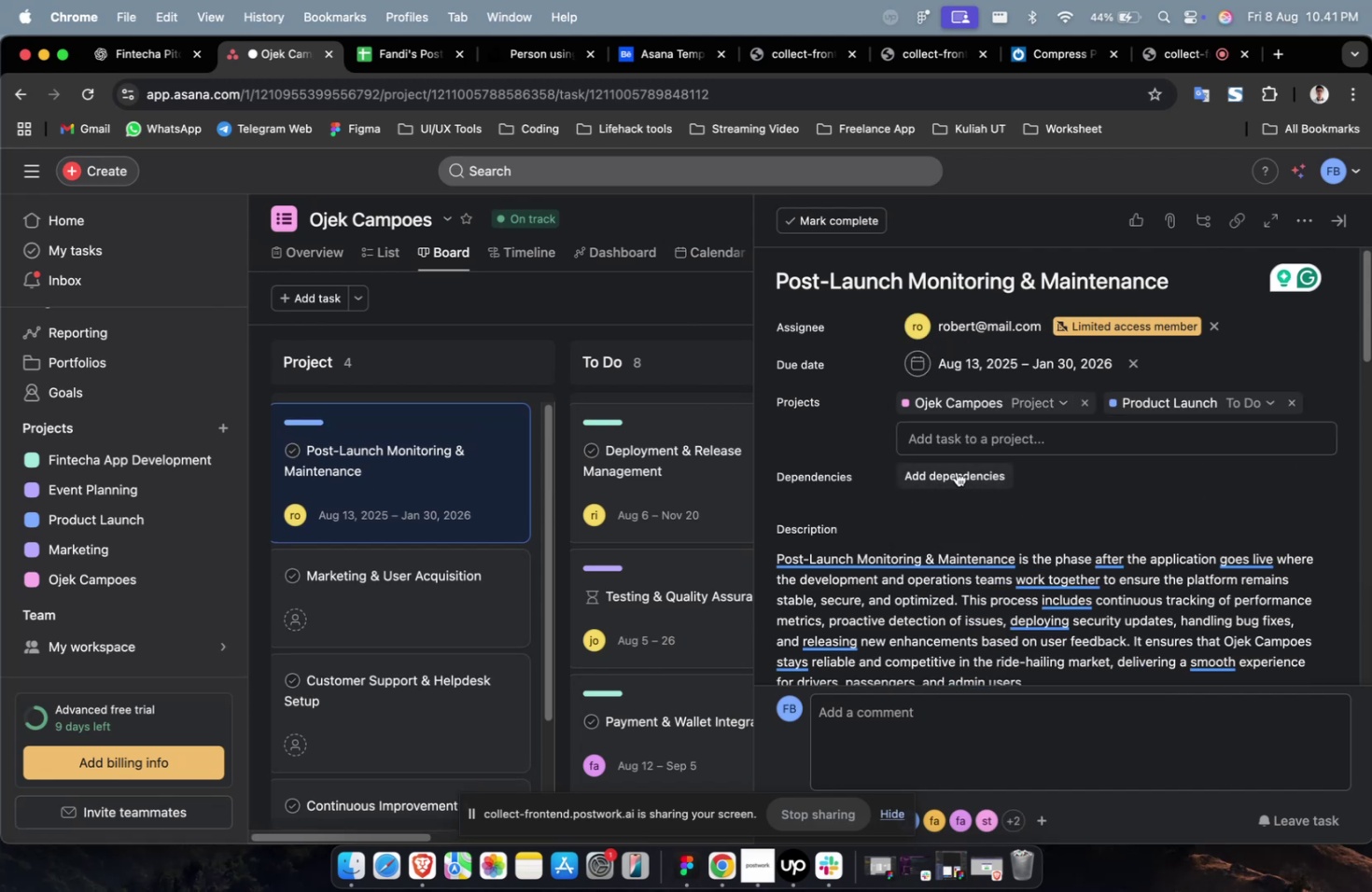 
double_click([956, 471])
 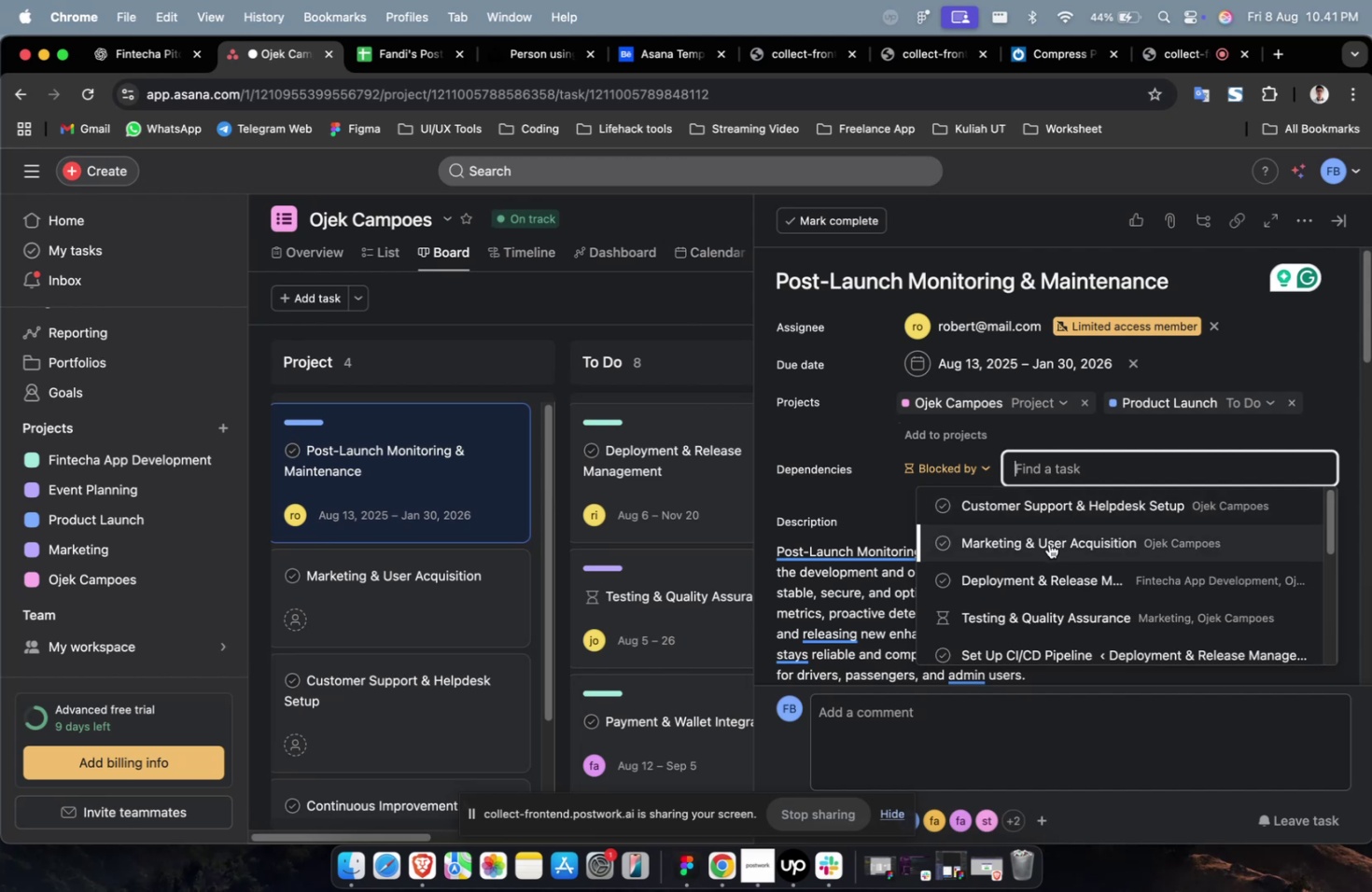 
left_click([1047, 544])
 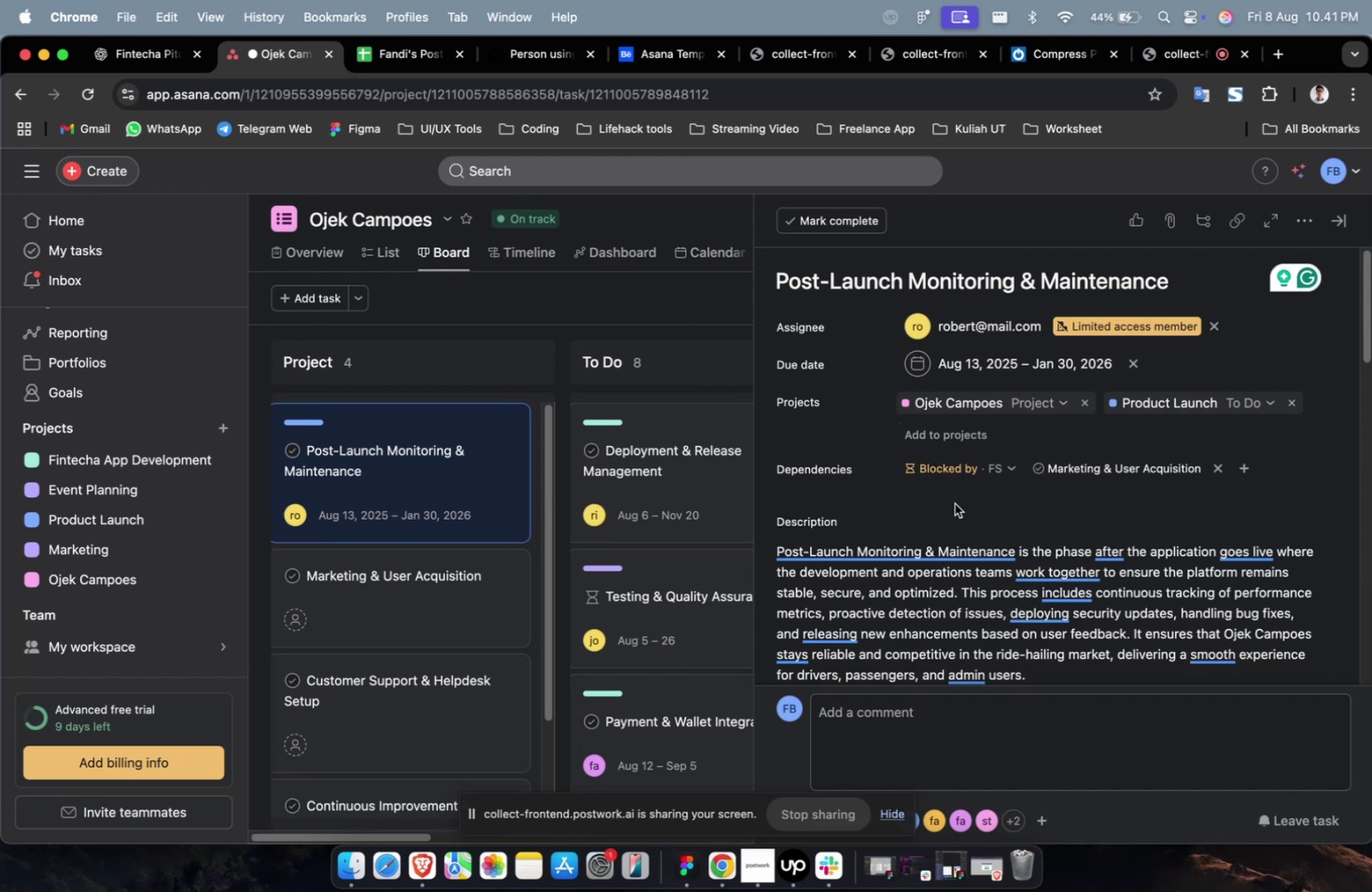 
scroll: coordinate [954, 503], scroll_direction: down, amount: 28.0
 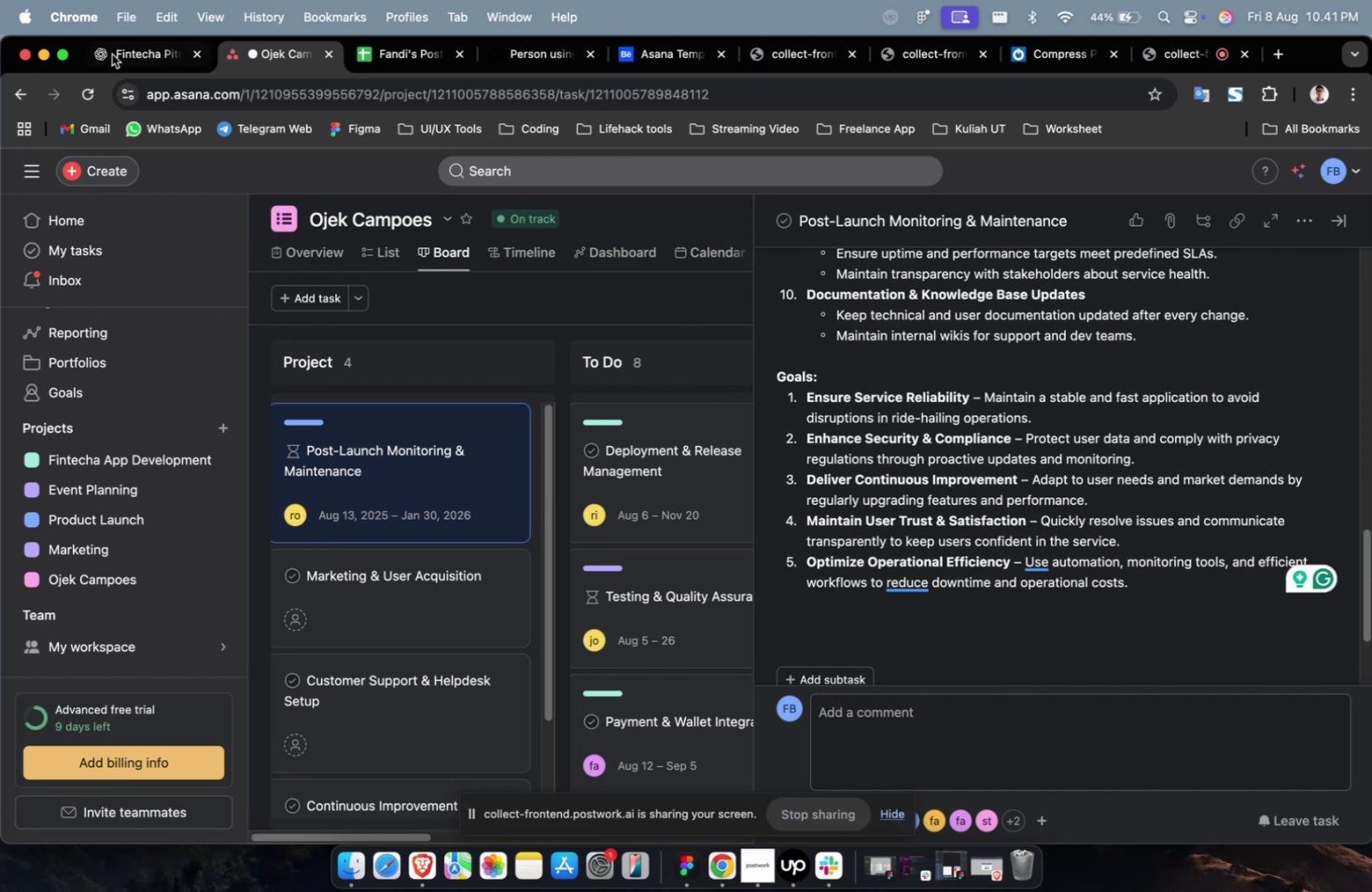 
left_click([118, 52])
 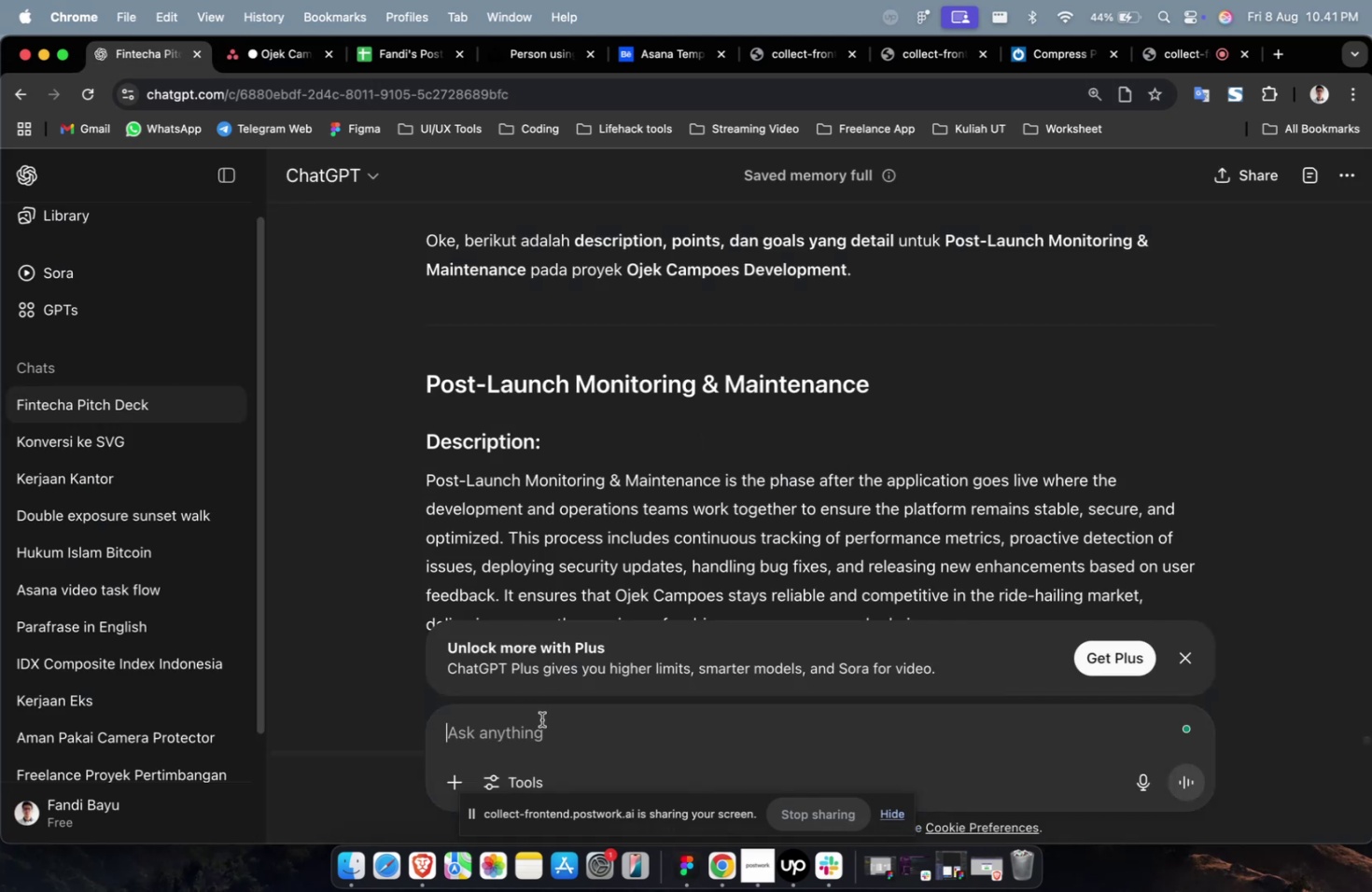 
type(buatkan 1- )
key(Backspace)
key(Backspace)
type(0 subtask untuk ini)
 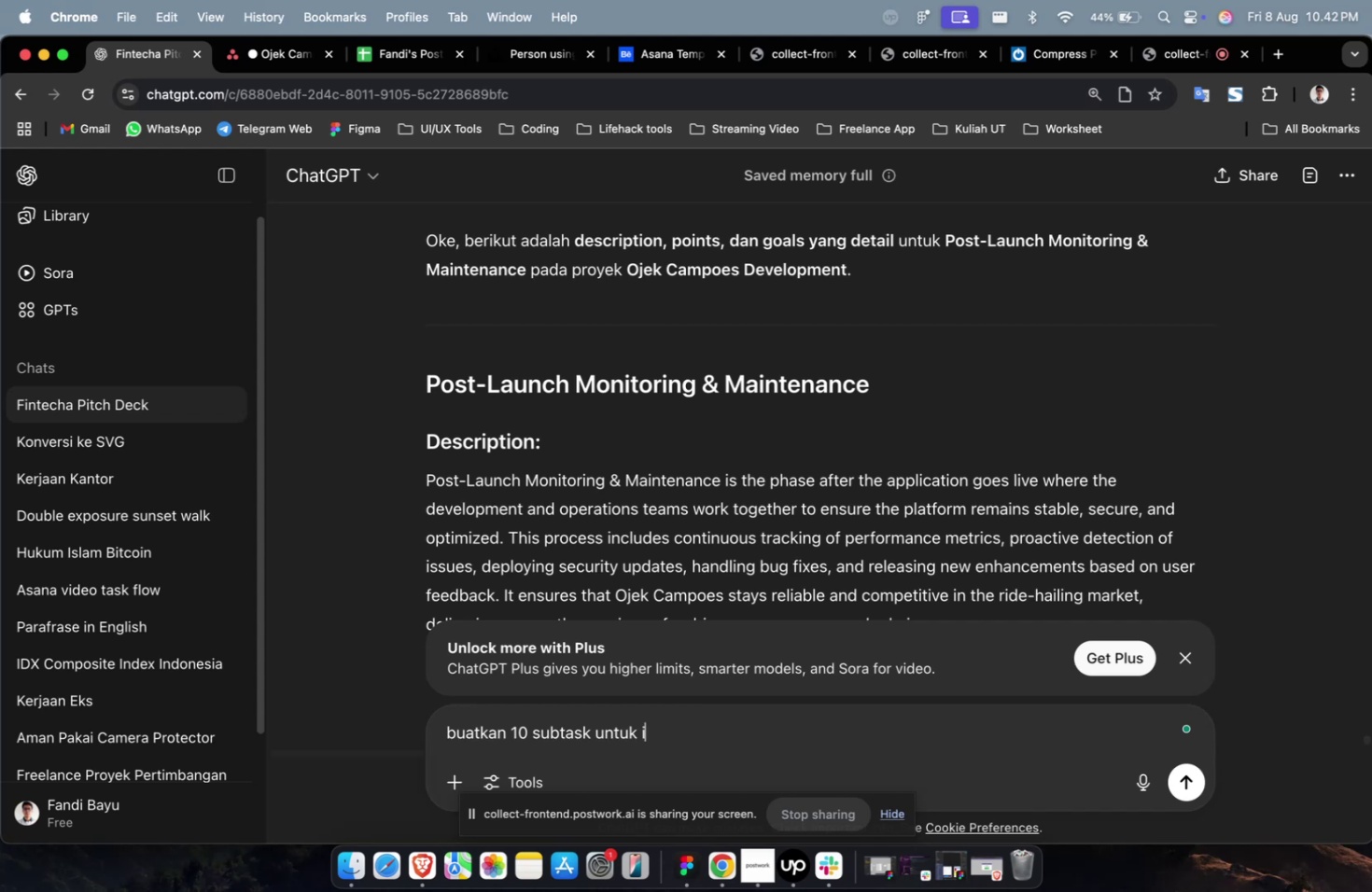 
key(Enter)
 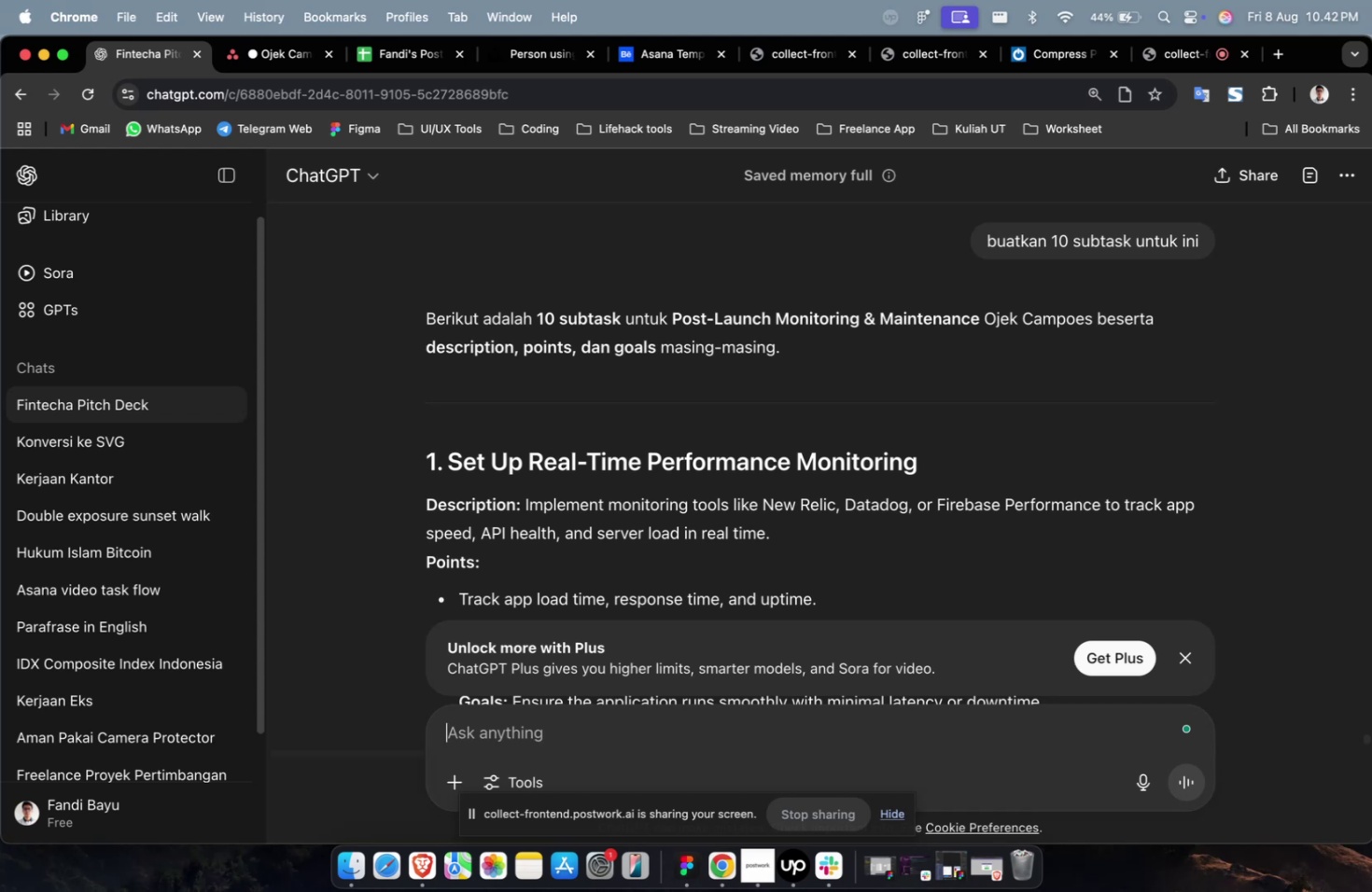 
wait(59.59)
 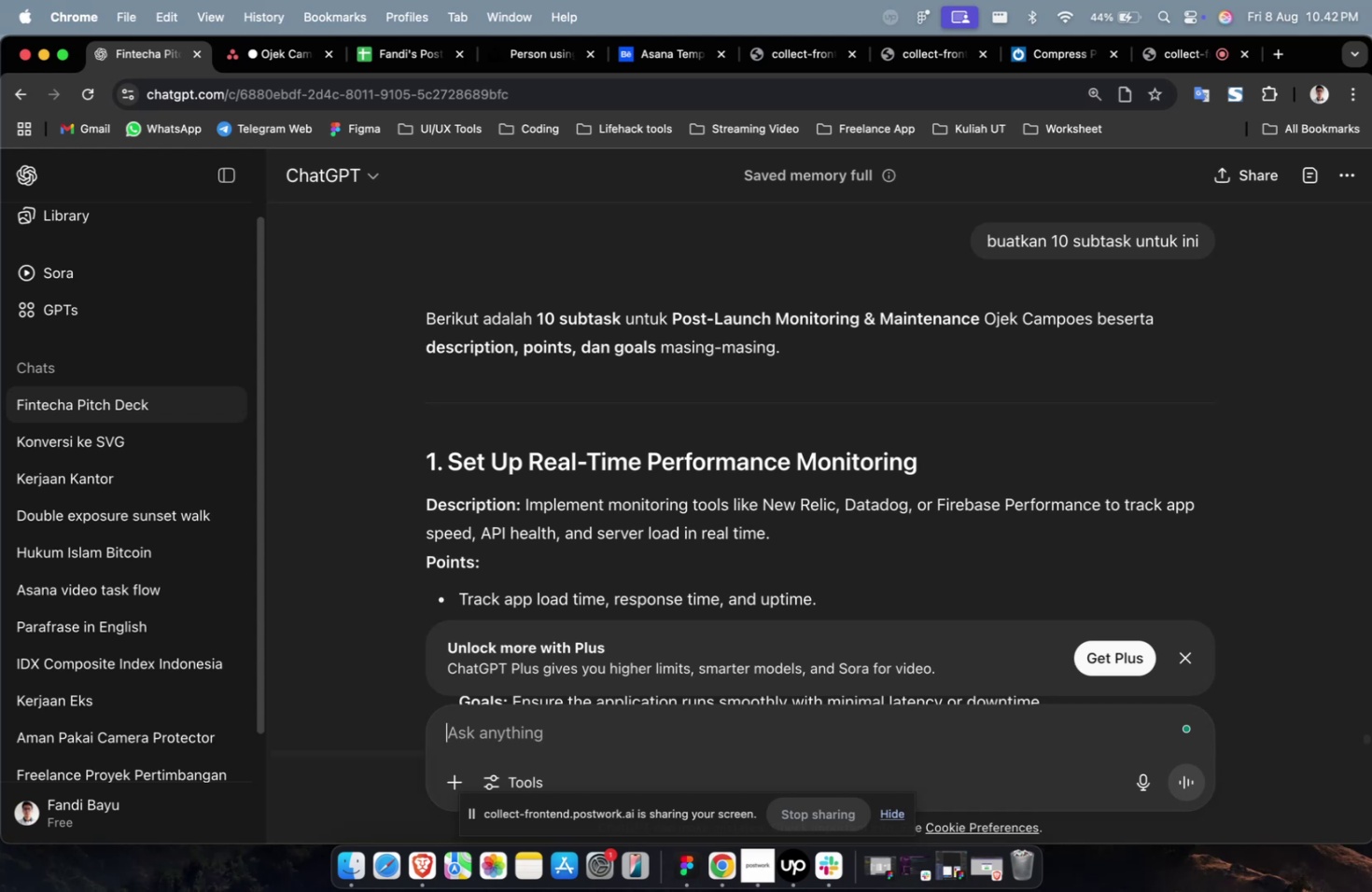 
scroll: coordinate [631, 563], scroll_direction: down, amount: 4.0
 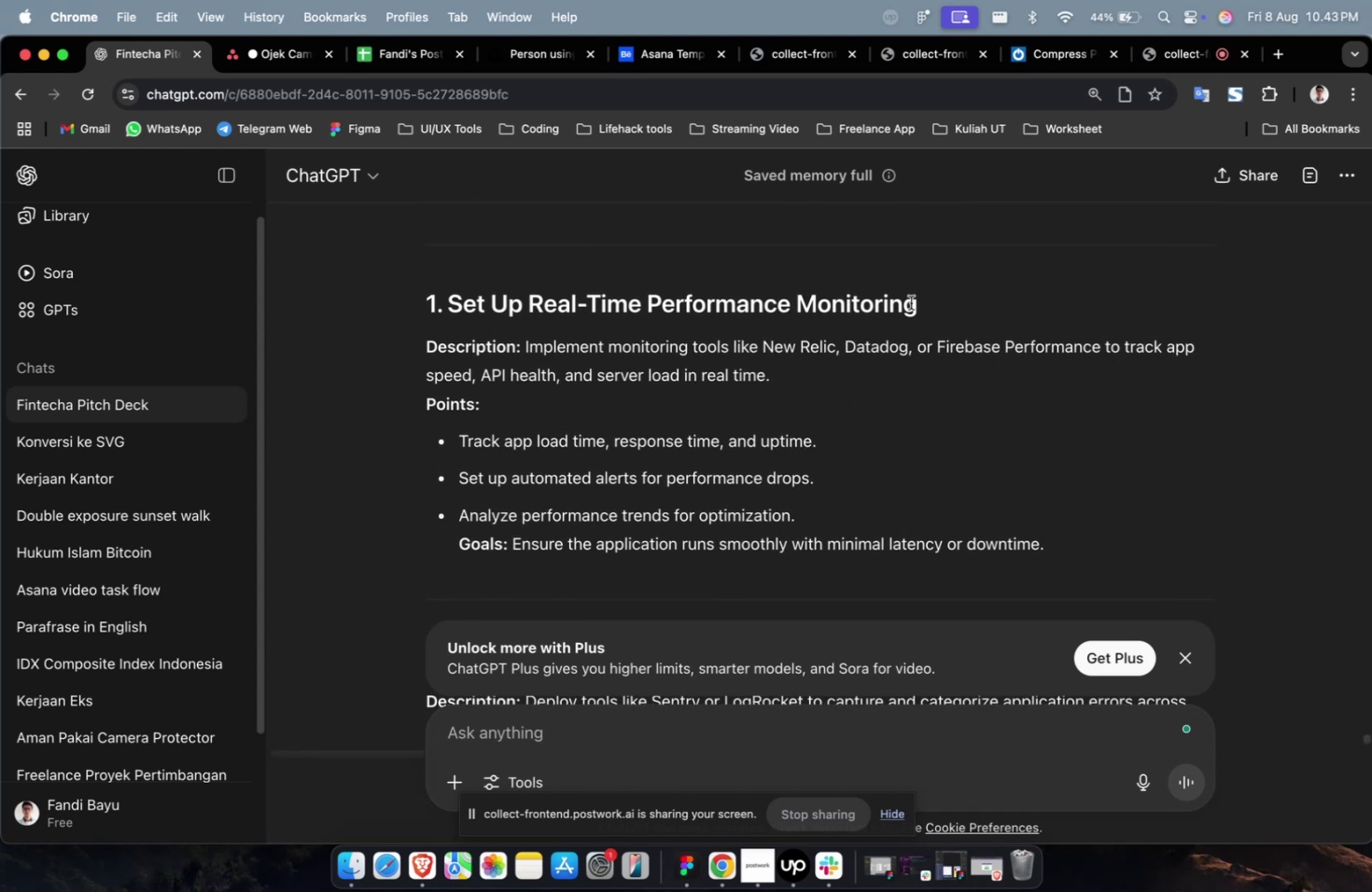 
left_click_drag(start_coordinate=[939, 295], to_coordinate=[451, 318])
 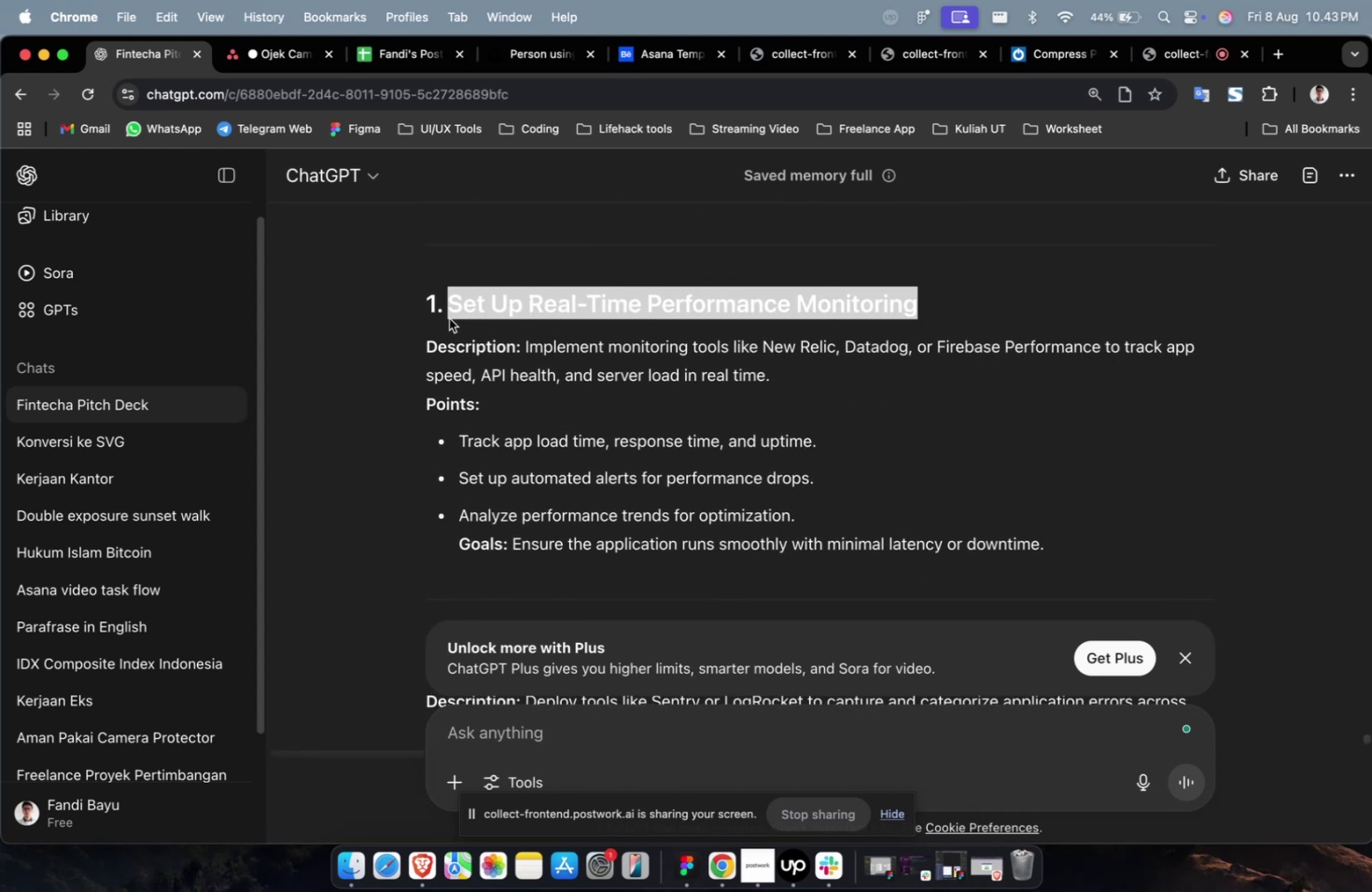 
key(Meta+CommandLeft)
 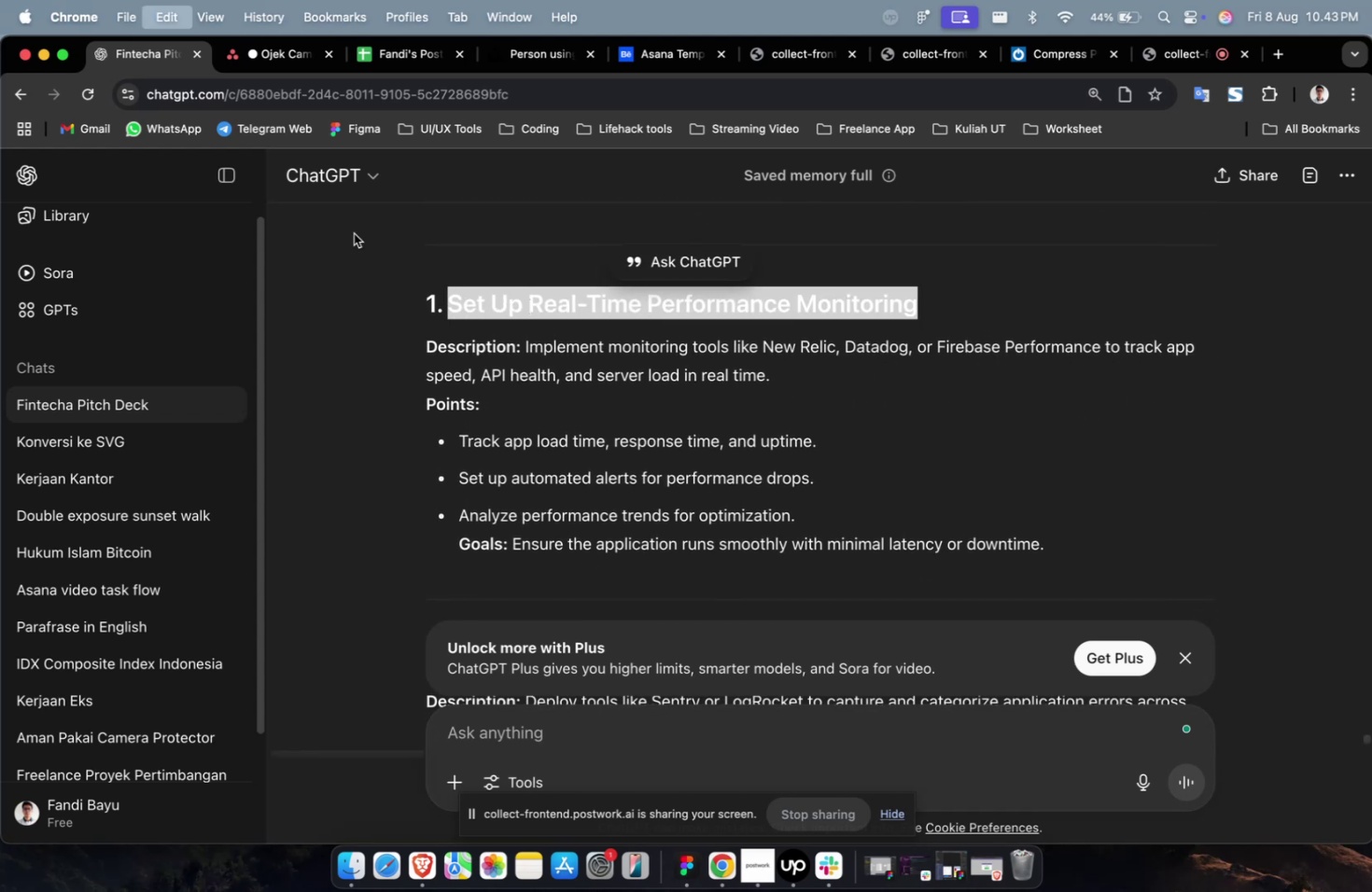 
key(Meta+C)
 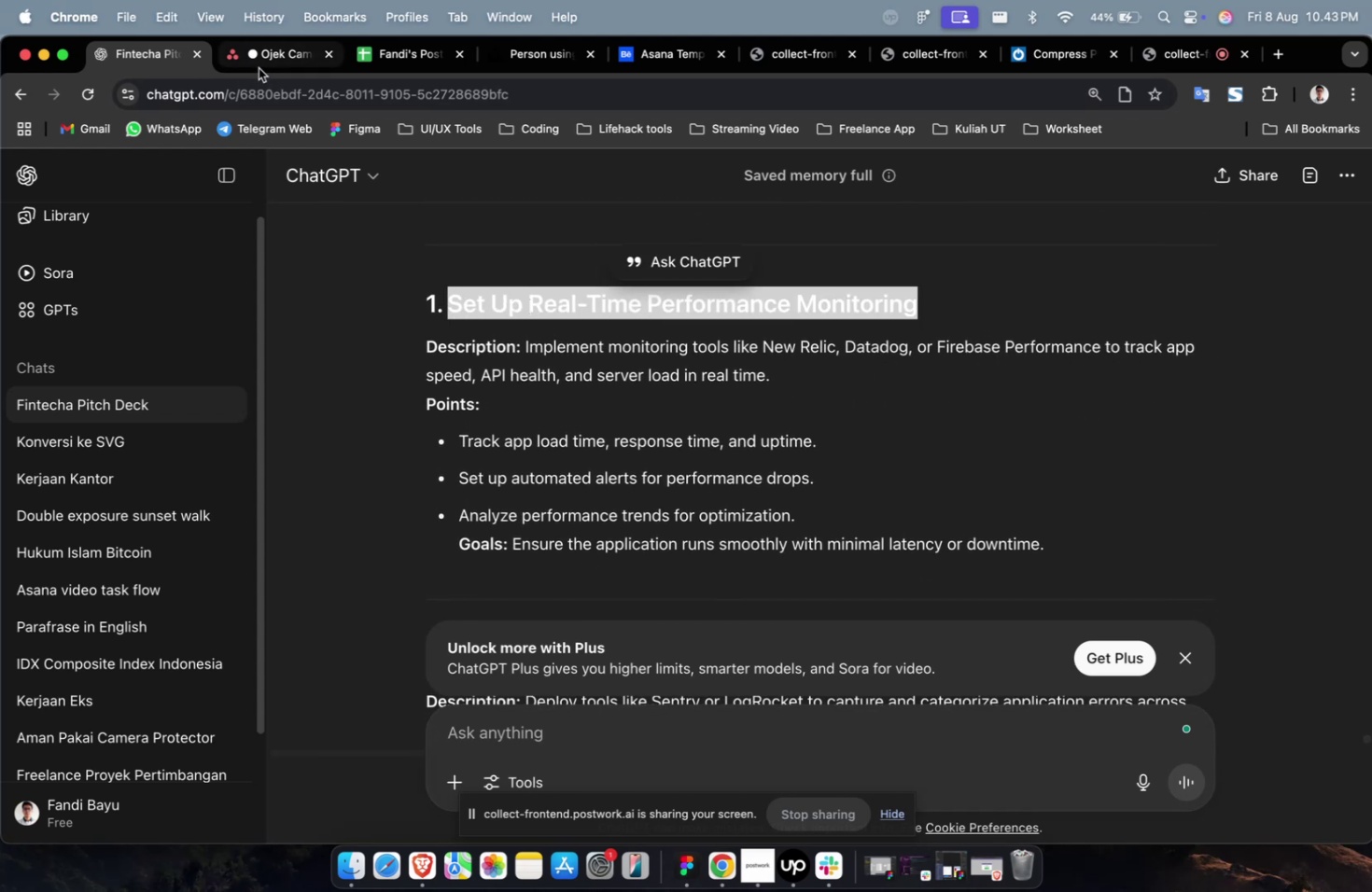 
left_click([259, 68])
 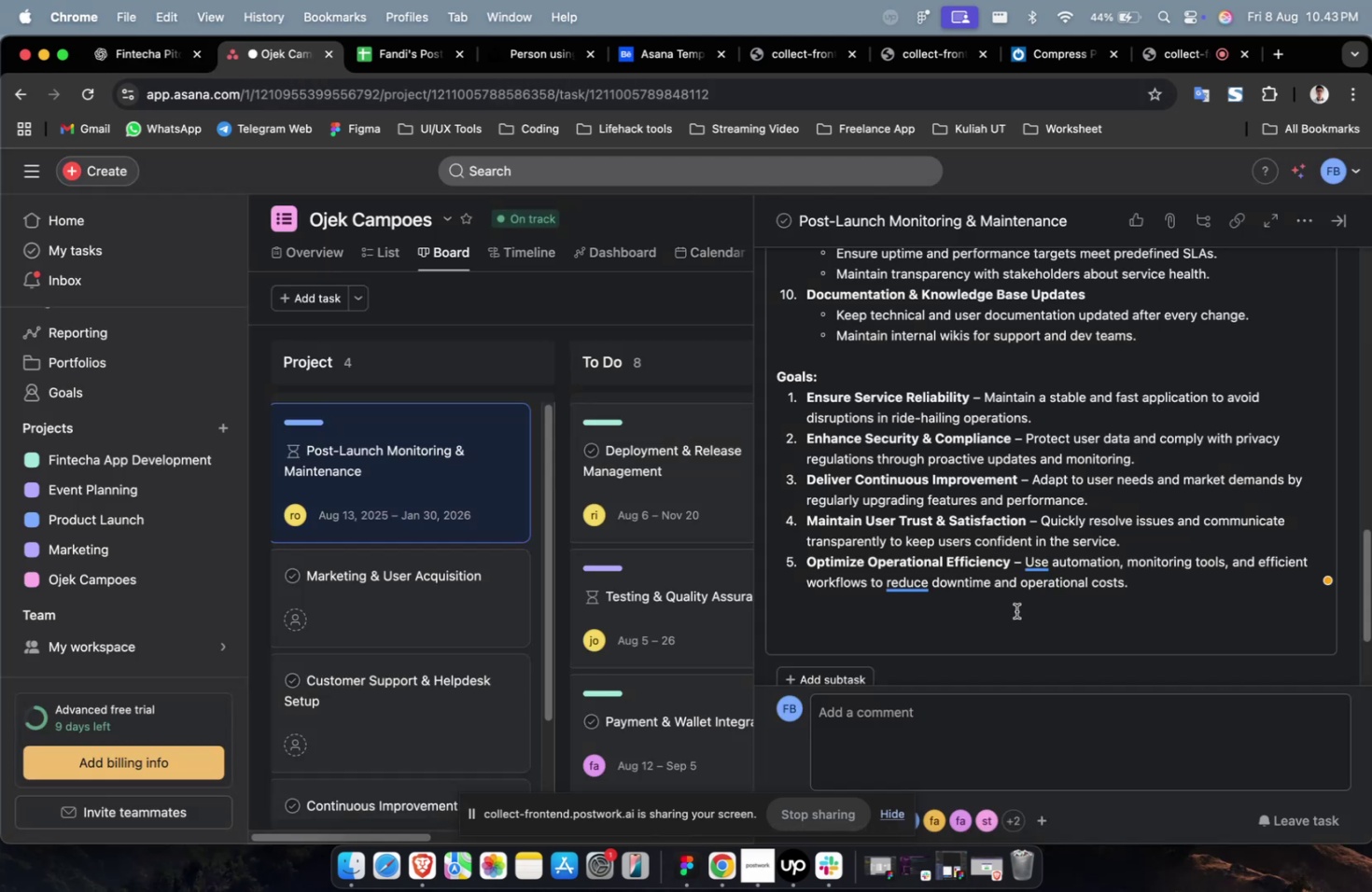 
scroll: coordinate [996, 628], scroll_direction: down, amount: 9.0
 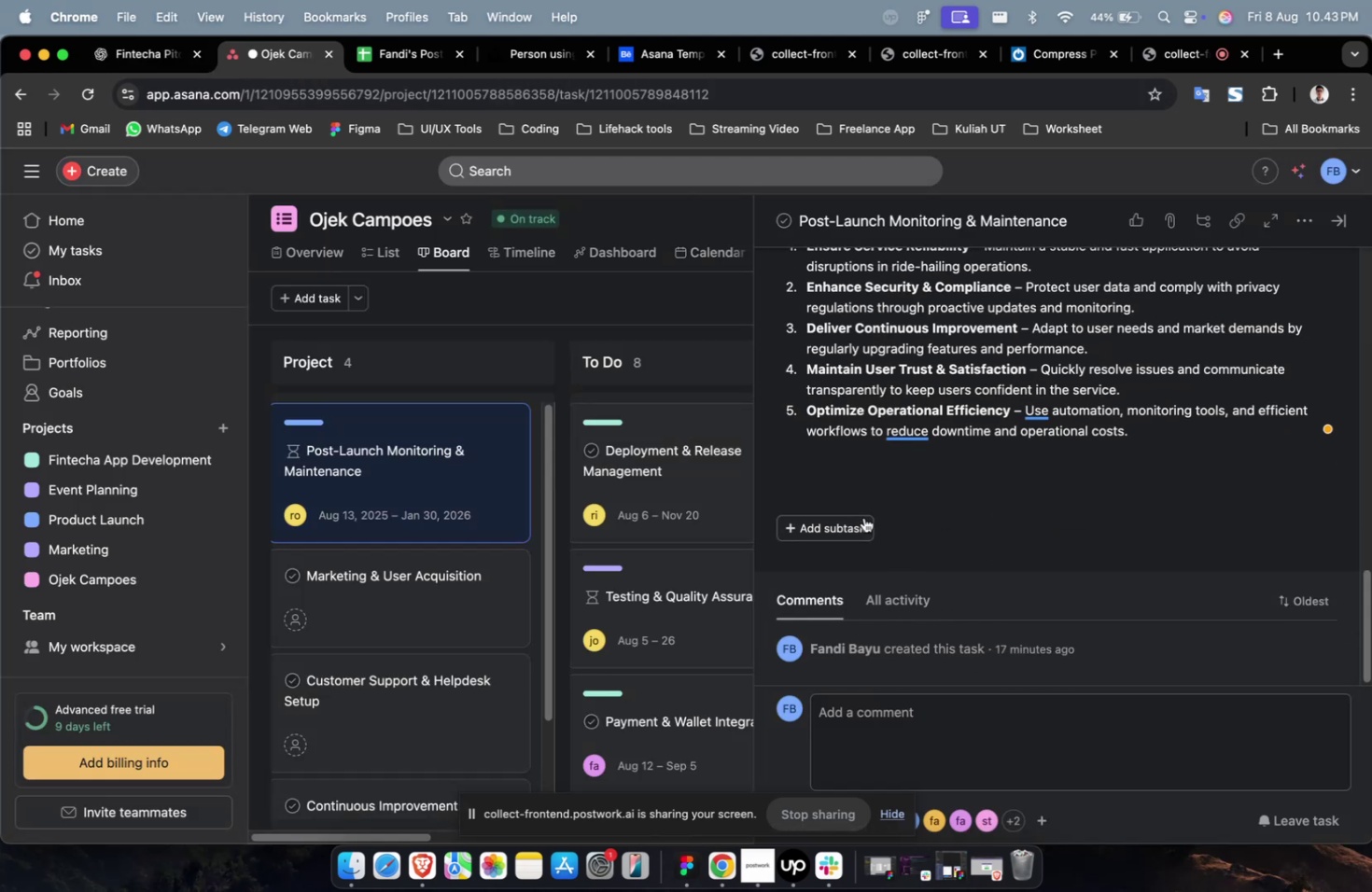 
left_click([861, 516])
 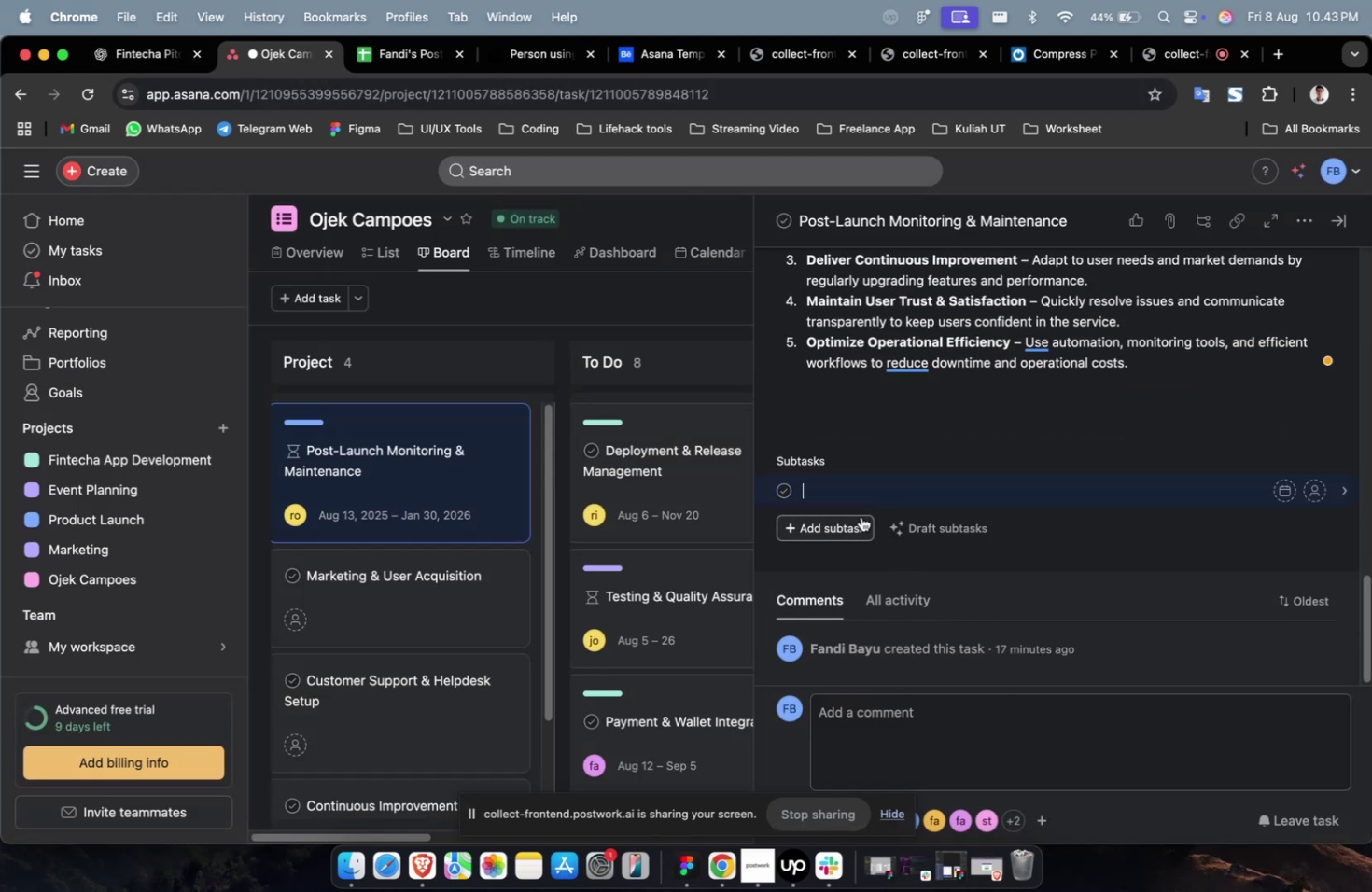 
key(Meta+V)
 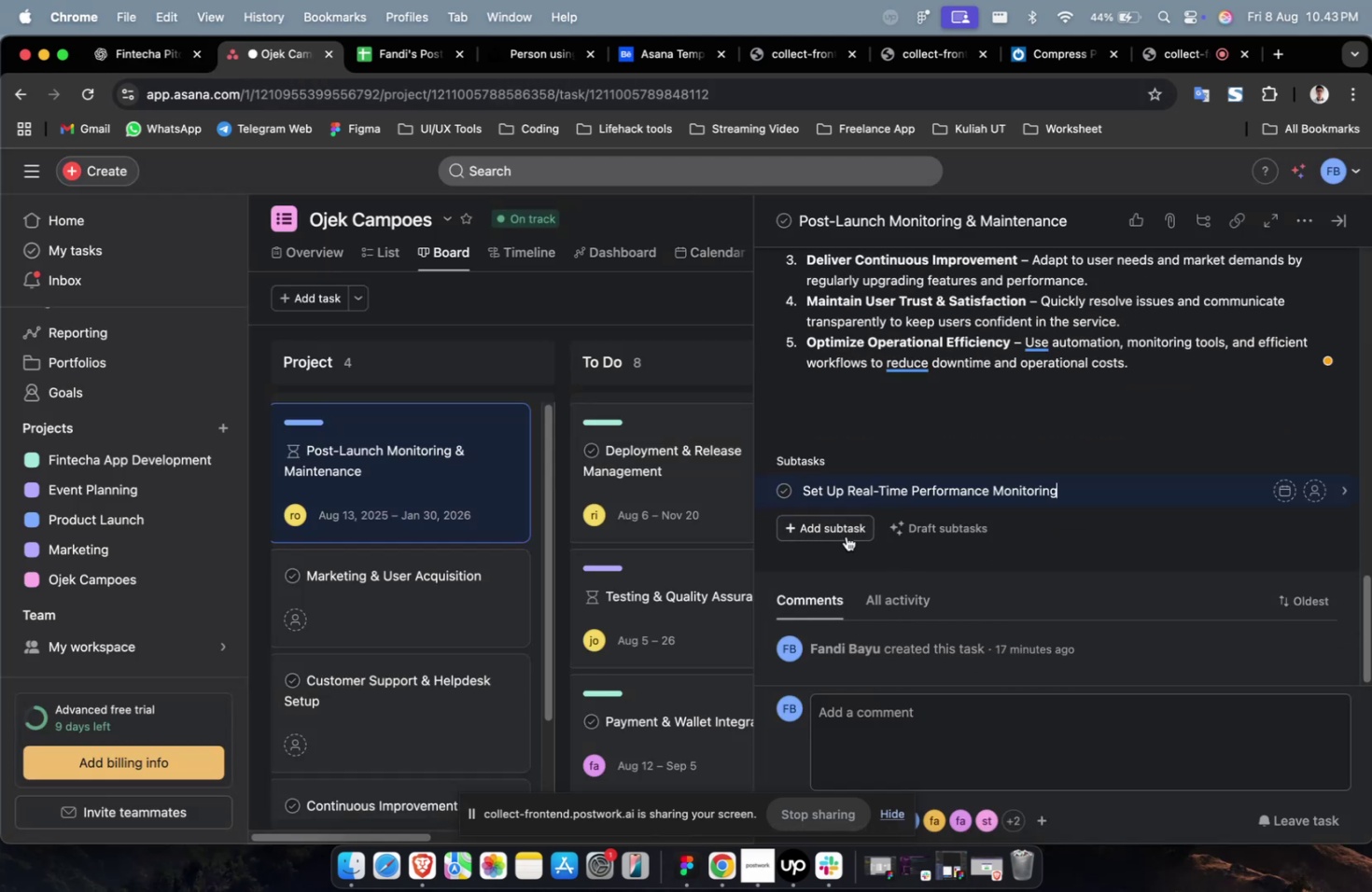 
left_click([846, 536])
 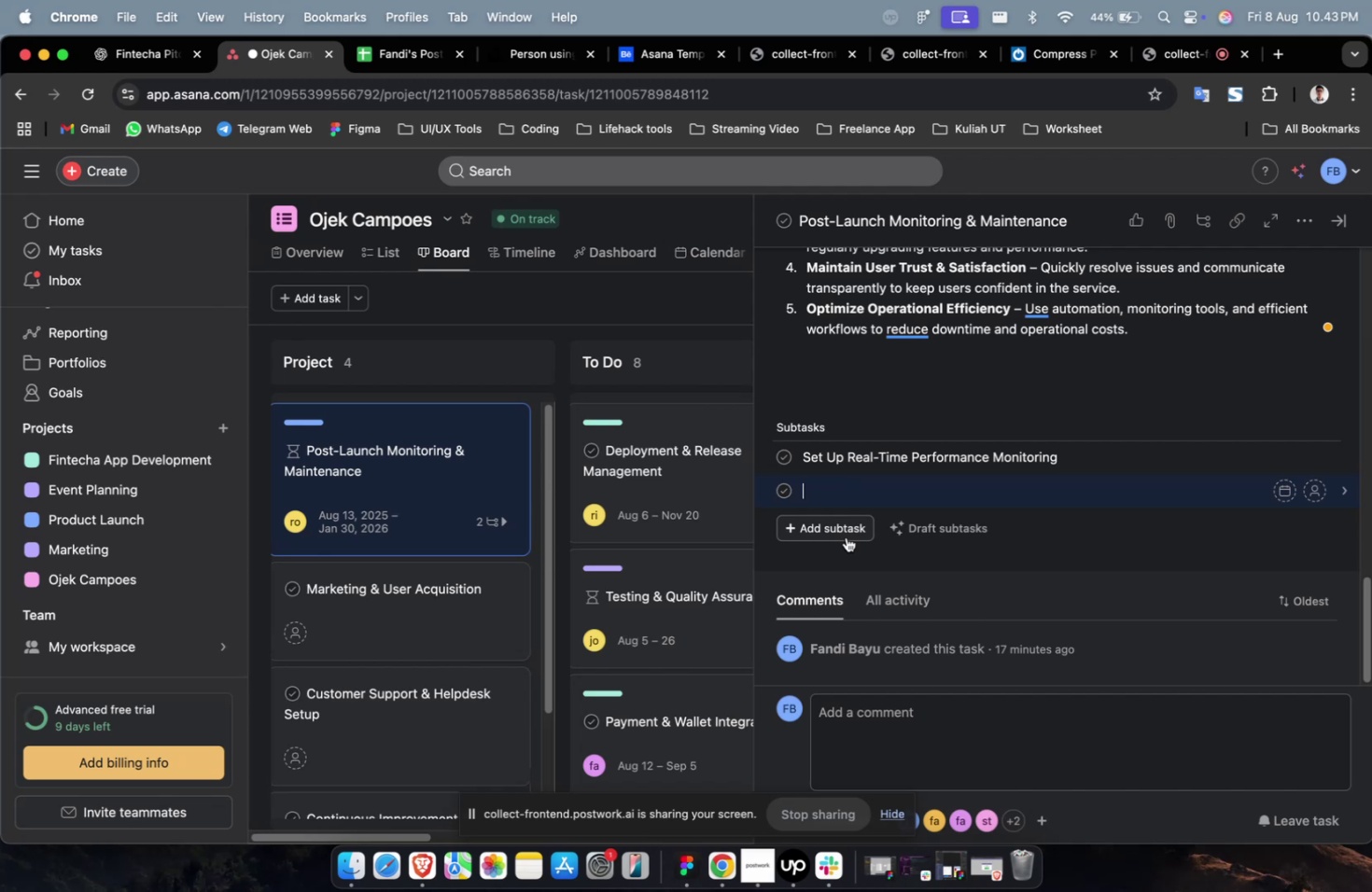 
wait(26.32)
 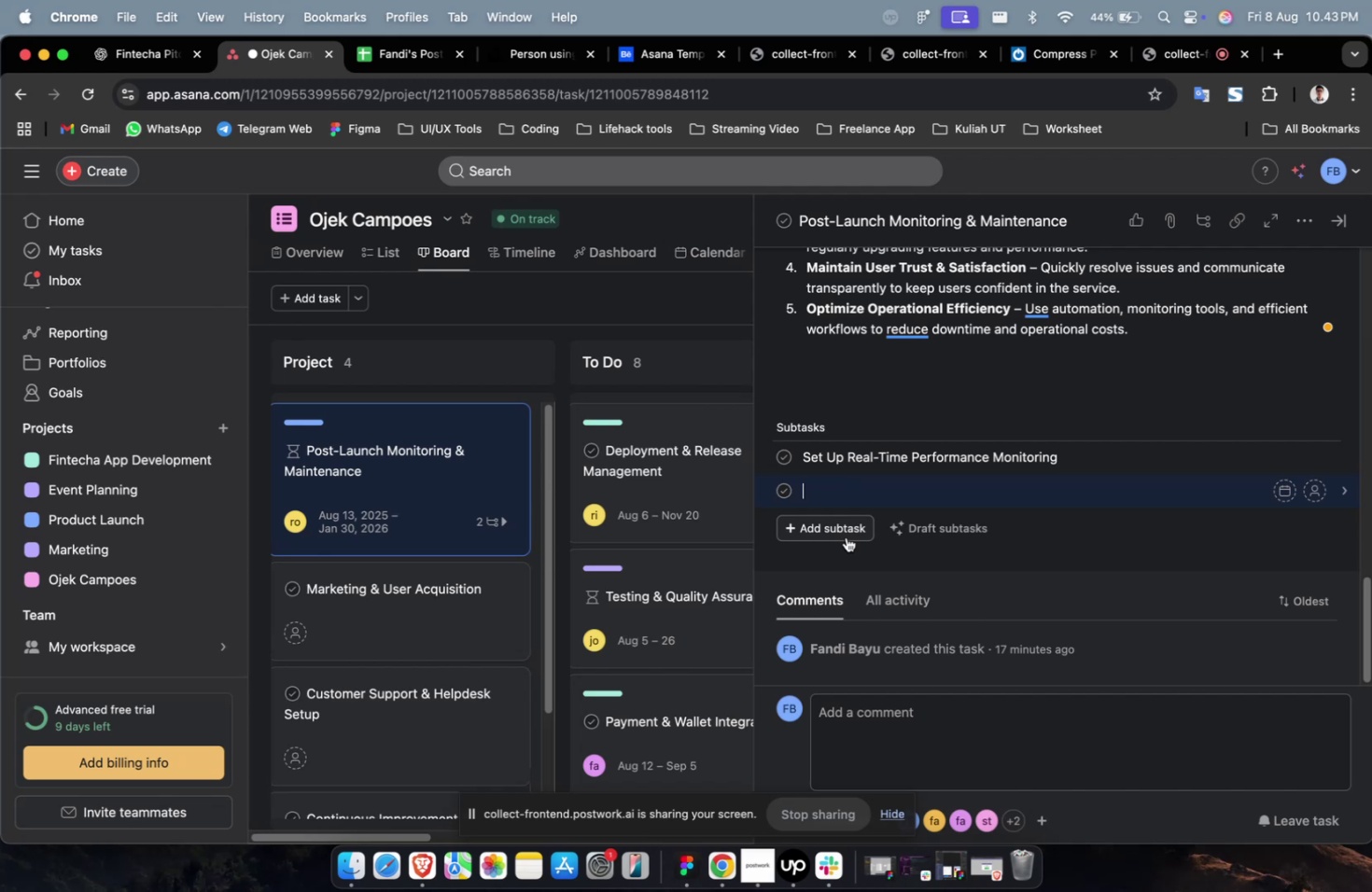 
scroll: coordinate [417, 262], scroll_direction: down, amount: 14.0
 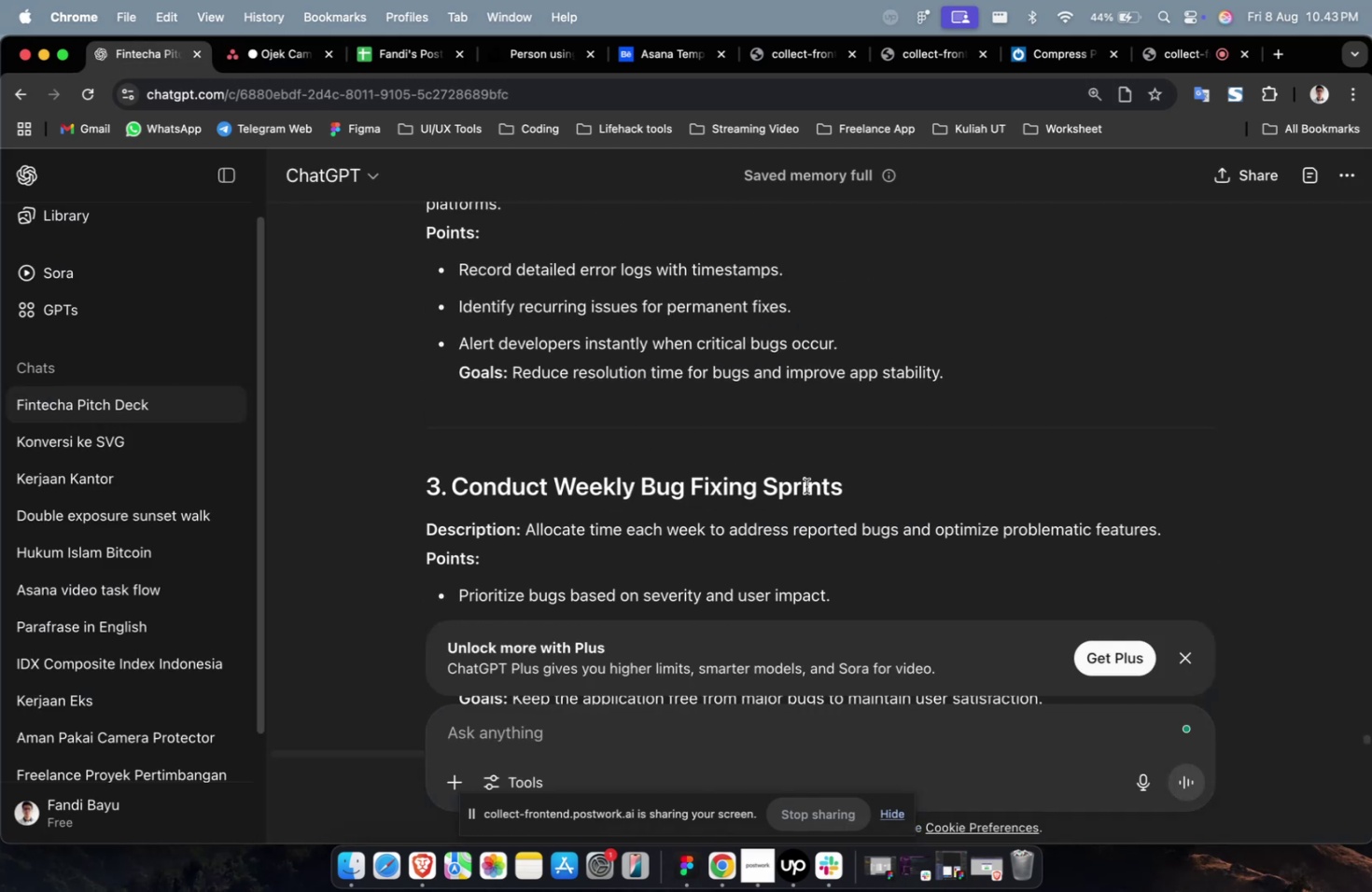 
scroll: coordinate [818, 476], scroll_direction: up, amount: 9.0
 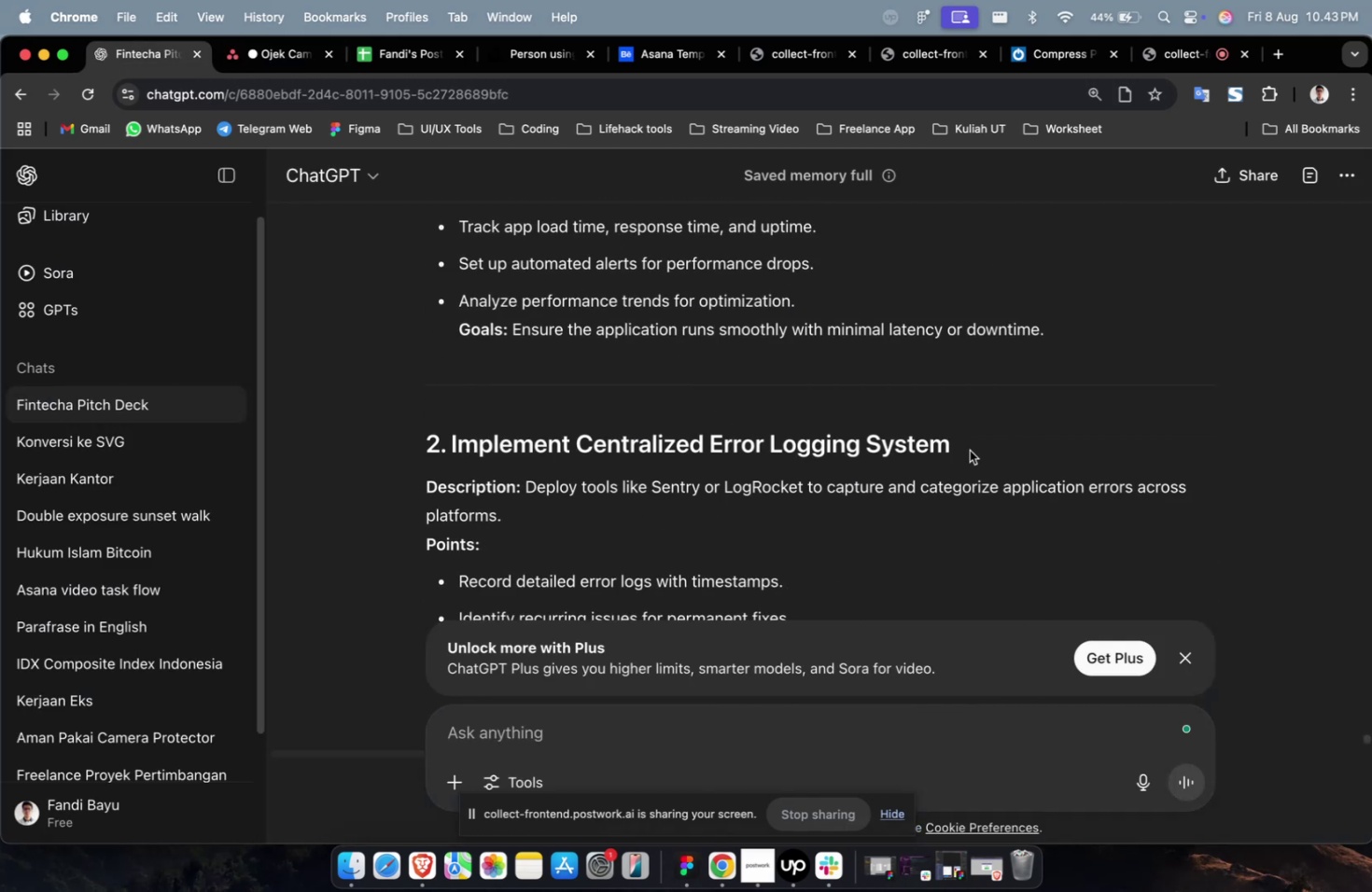 
left_click_drag(start_coordinate=[970, 449], to_coordinate=[453, 451])
 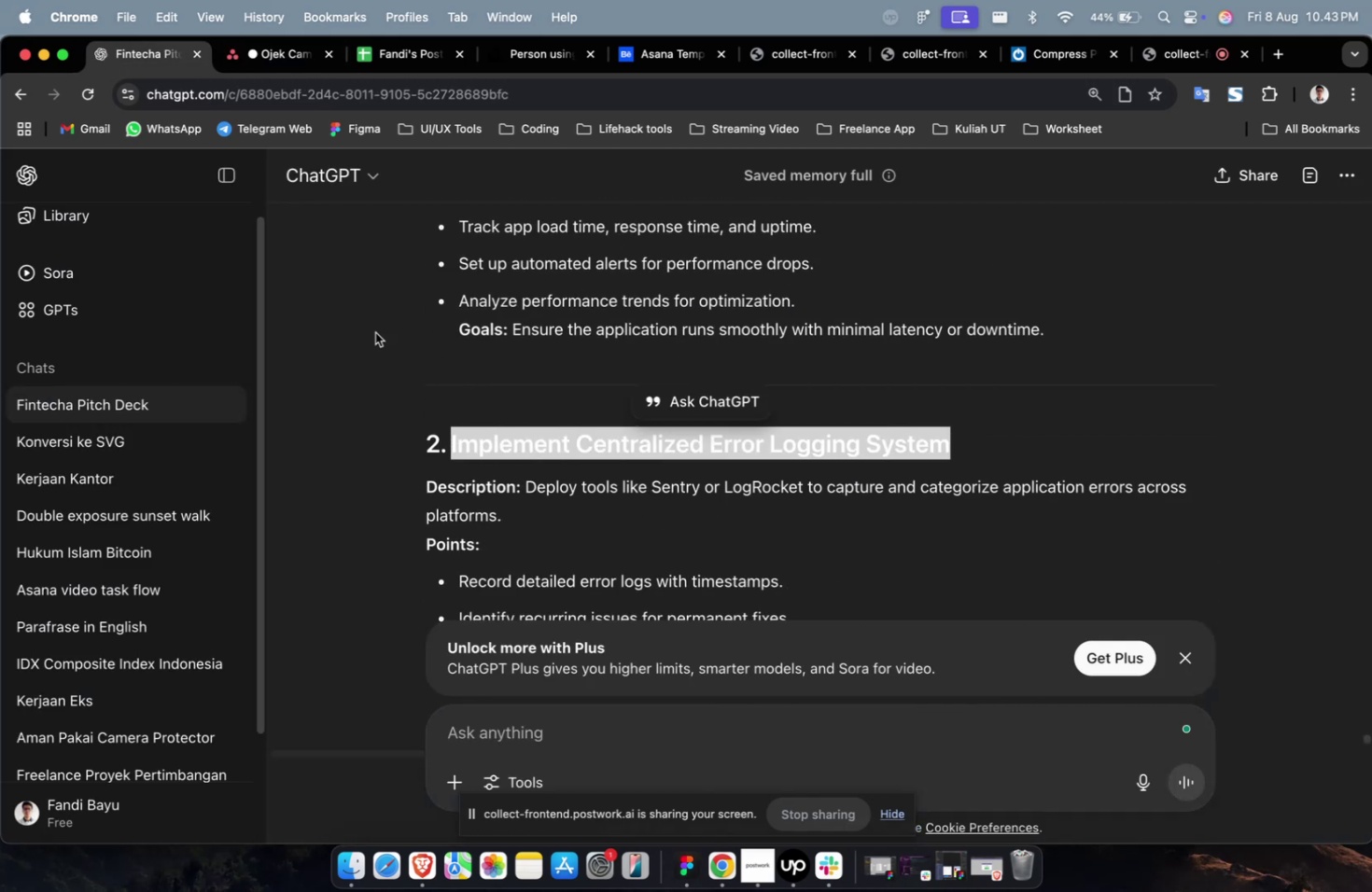 
key(Meta+CommandLeft)
 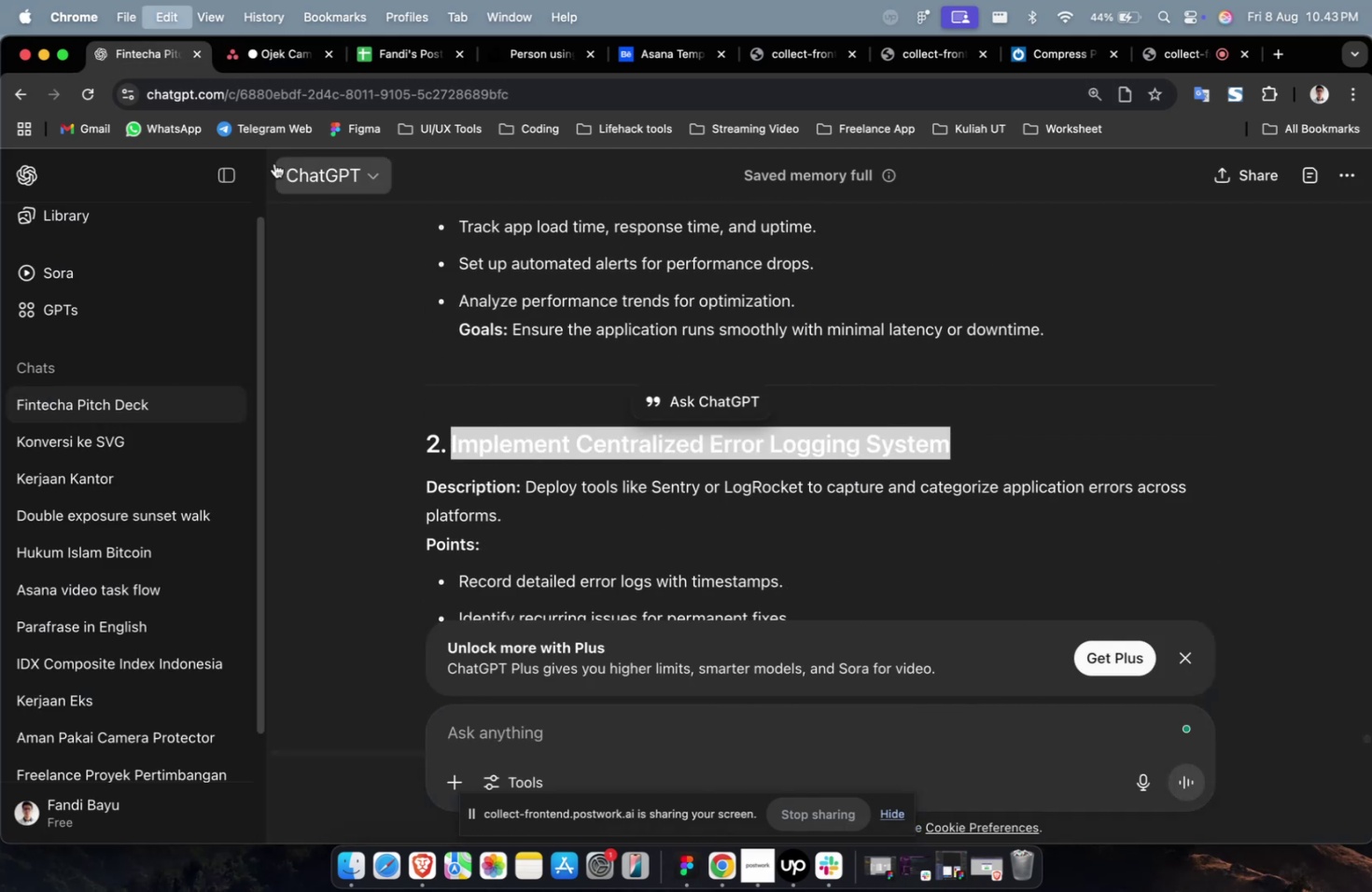 
key(Meta+C)
 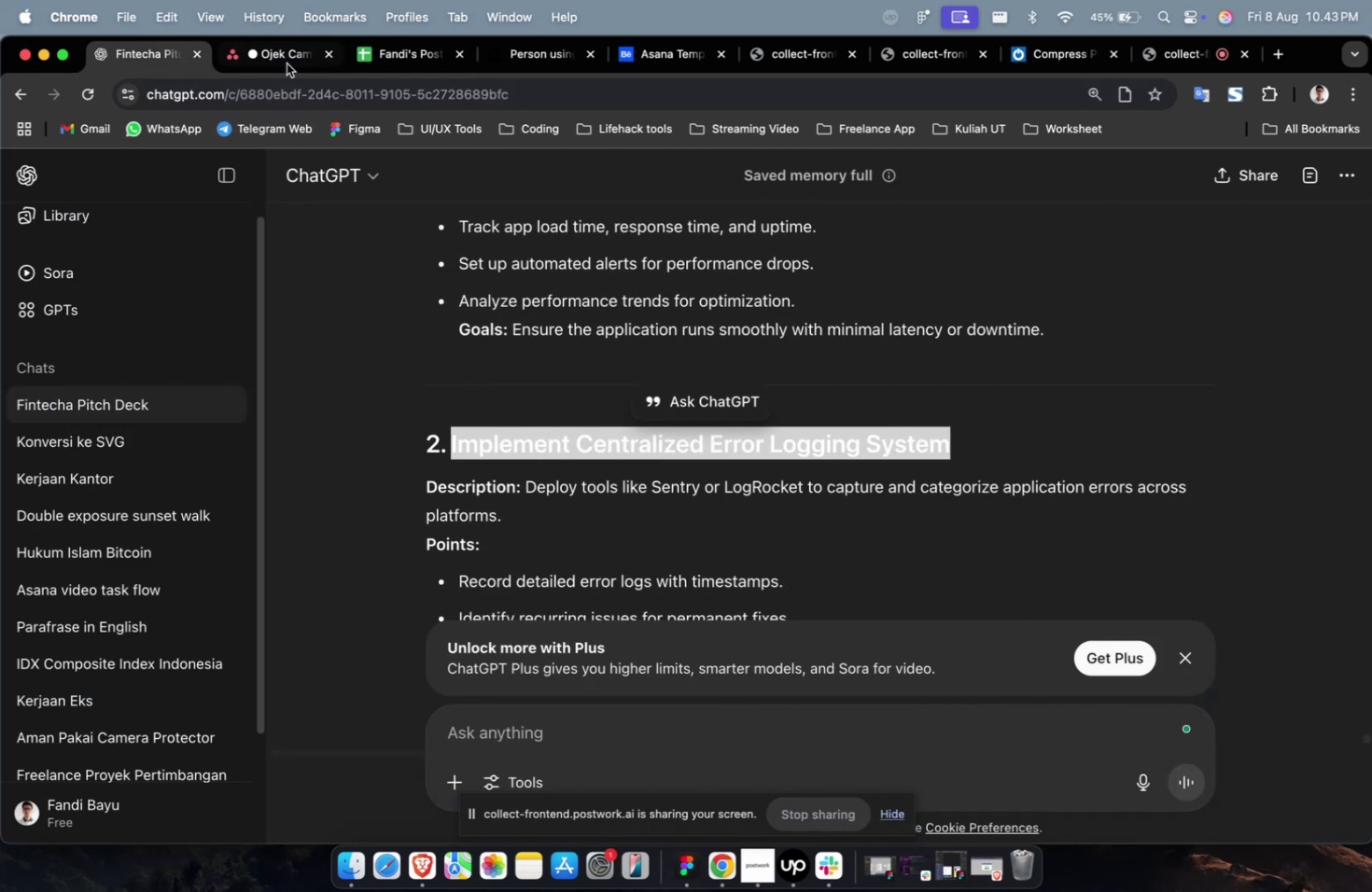 
left_click([287, 63])
 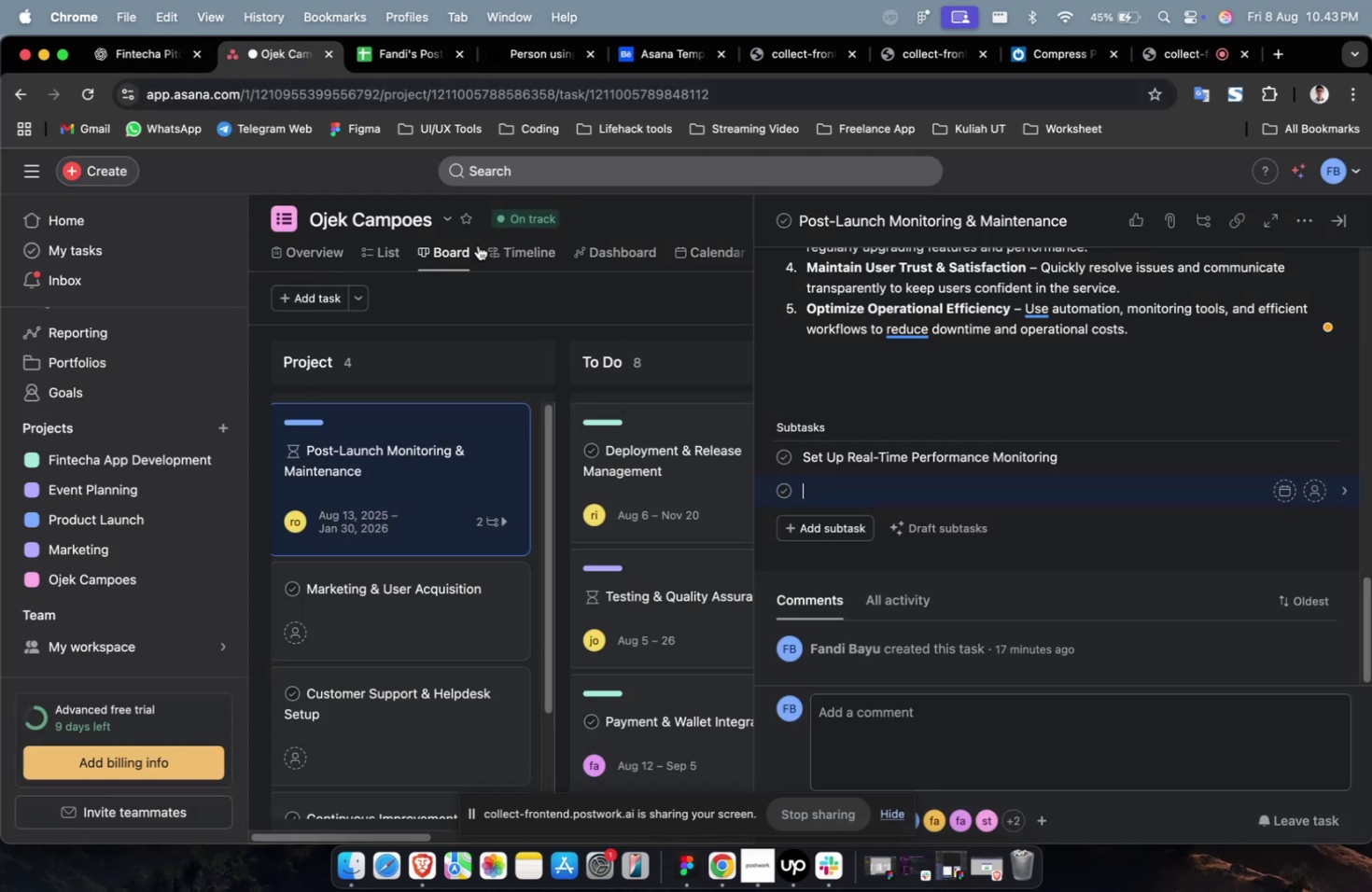 
key(Meta+CommandLeft)
 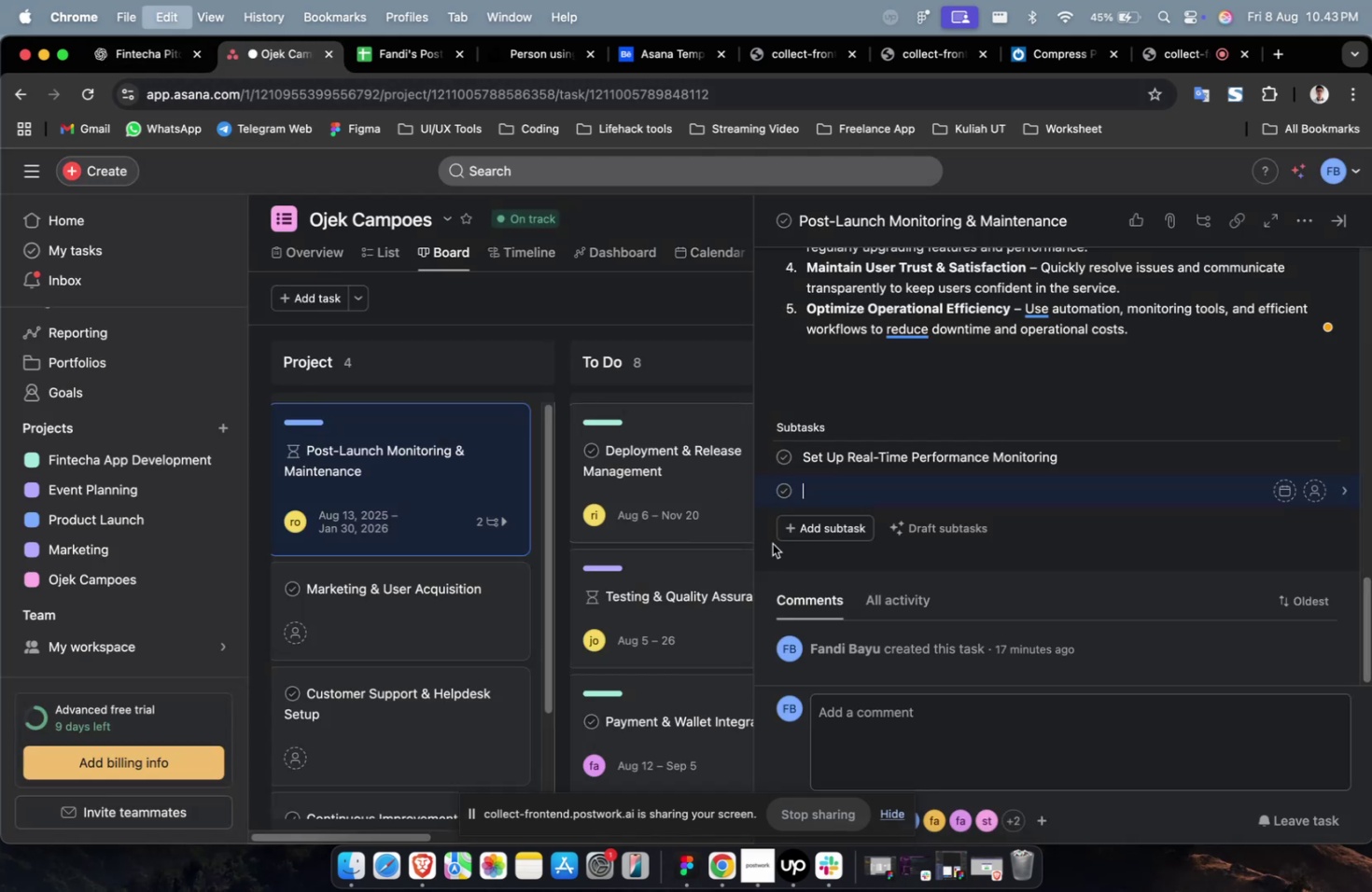 
key(Meta+V)
 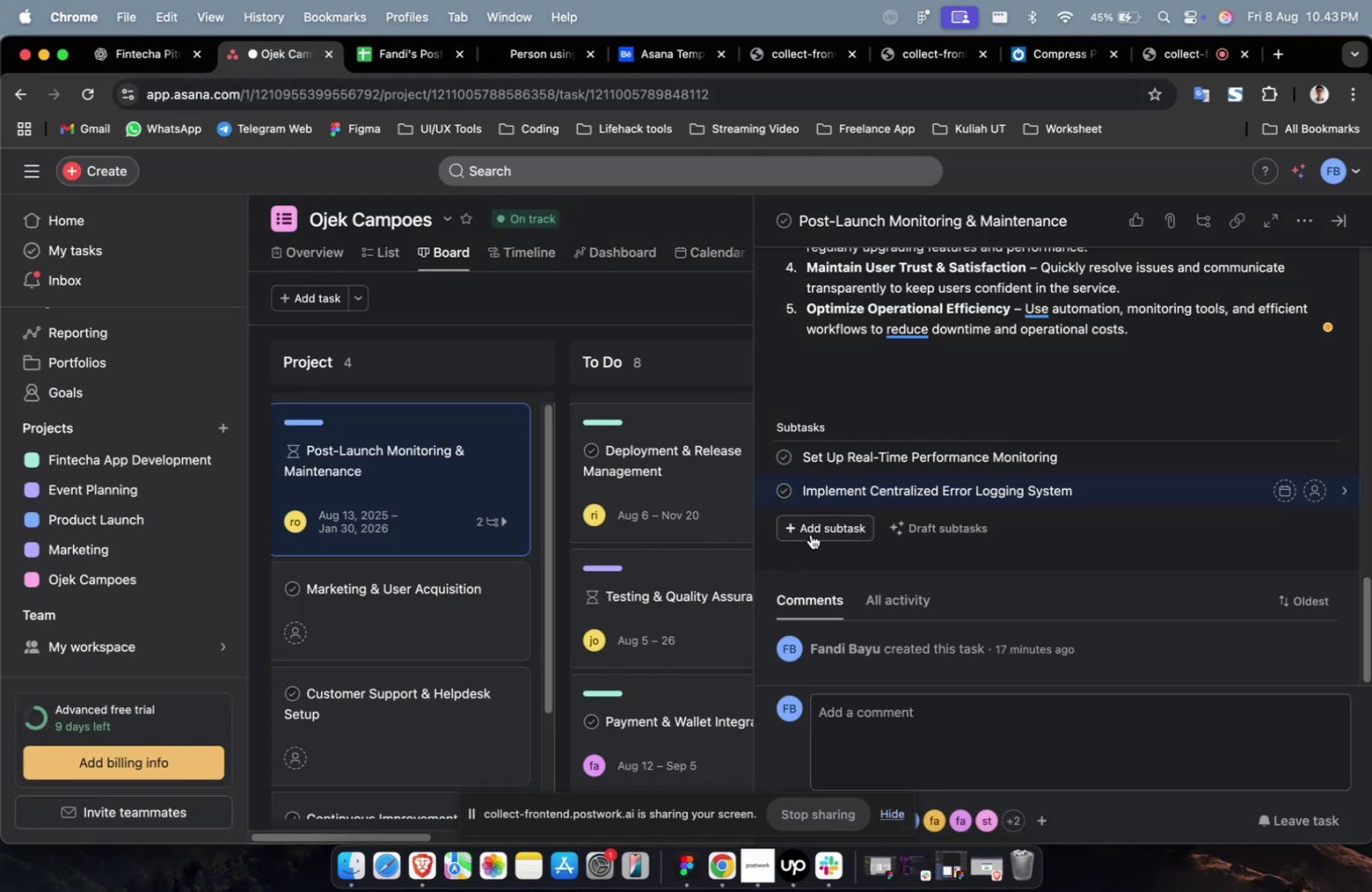 
left_click([810, 534])
 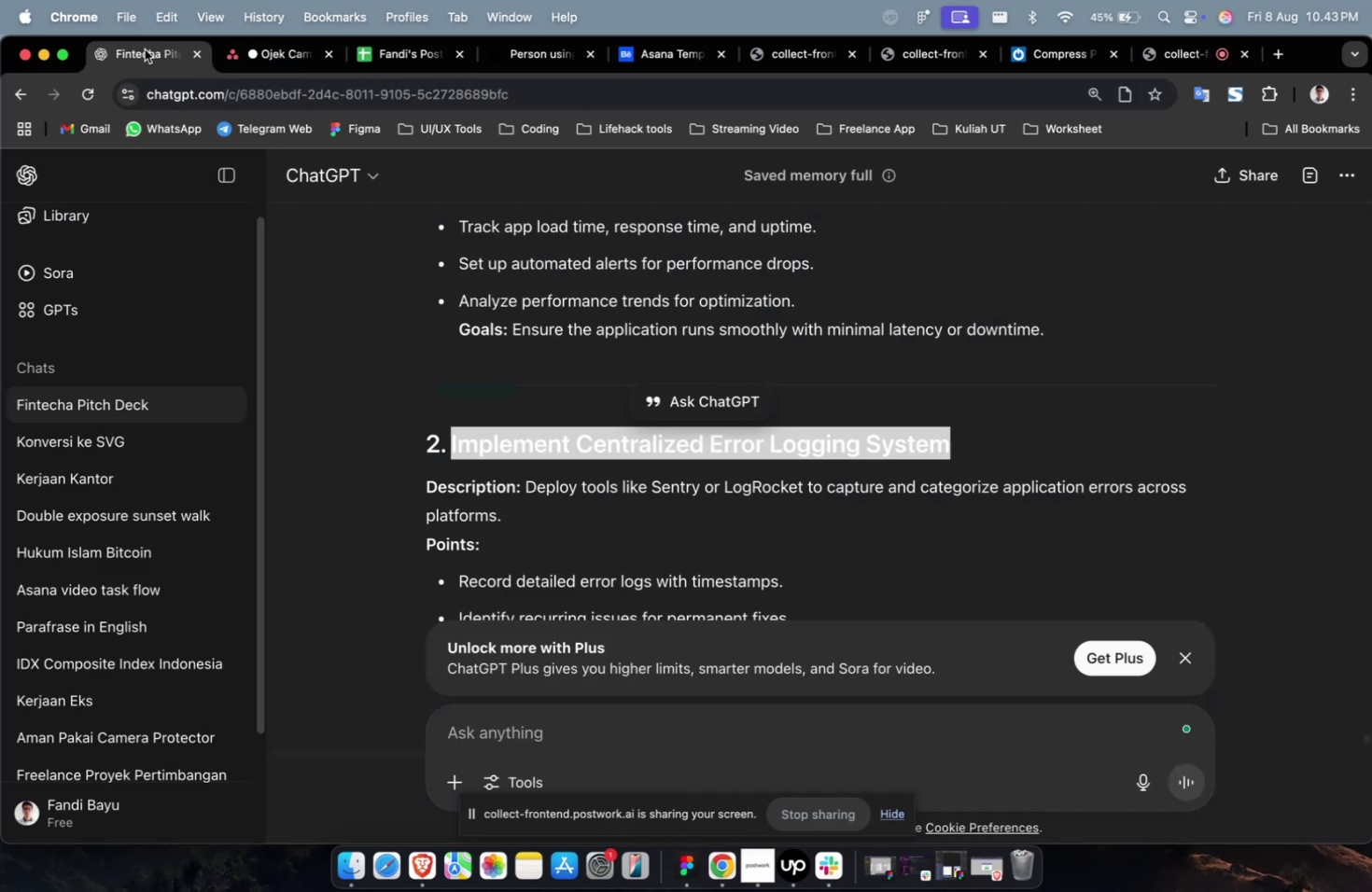 
scroll: coordinate [461, 306], scroll_direction: down, amount: 9.0
 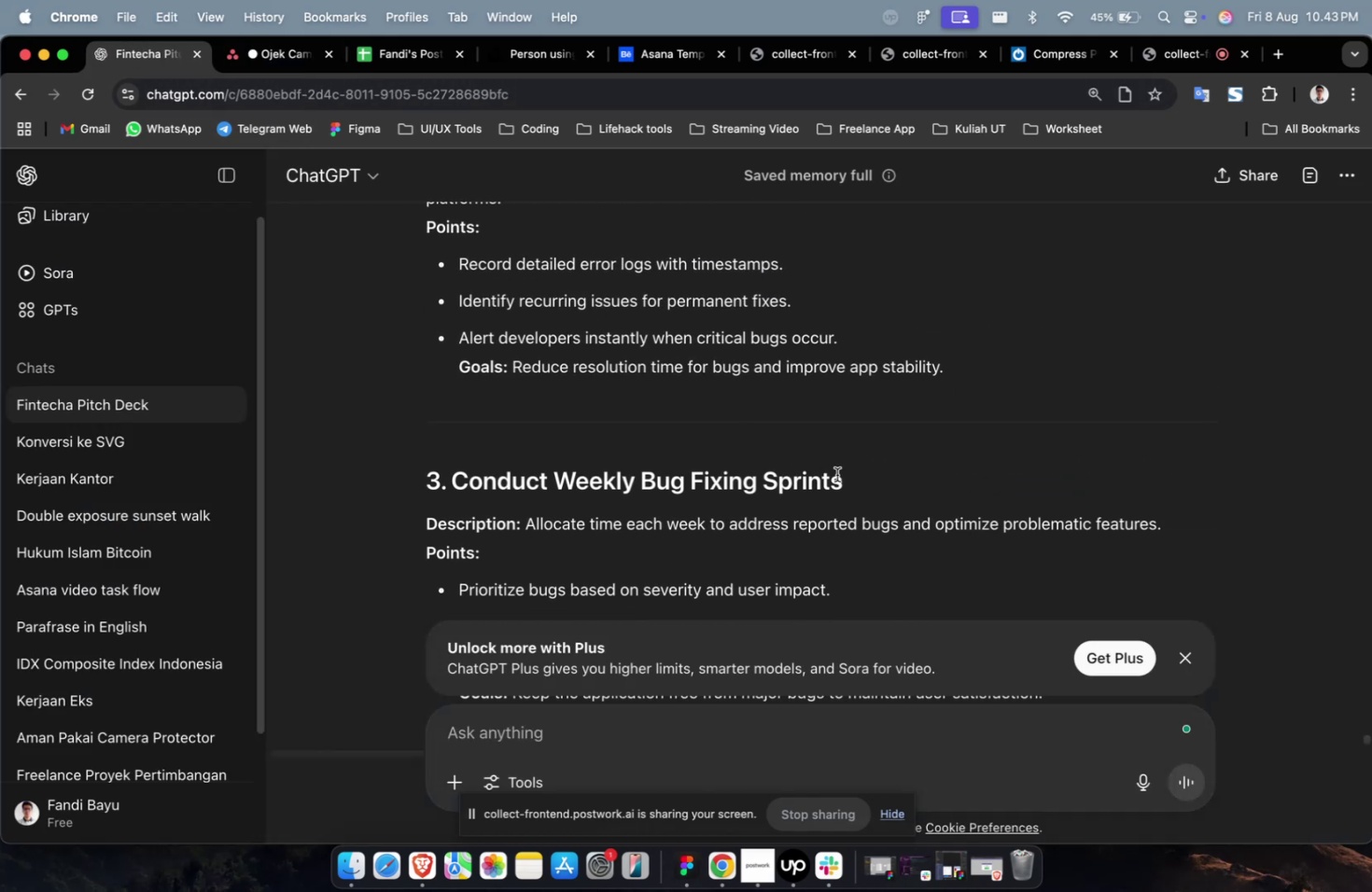 
left_click_drag(start_coordinate=[861, 483], to_coordinate=[454, 472])
 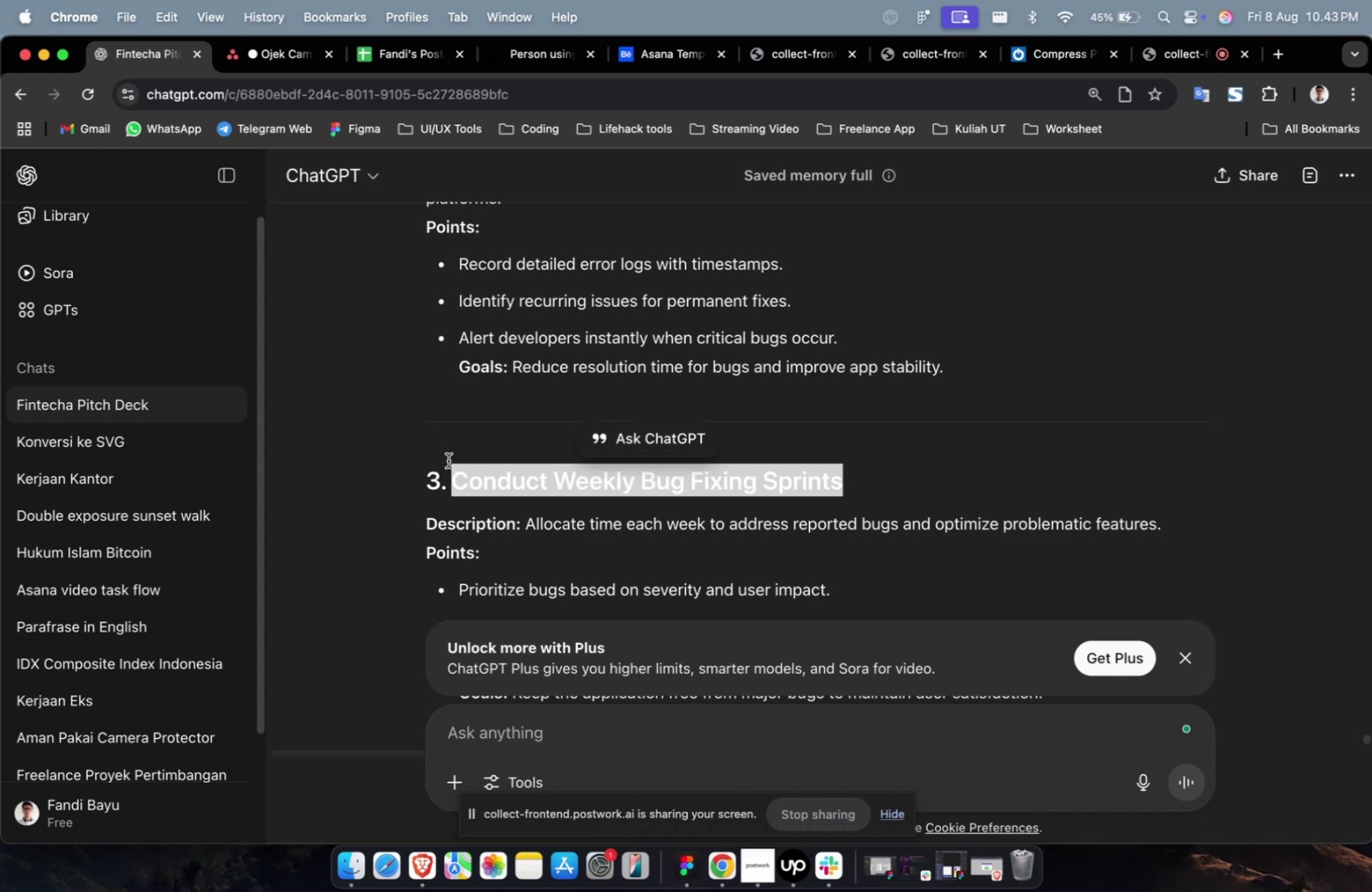 
key(Meta+CommandLeft)
 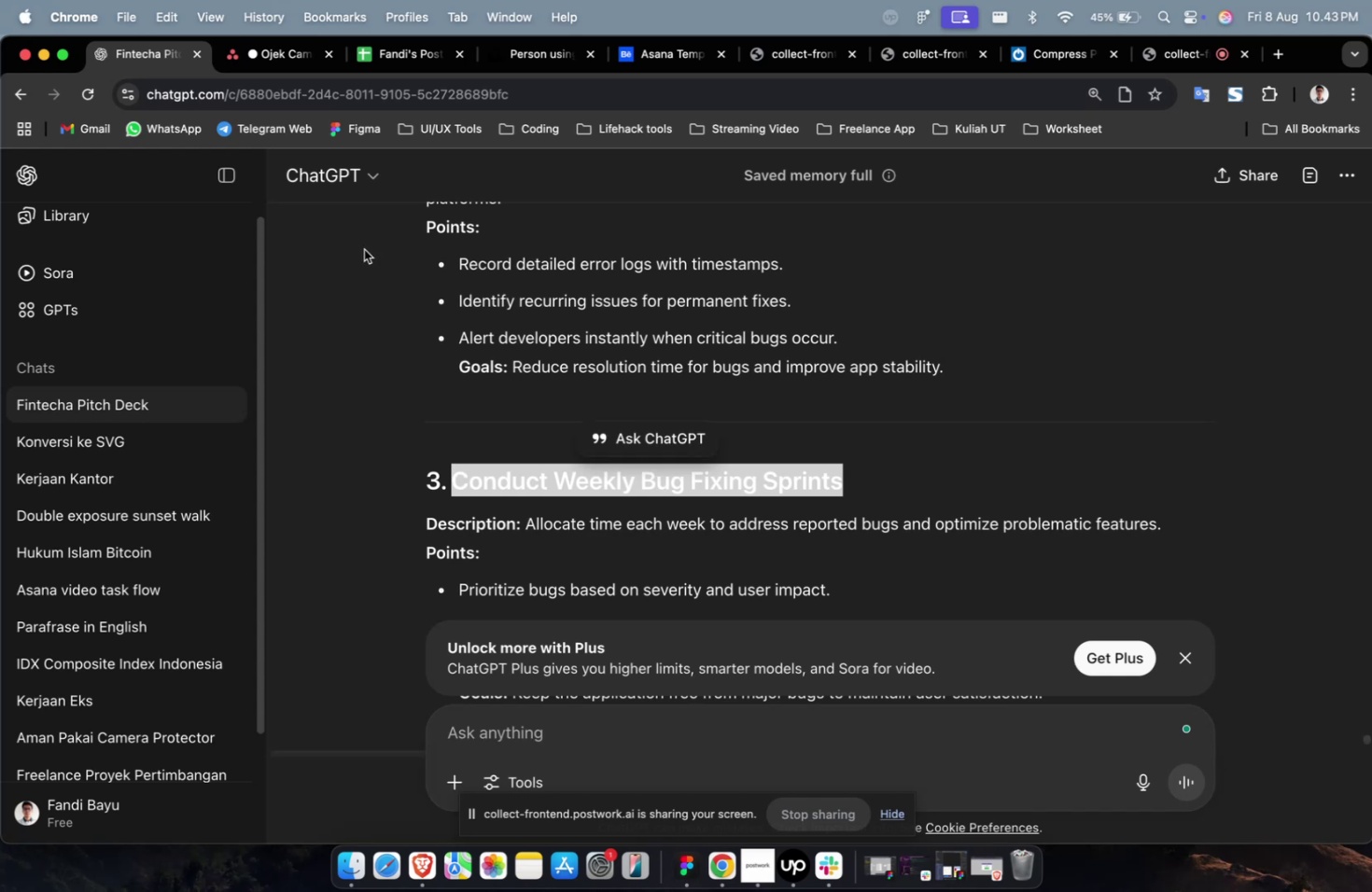 
key(Meta+C)
 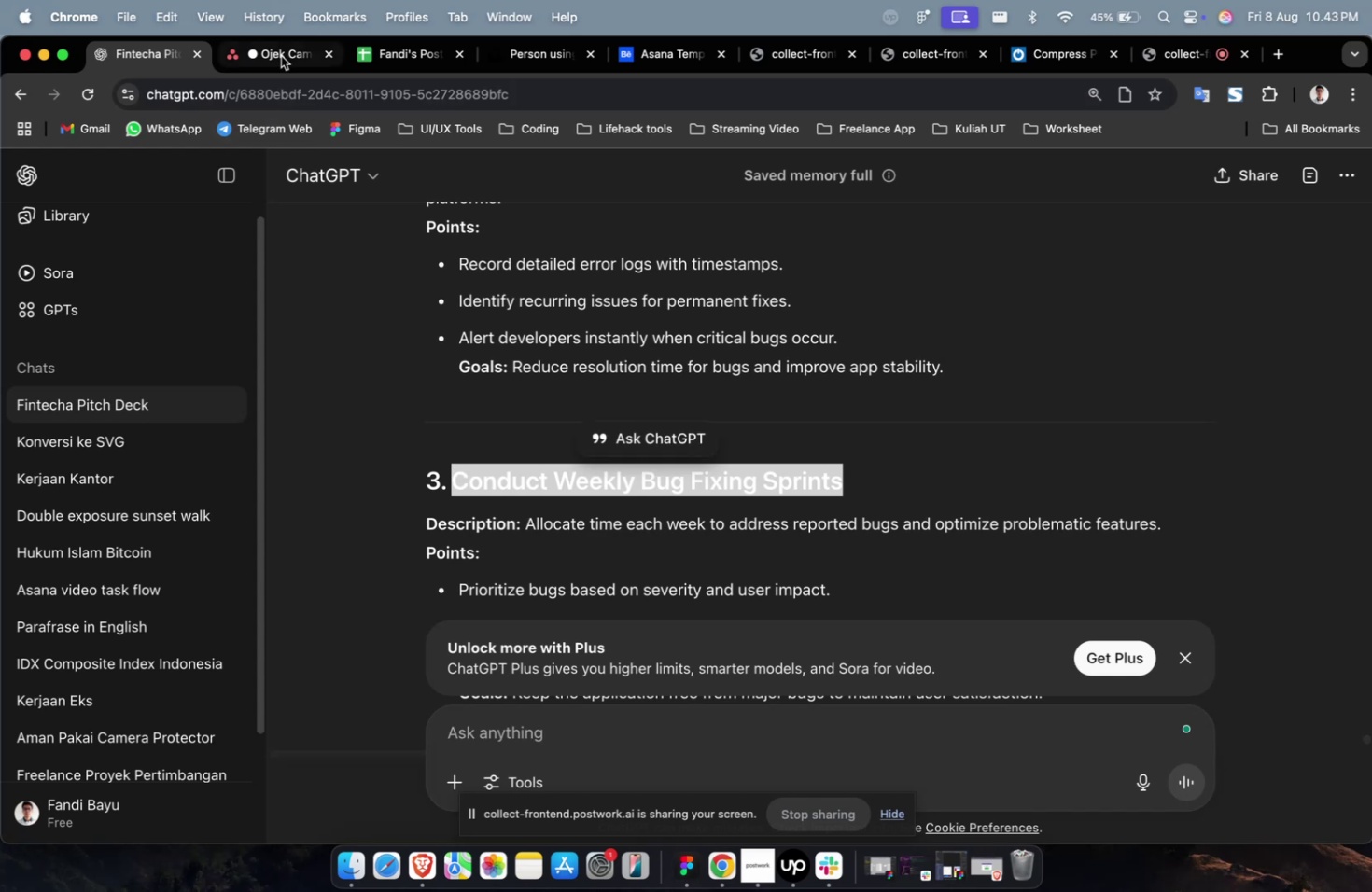 
left_click([281, 56])
 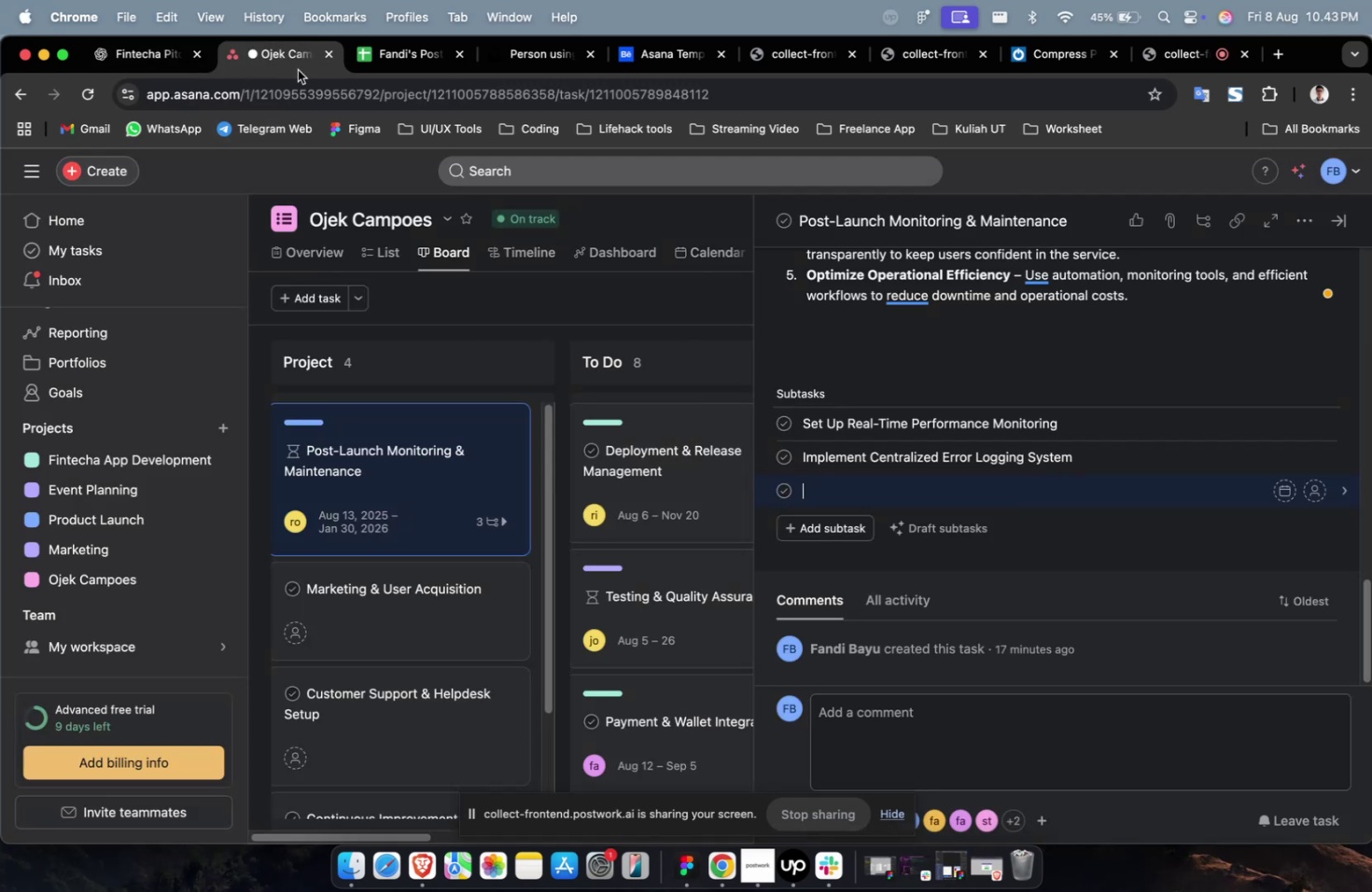 
key(Meta+CommandLeft)
 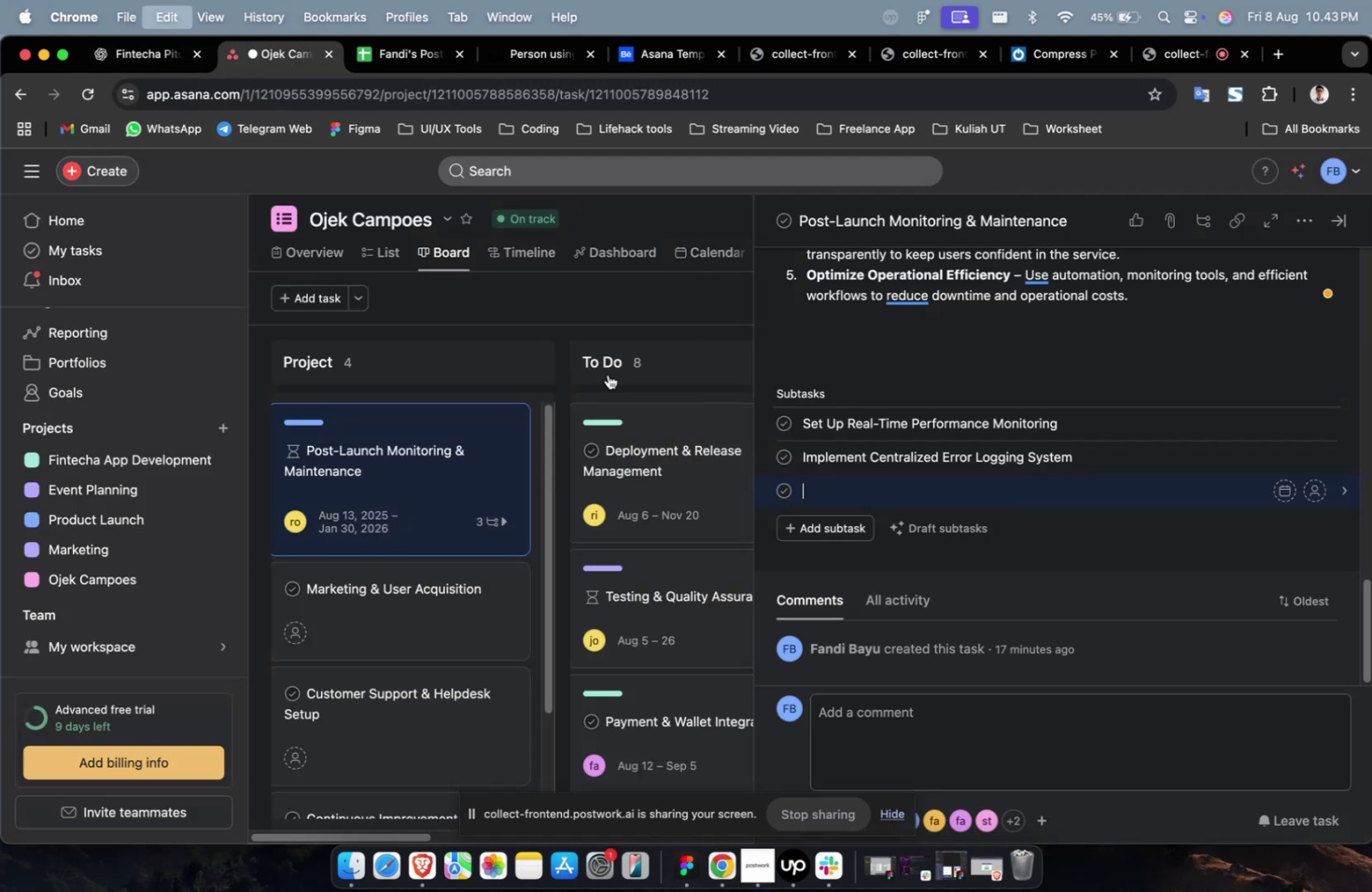 
key(Meta+V)
 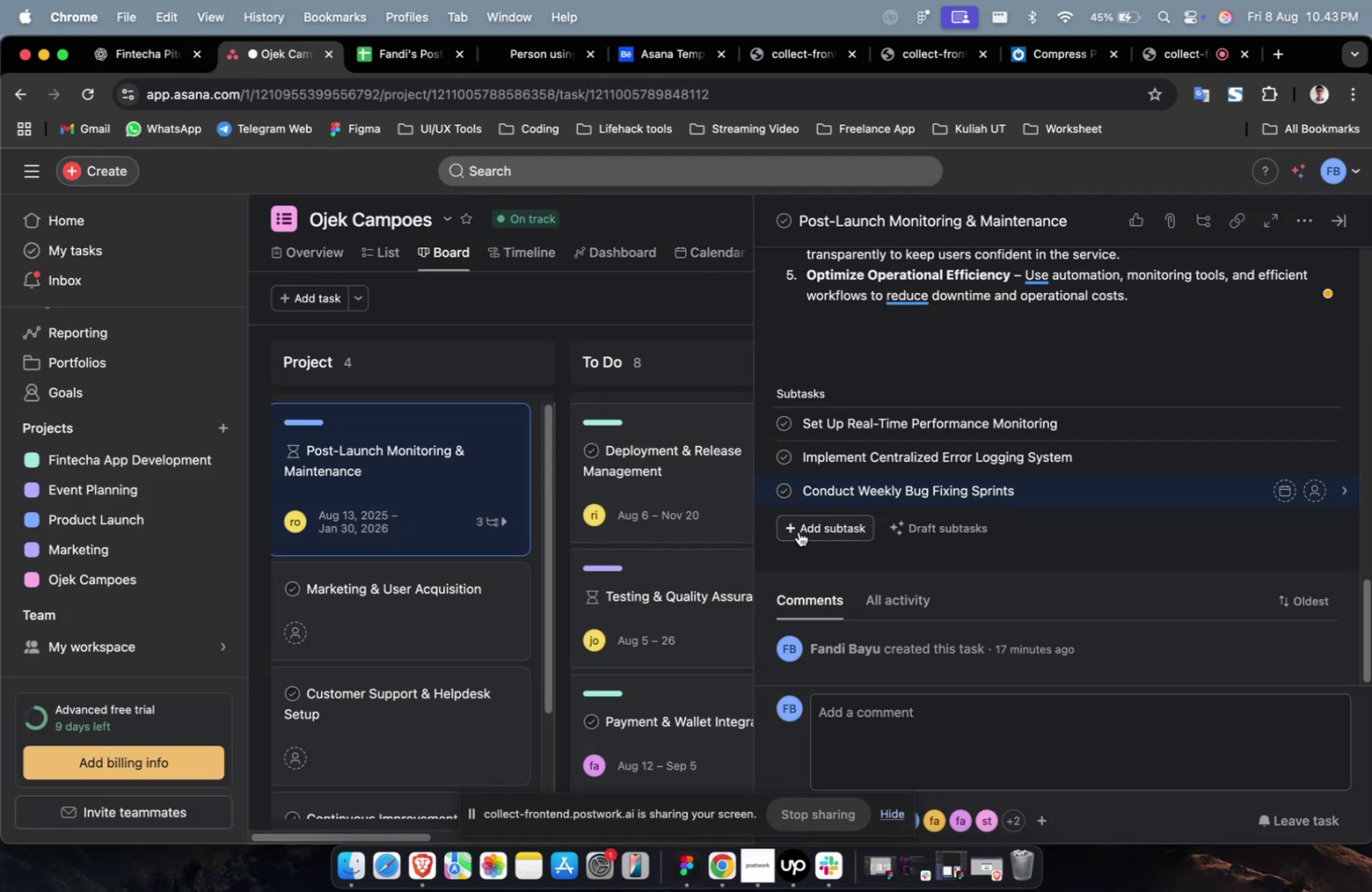 
left_click([805, 527])
 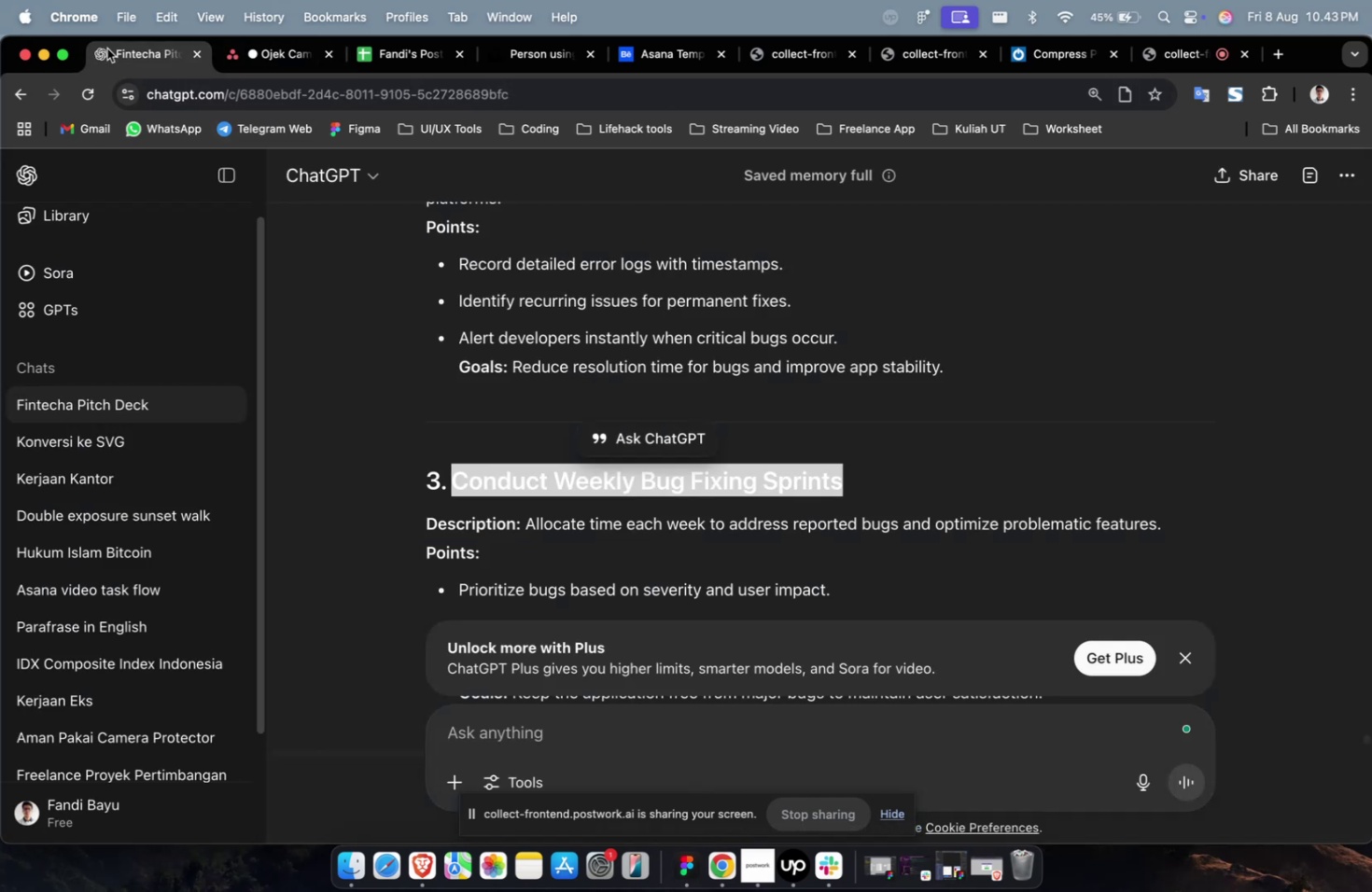 
scroll: coordinate [495, 349], scroll_direction: down, amount: 9.0
 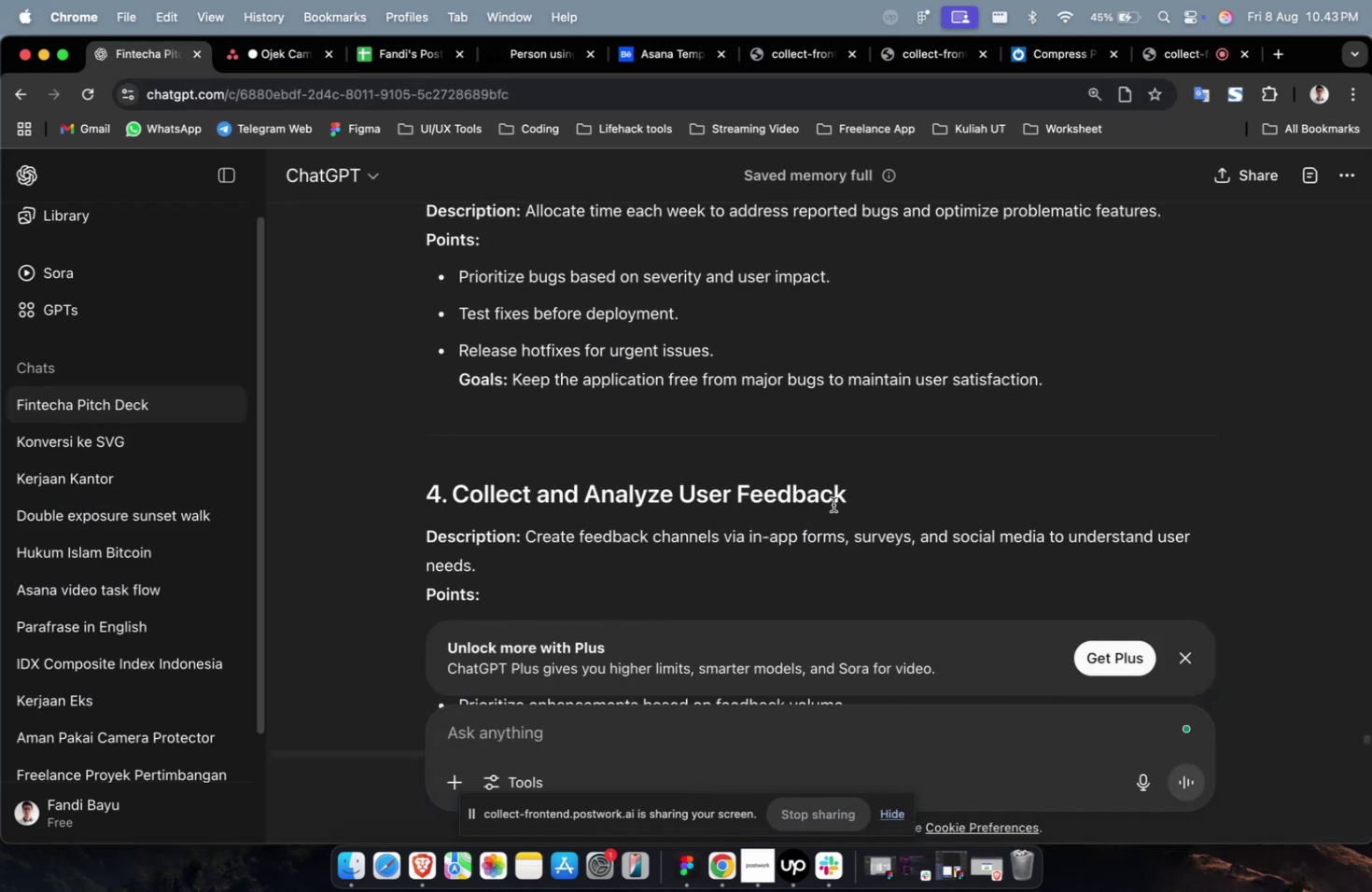 
left_click_drag(start_coordinate=[871, 504], to_coordinate=[454, 488])
 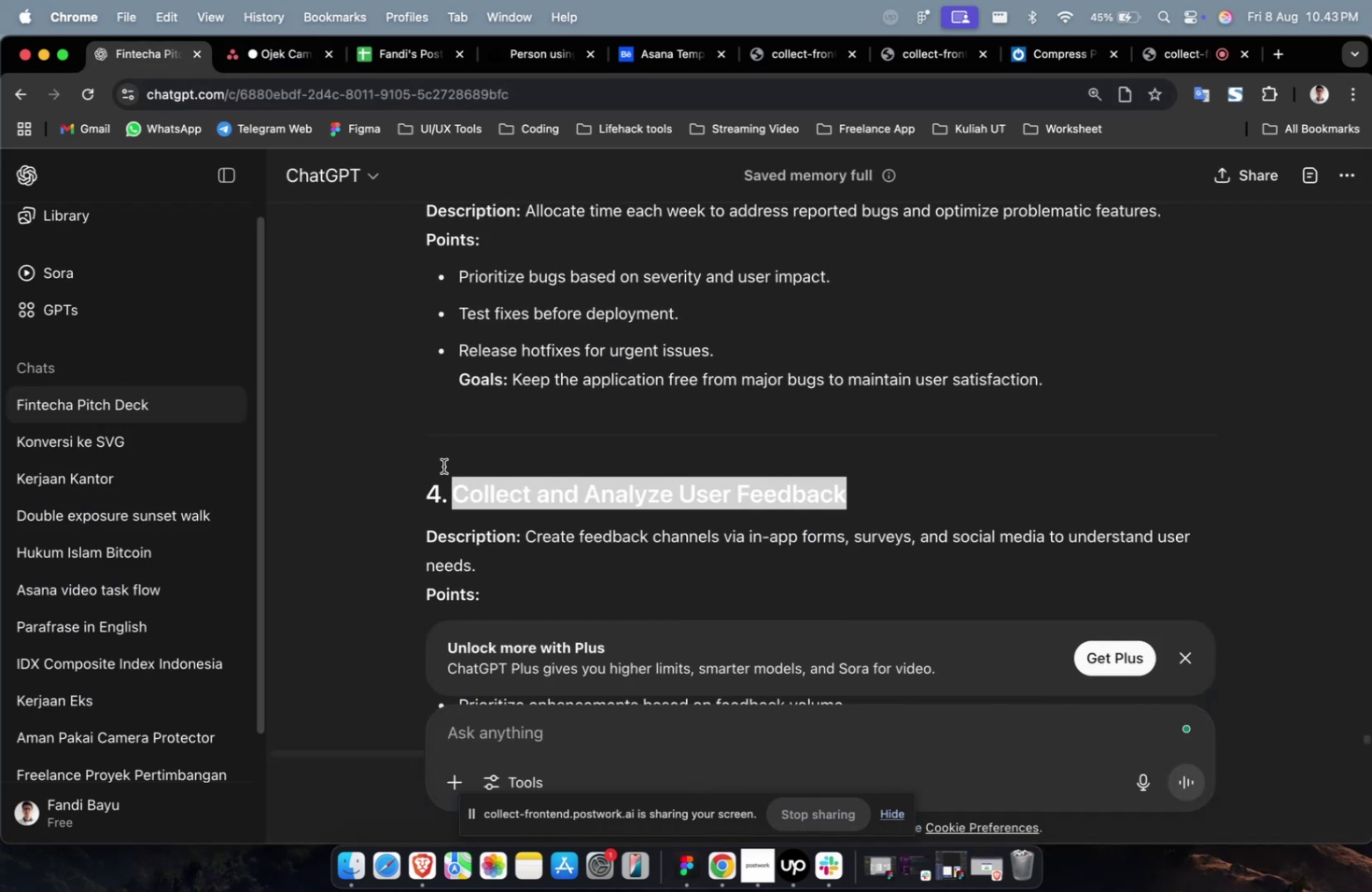 
key(Meta+CommandLeft)
 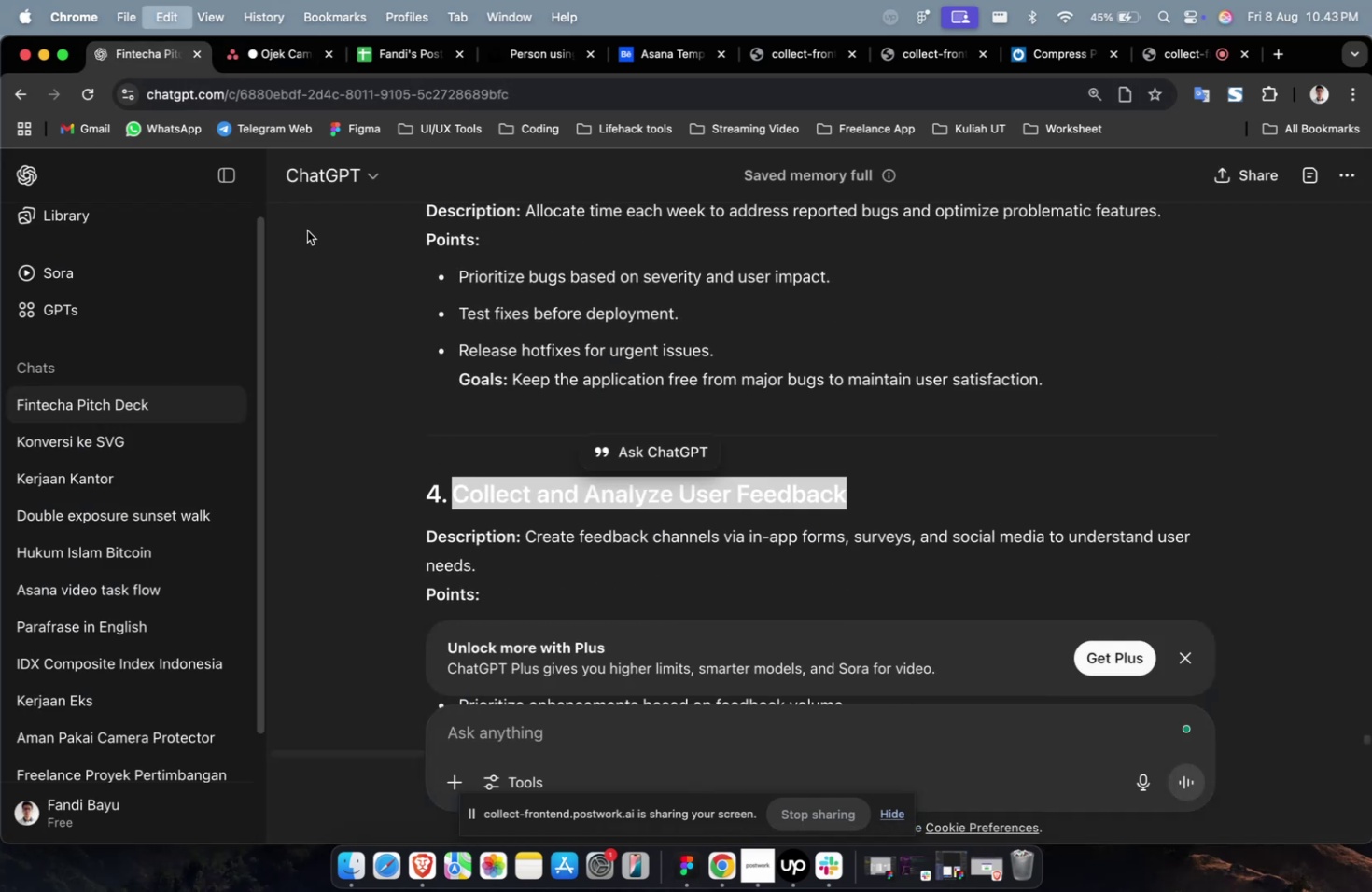 
key(Meta+C)
 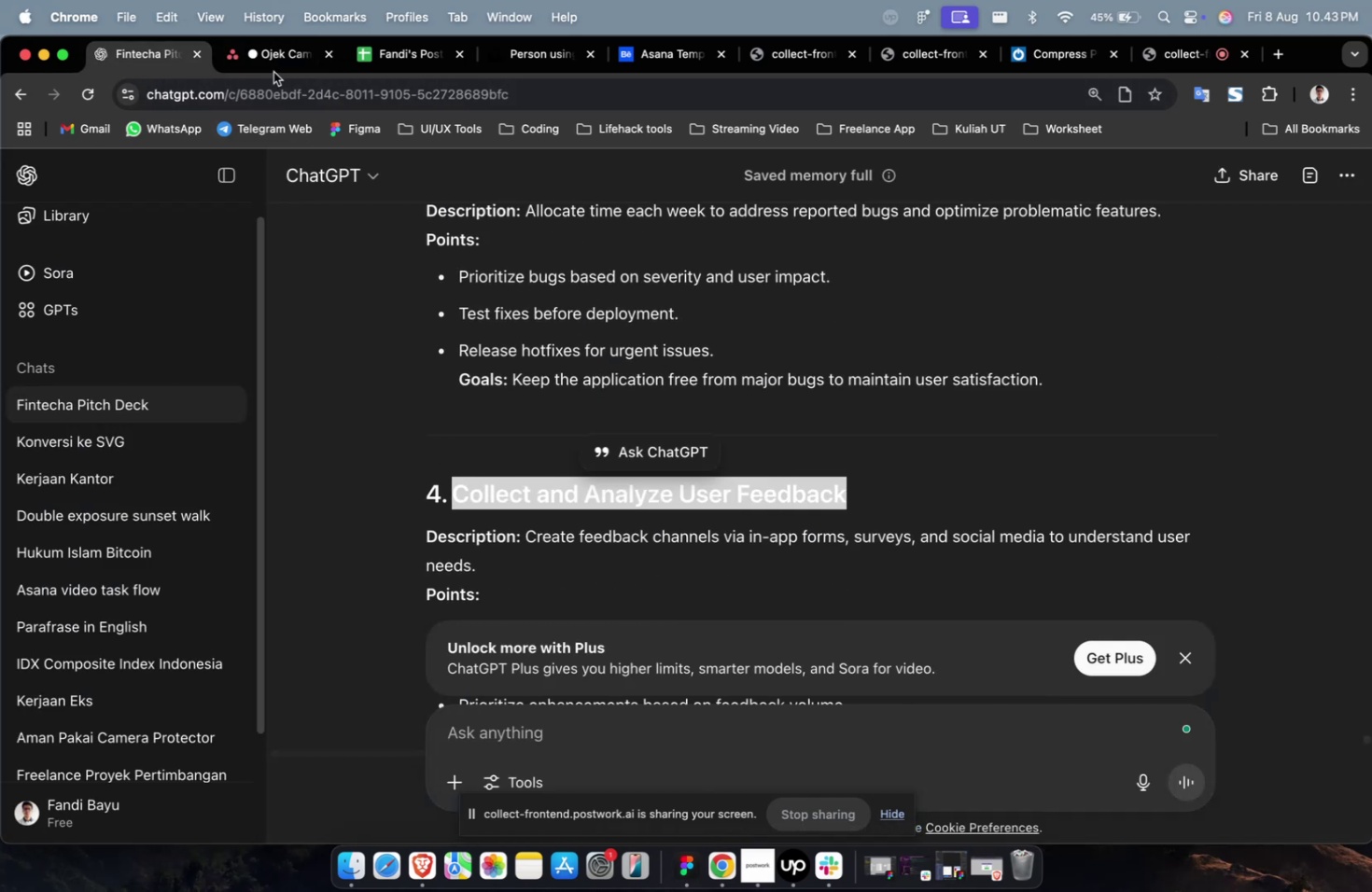 
double_click([273, 66])
 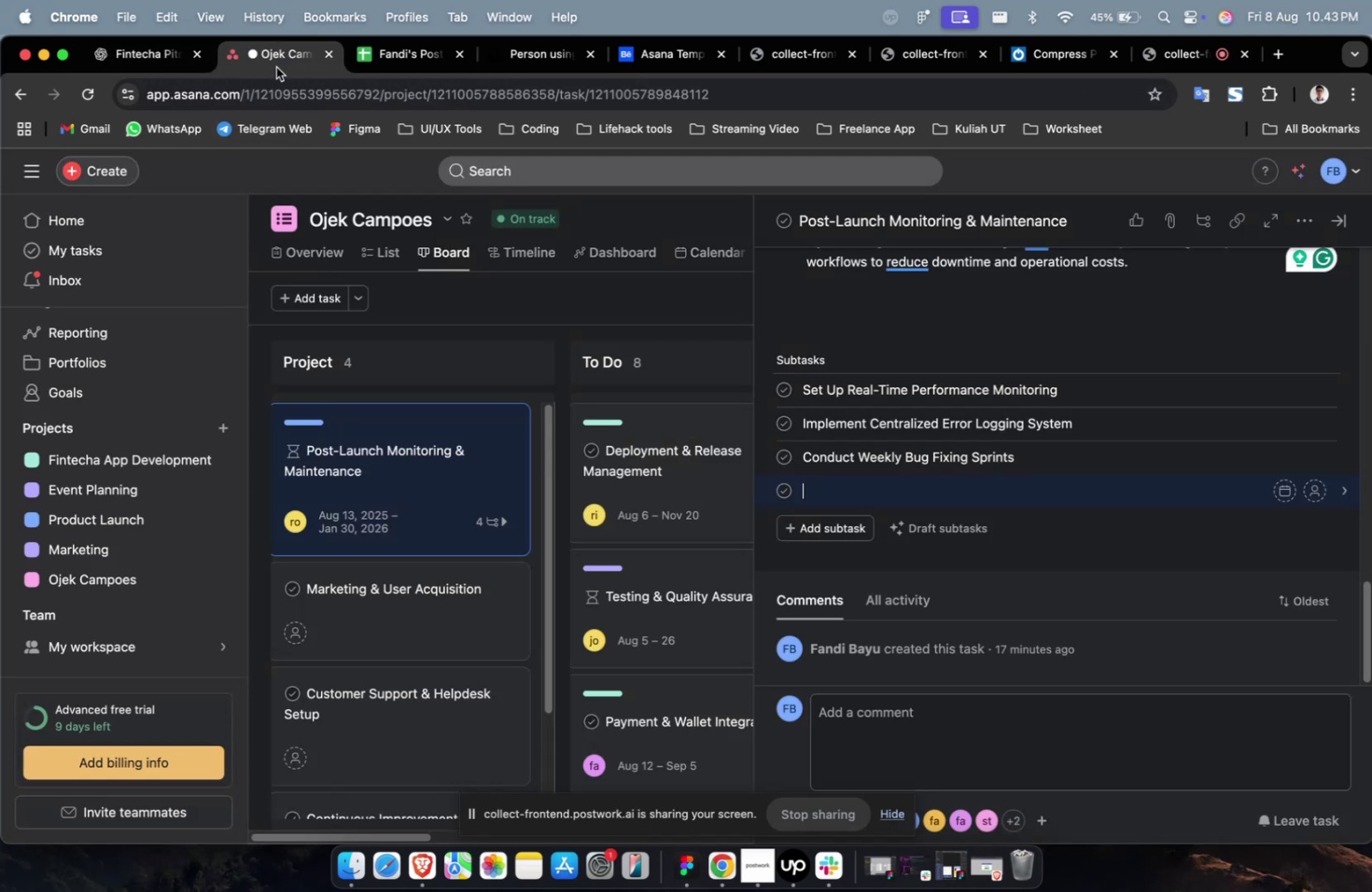 
key(Meta+V)
 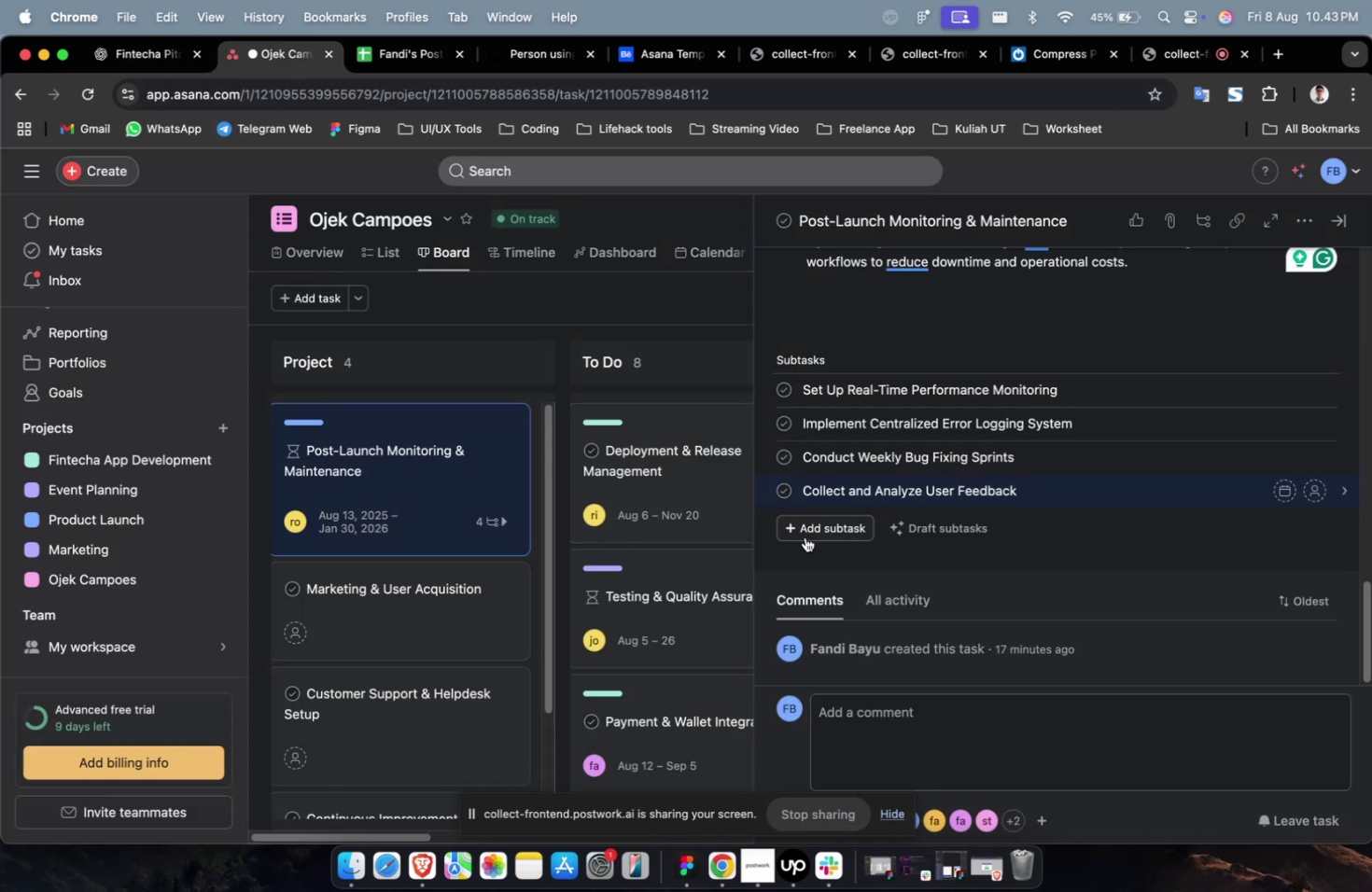 
left_click([805, 537])
 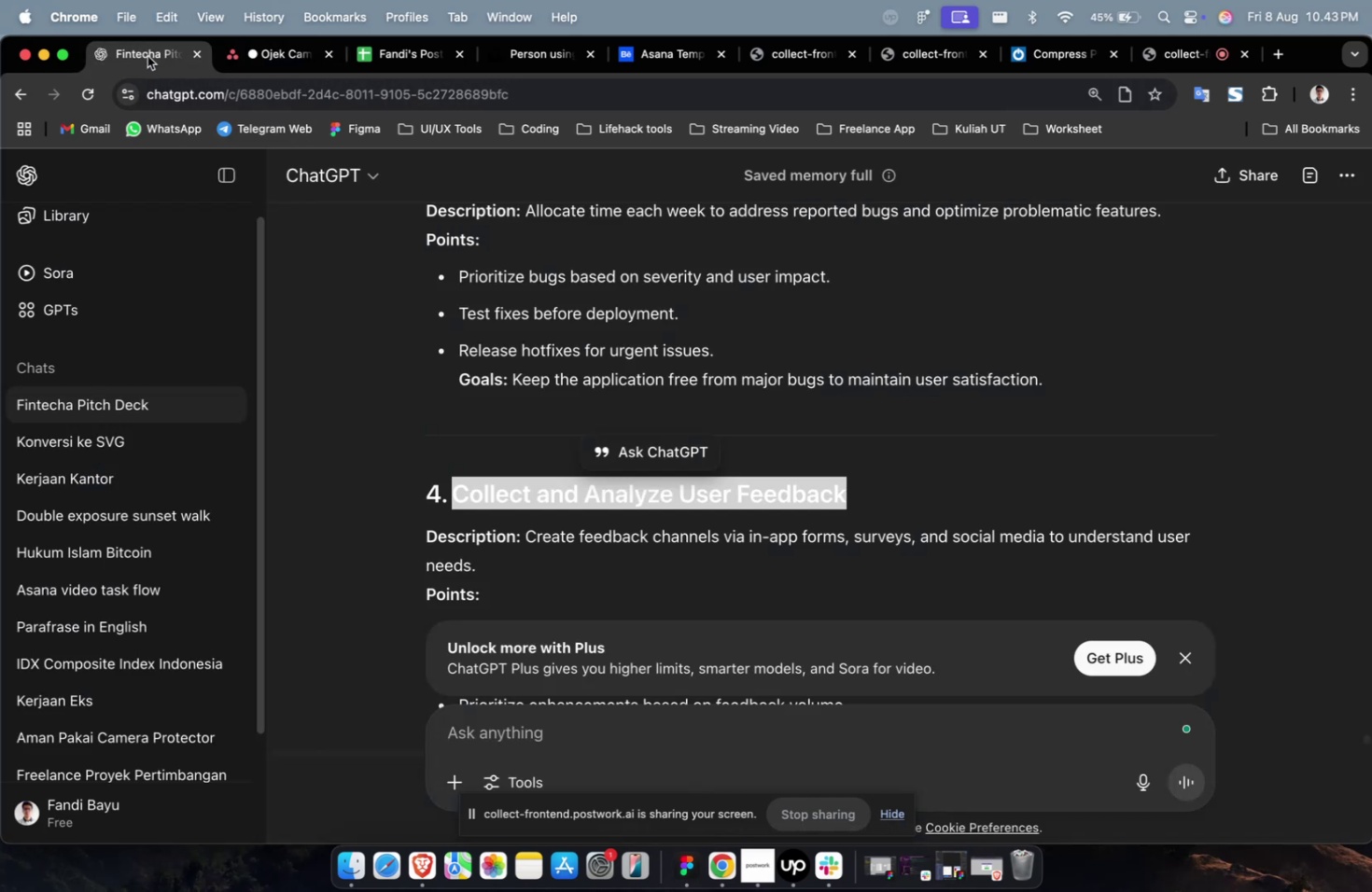 
scroll: coordinate [677, 446], scroll_direction: down, amount: 8.0
 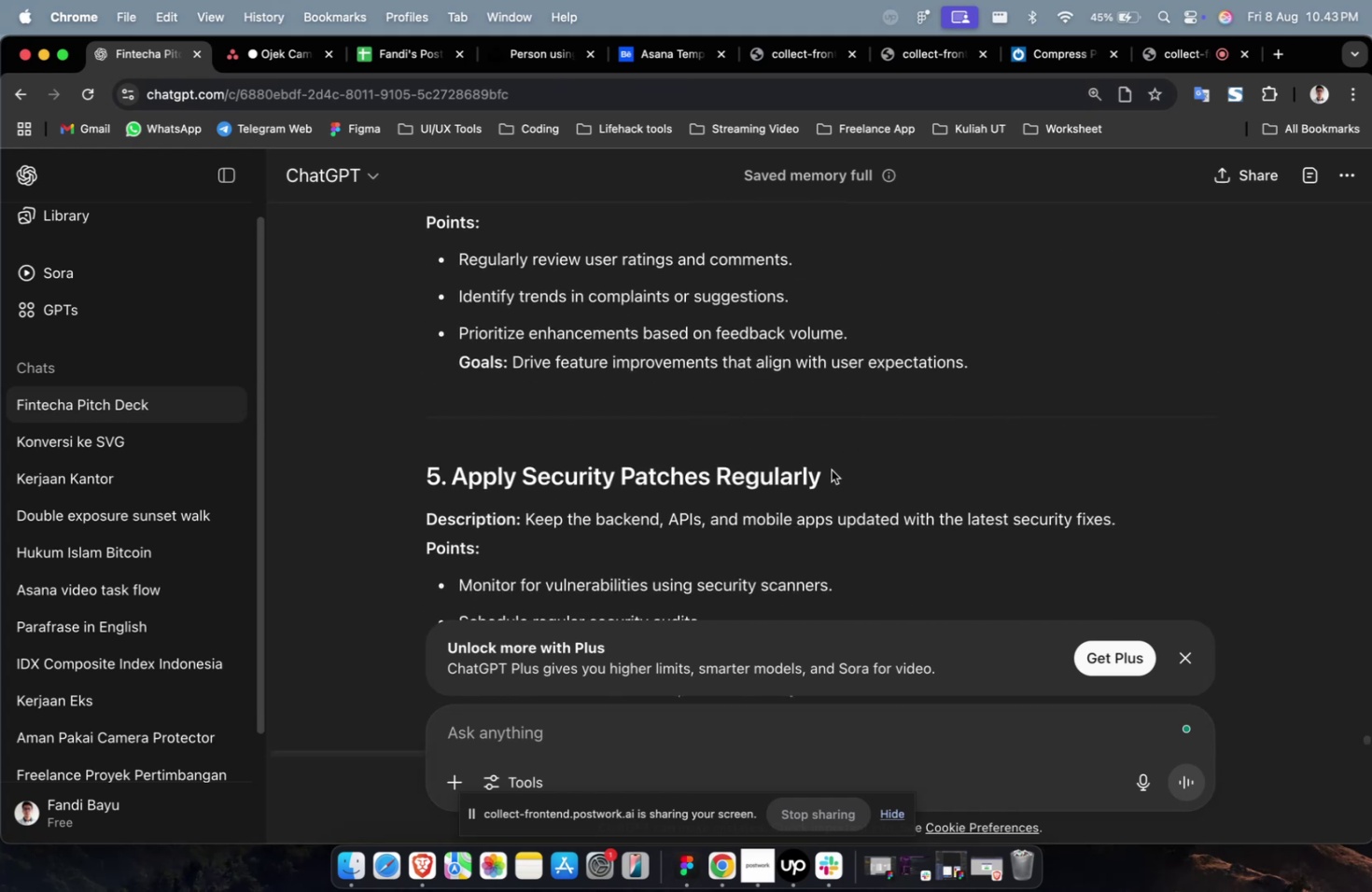 
left_click_drag(start_coordinate=[826, 476], to_coordinate=[451, 479])
 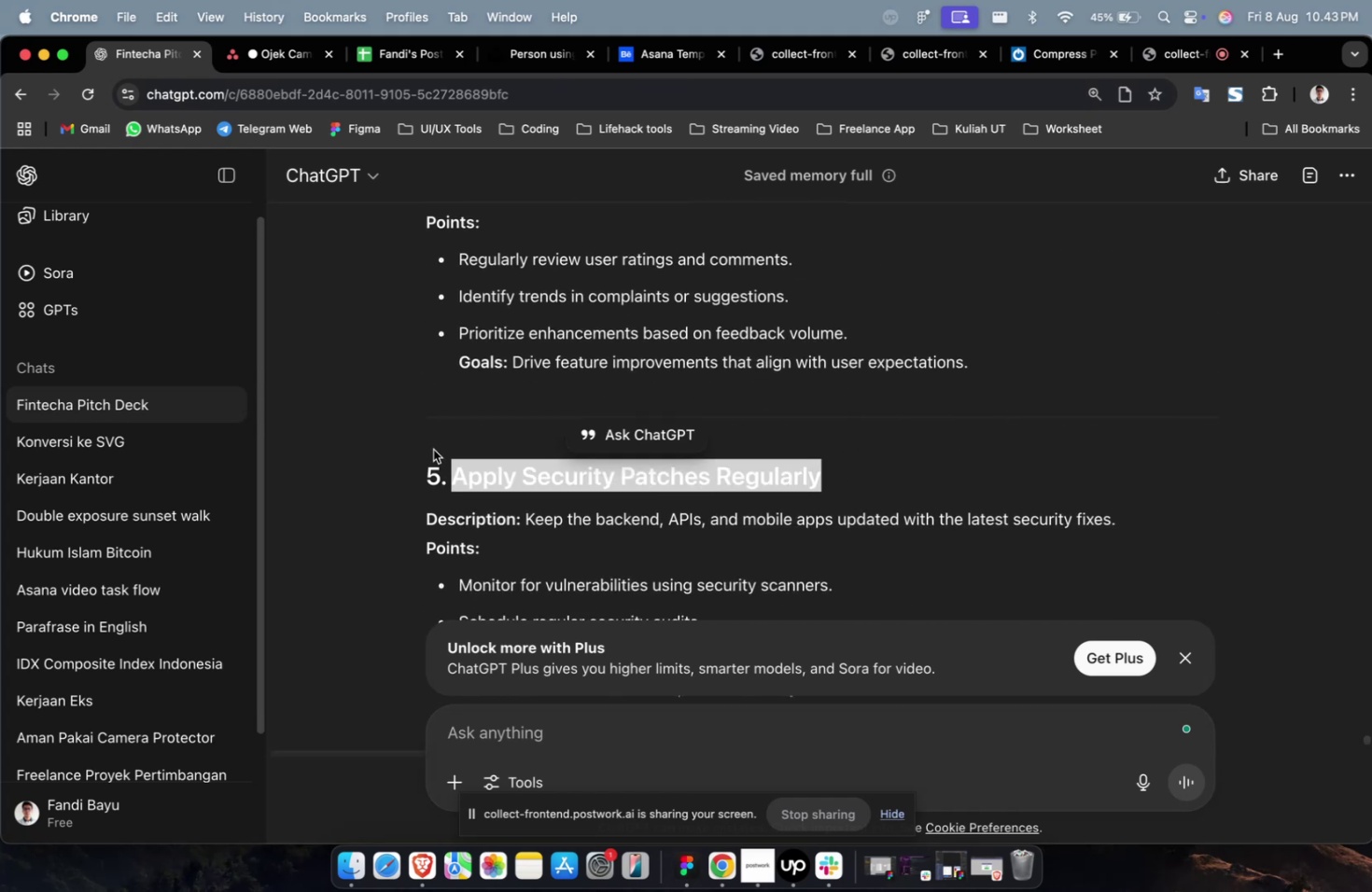 
key(Meta+CommandLeft)
 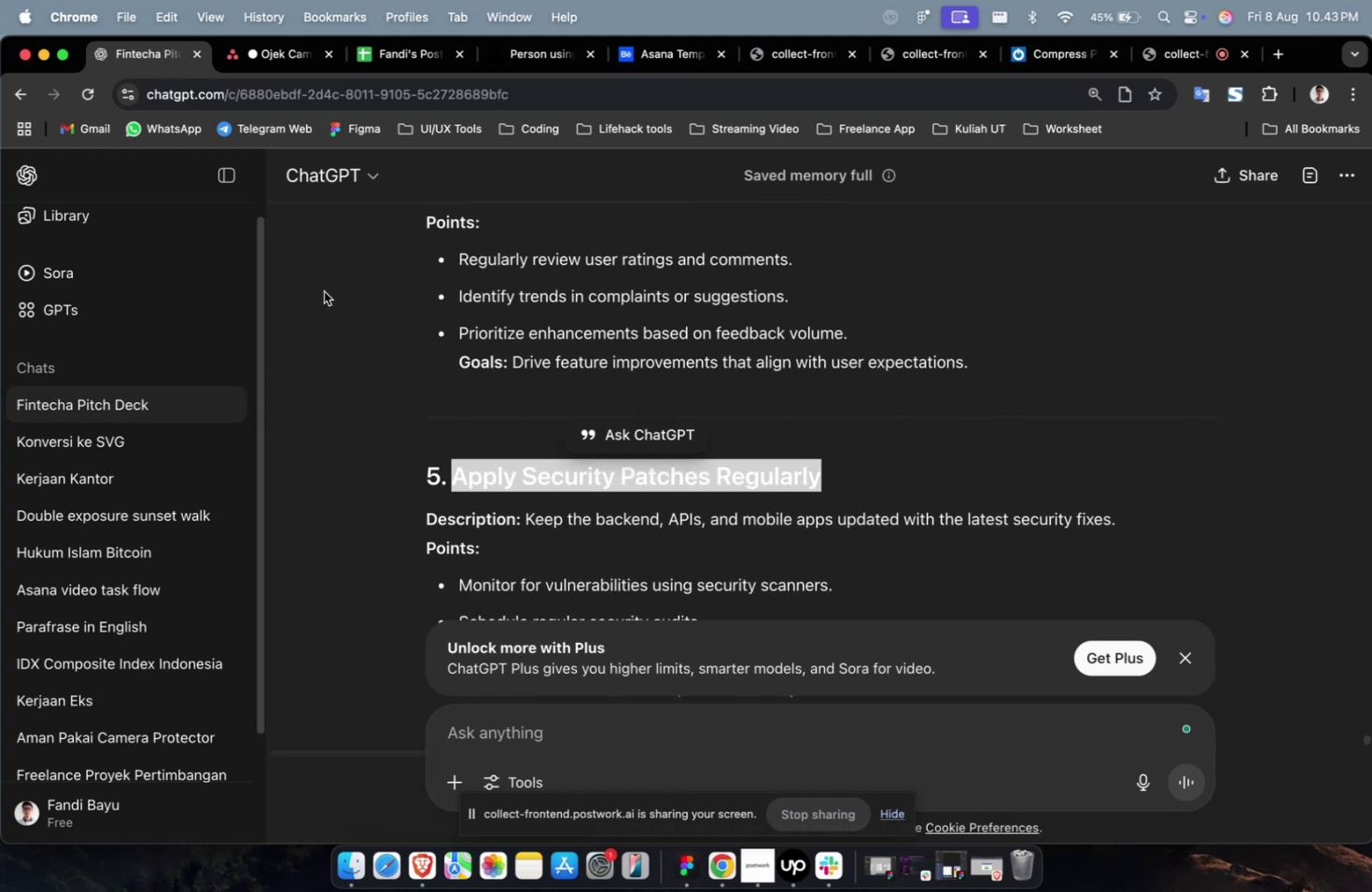 
key(Meta+C)
 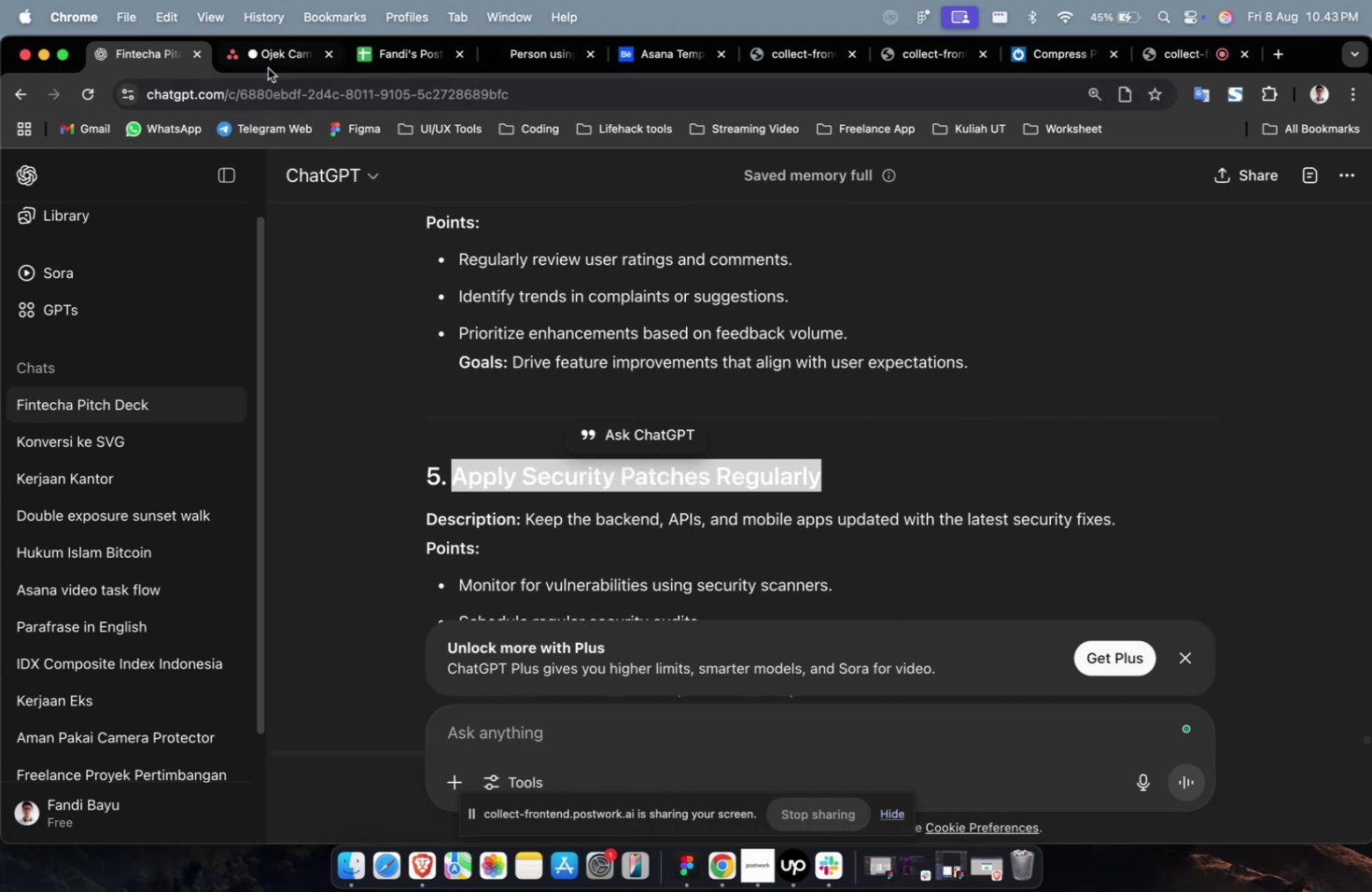 
left_click([268, 68])
 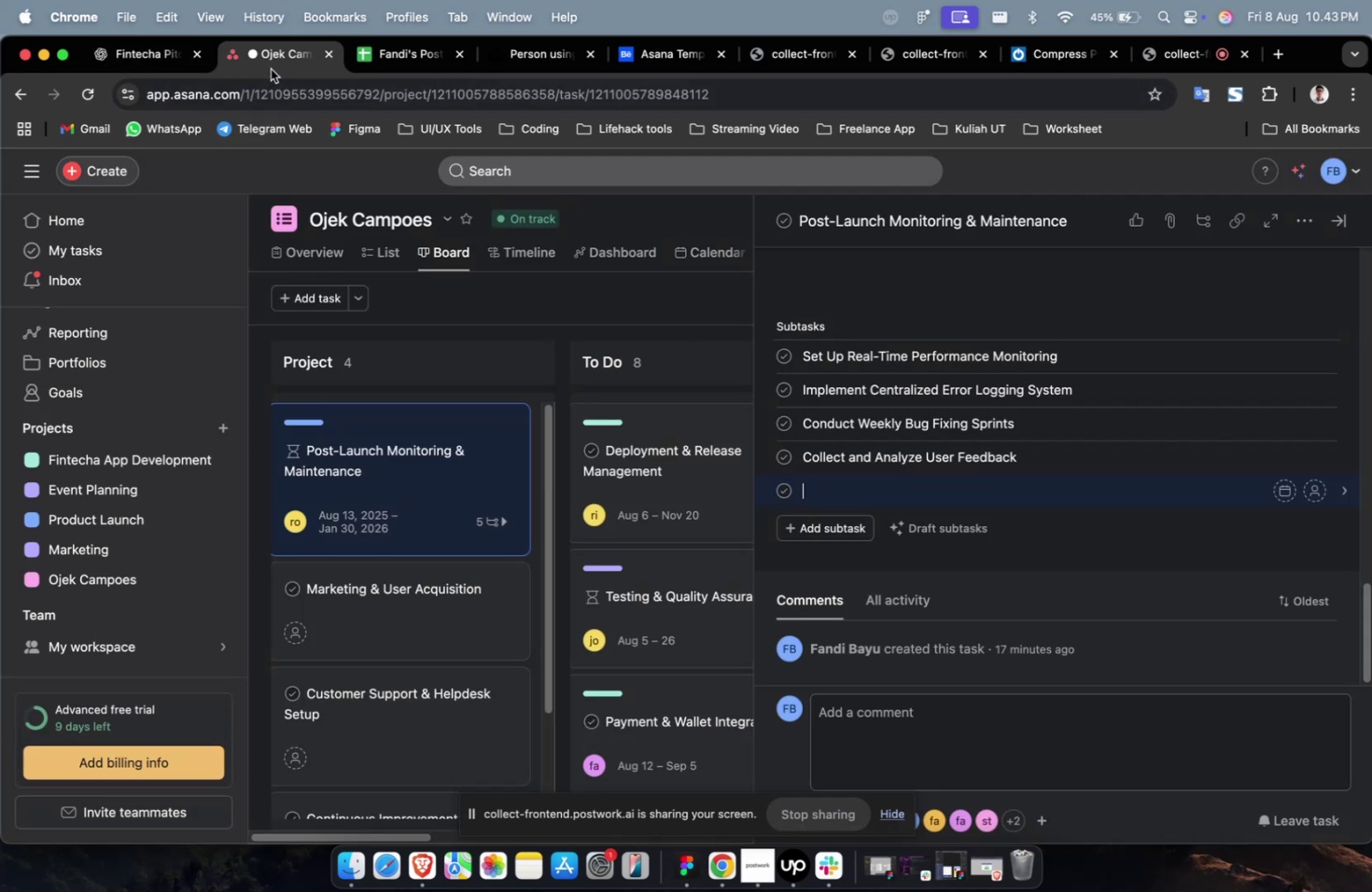 
key(Meta+CommandLeft)
 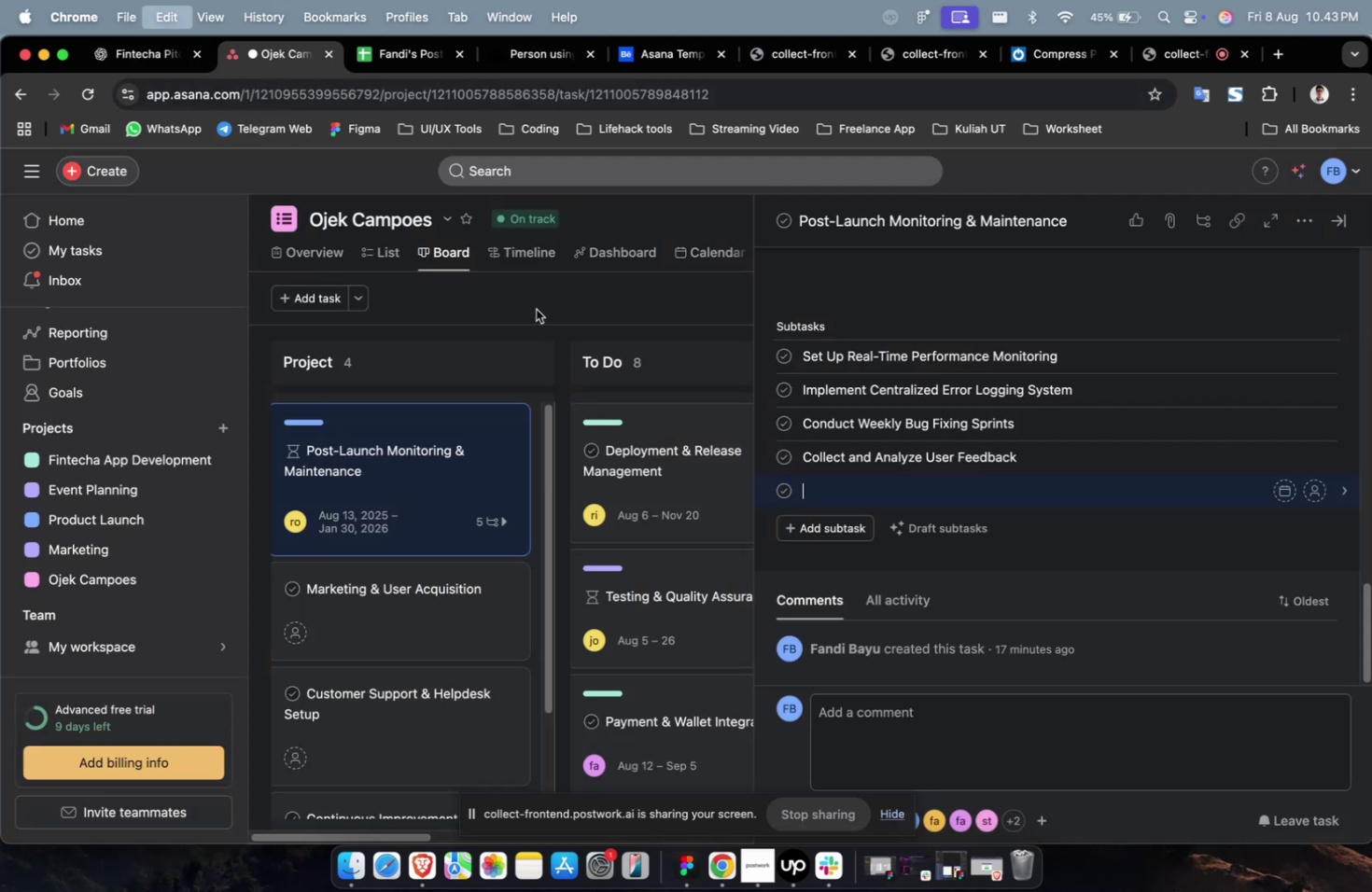 
key(Meta+V)
 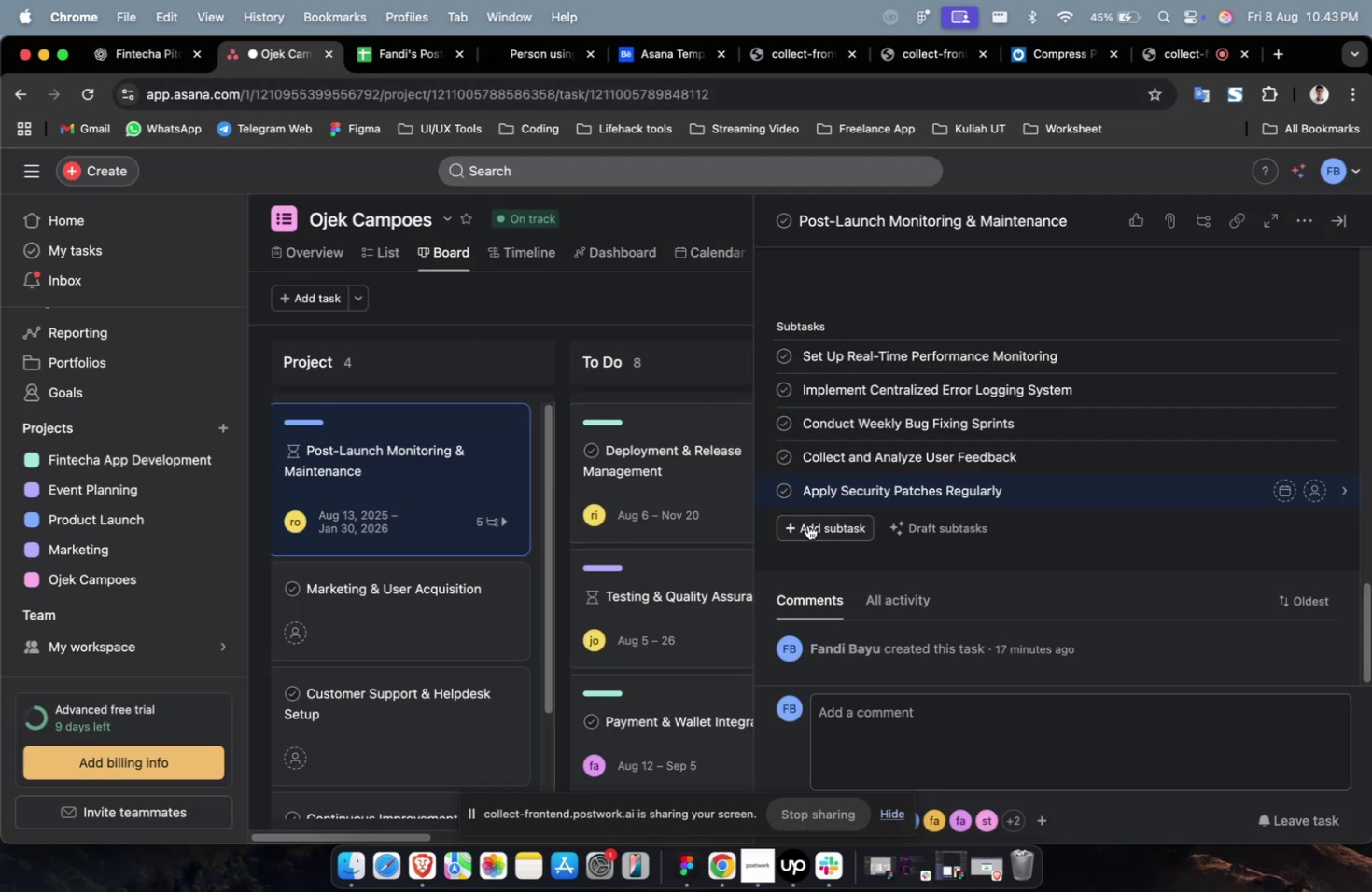 
left_click([807, 524])
 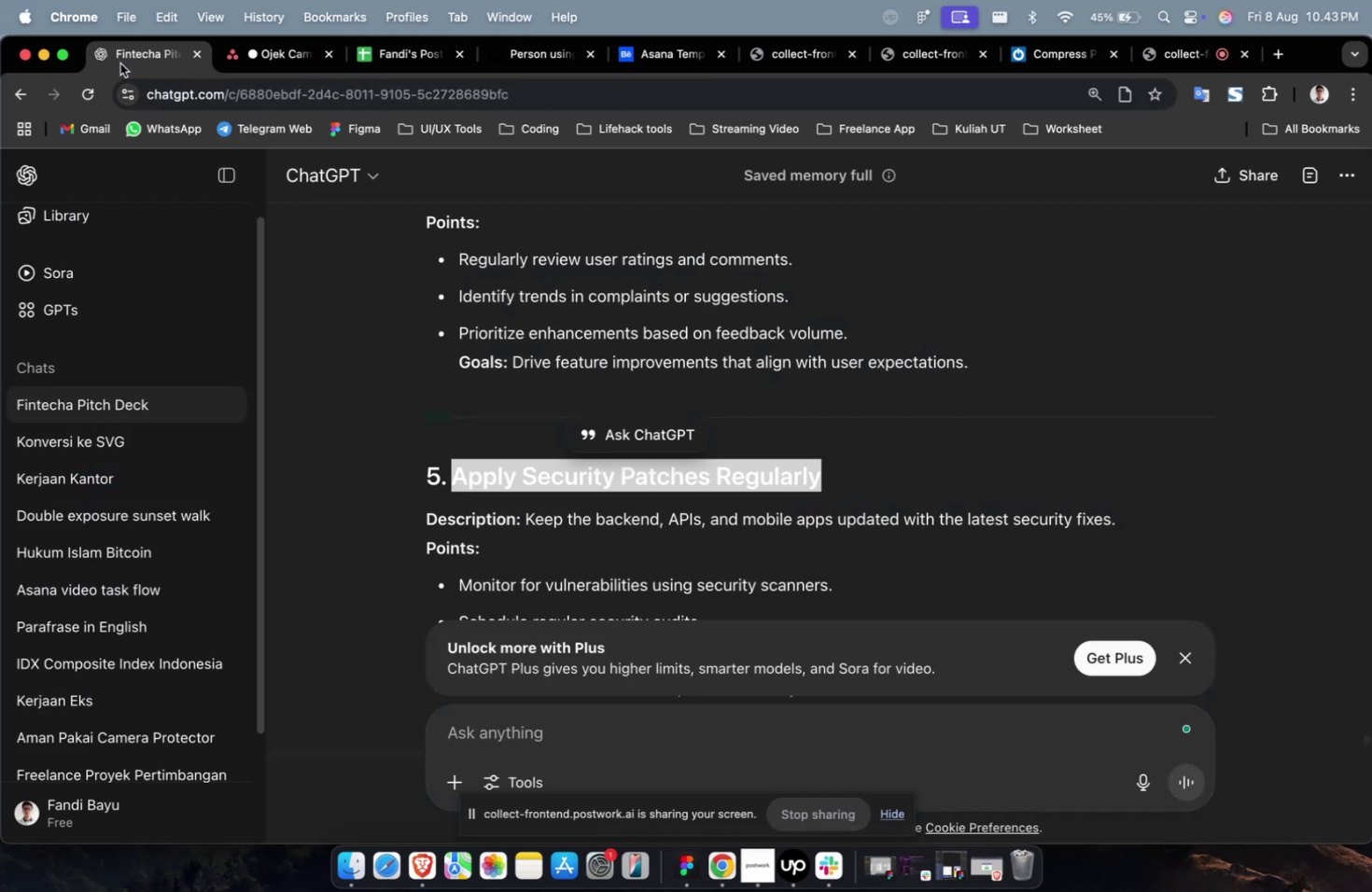 
scroll: coordinate [406, 380], scroll_direction: down, amount: 9.0
 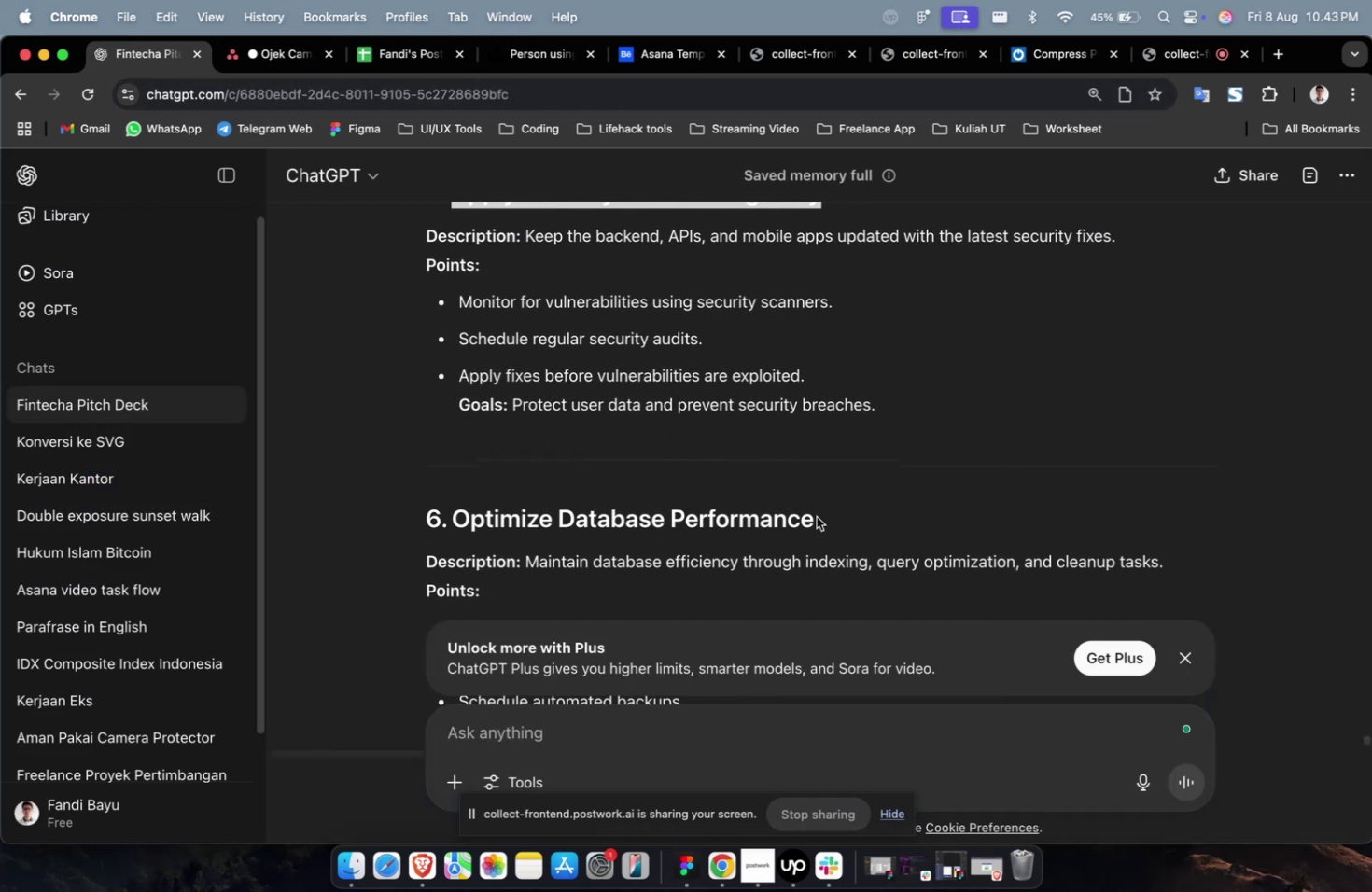 
left_click_drag(start_coordinate=[816, 516], to_coordinate=[454, 523])
 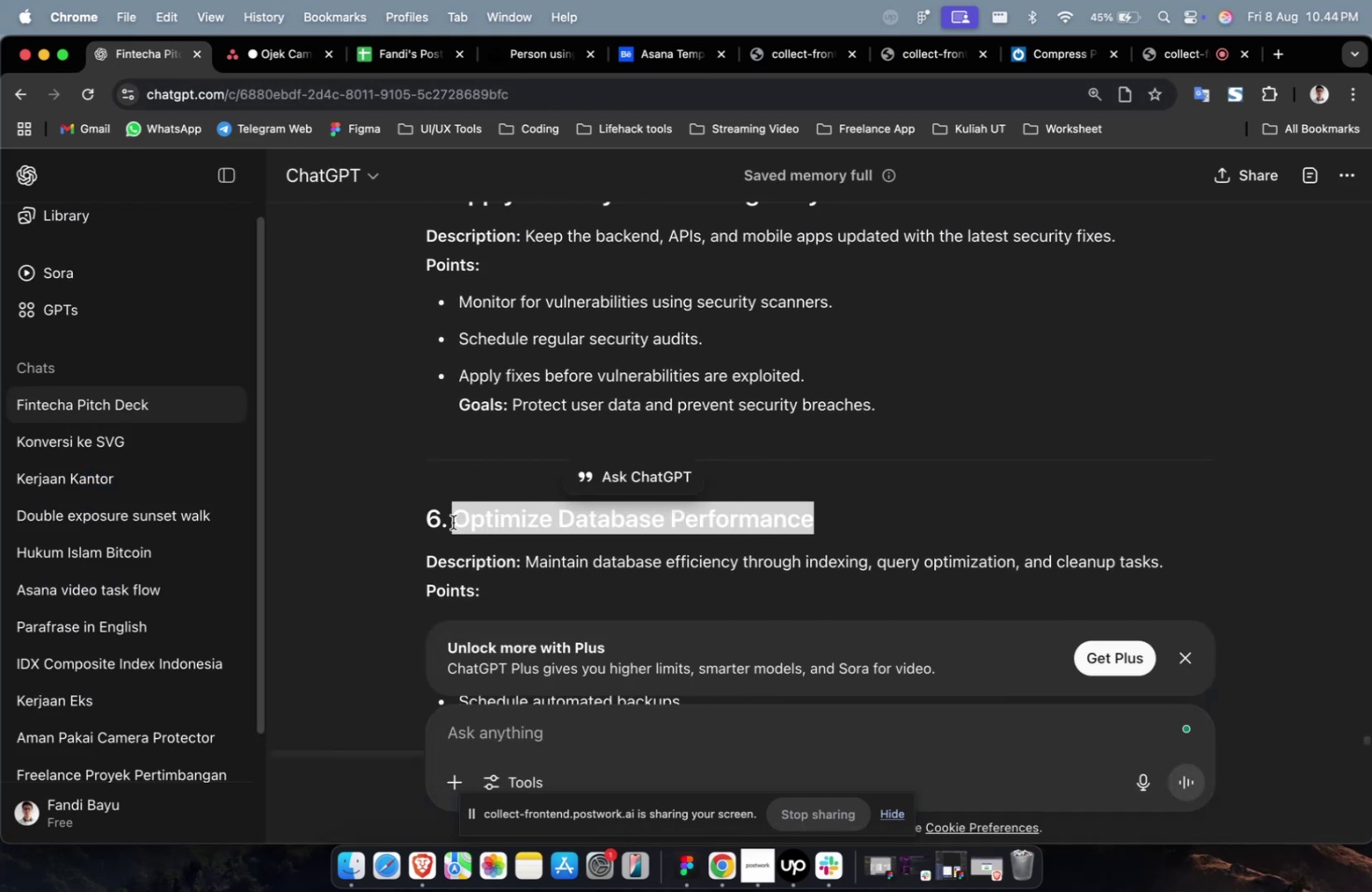 
key(Meta+CommandLeft)
 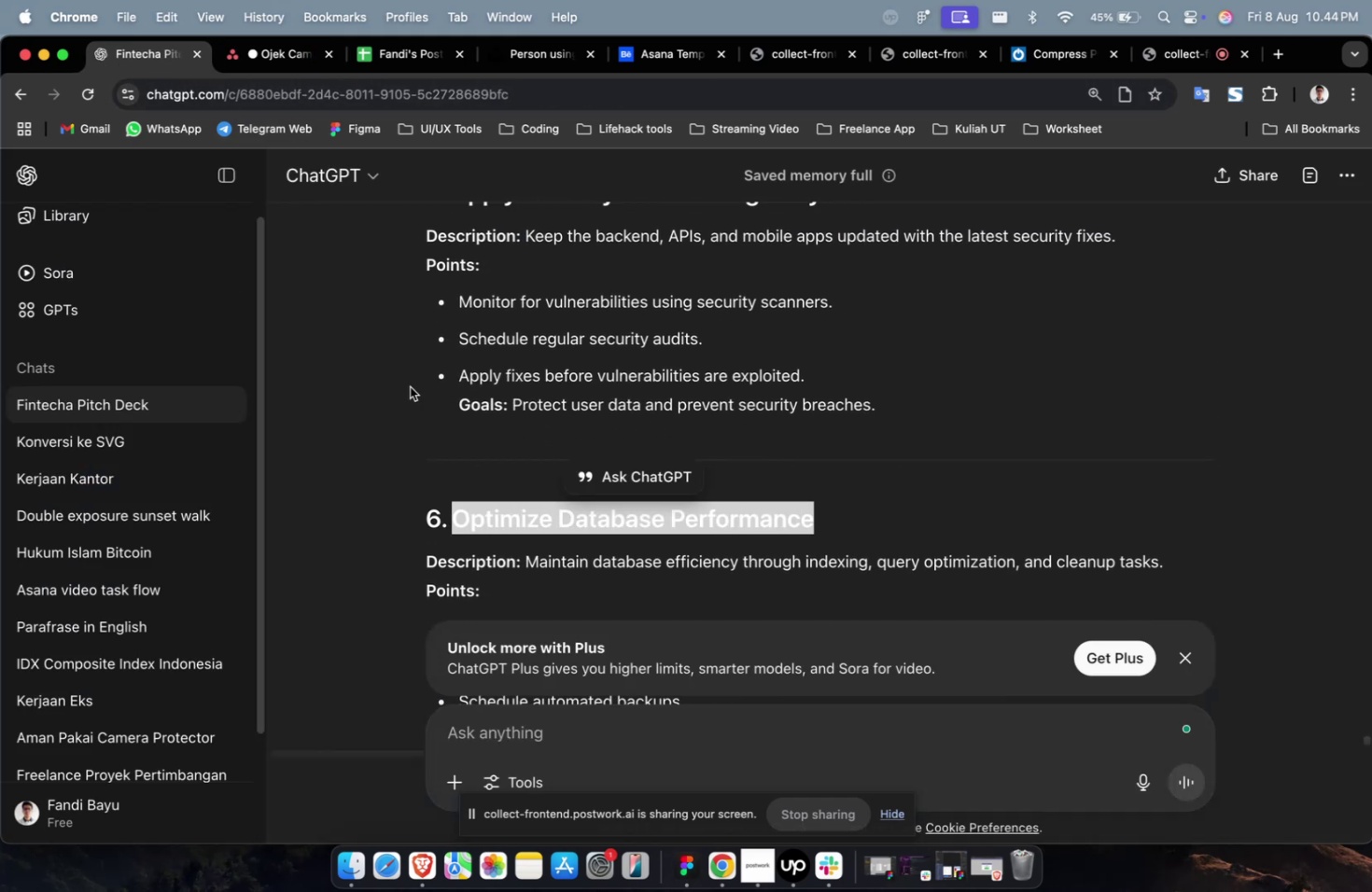 
key(Meta+C)
 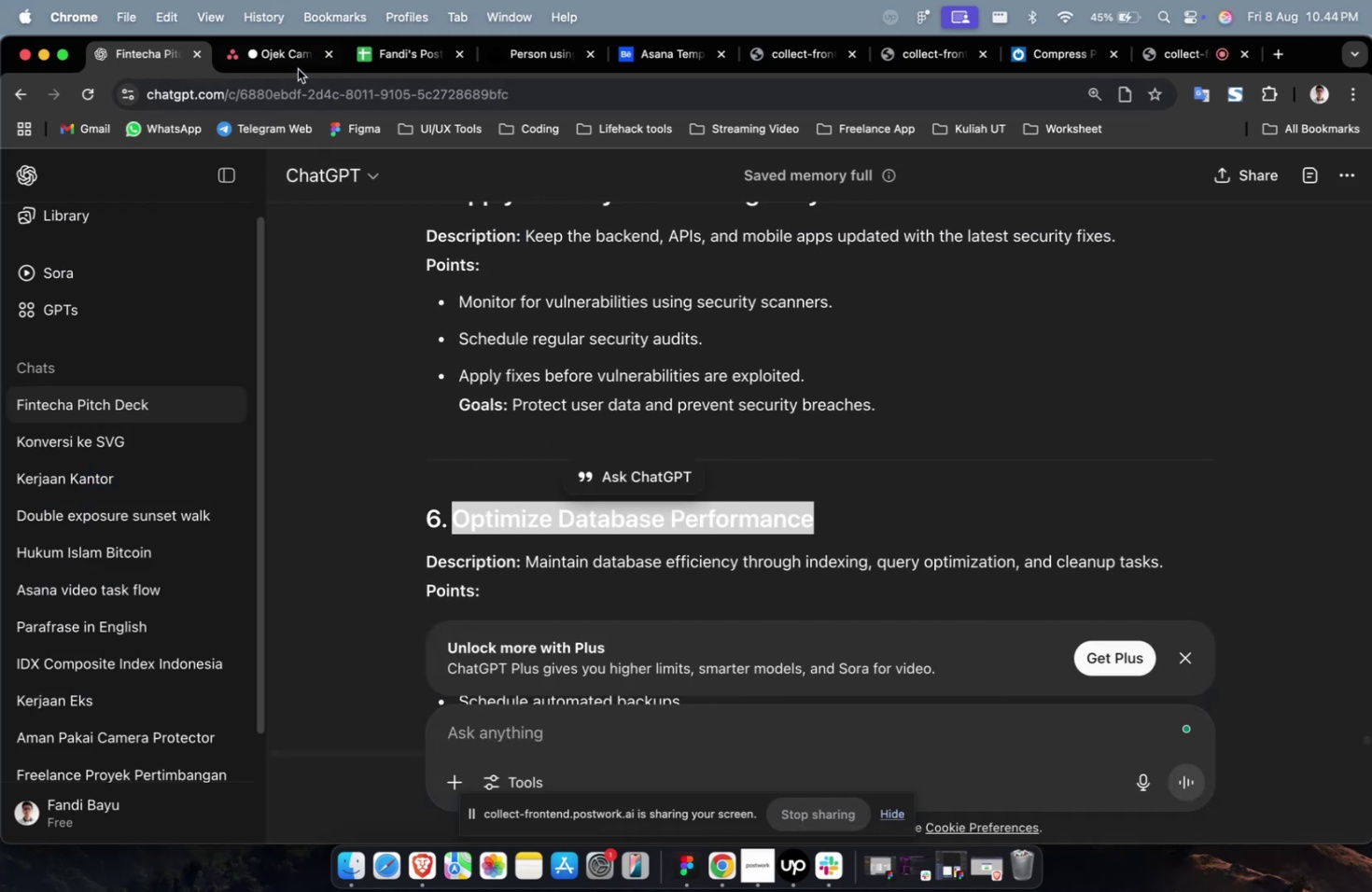 
left_click([298, 69])
 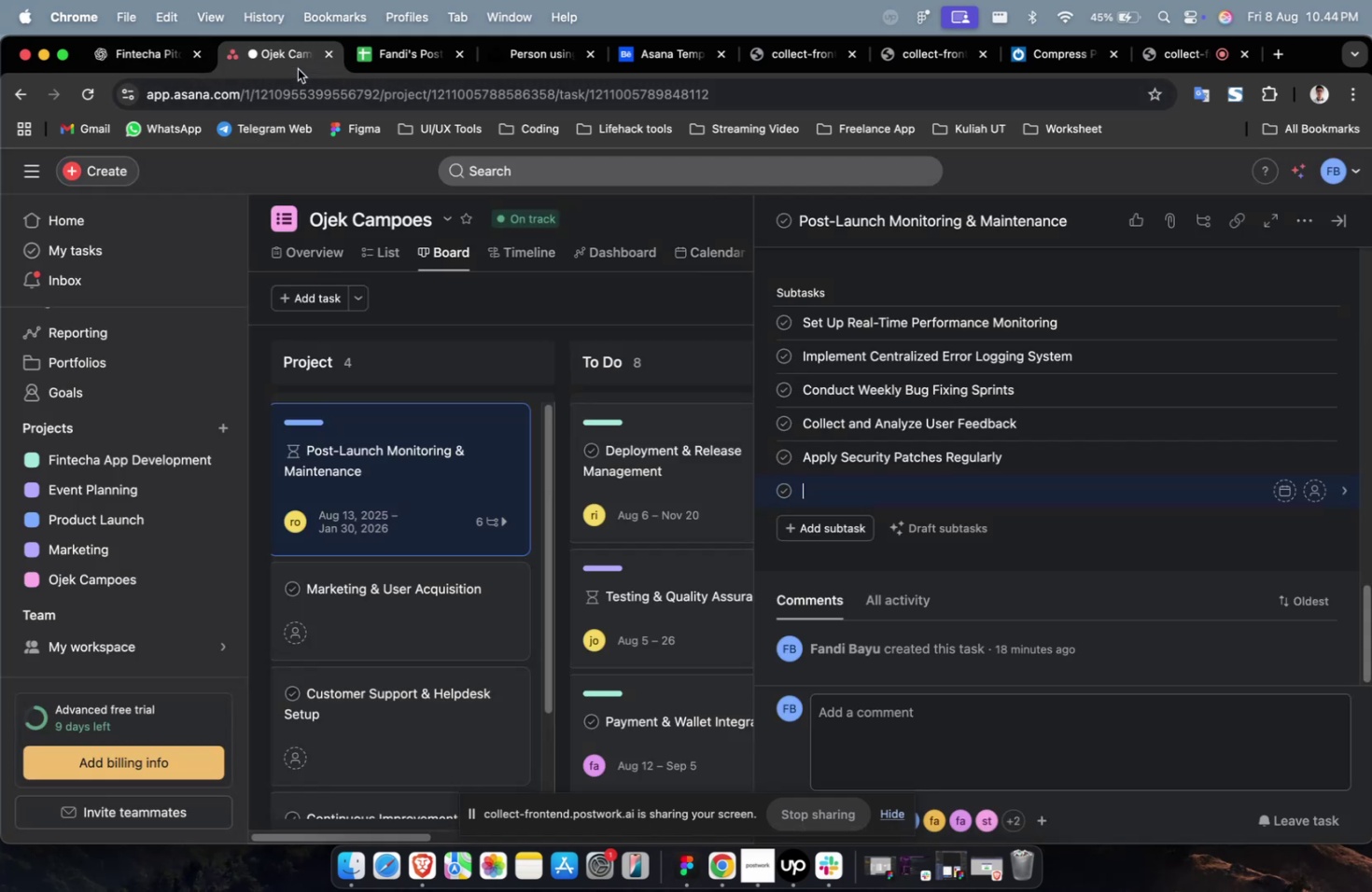 
key(Meta+V)
 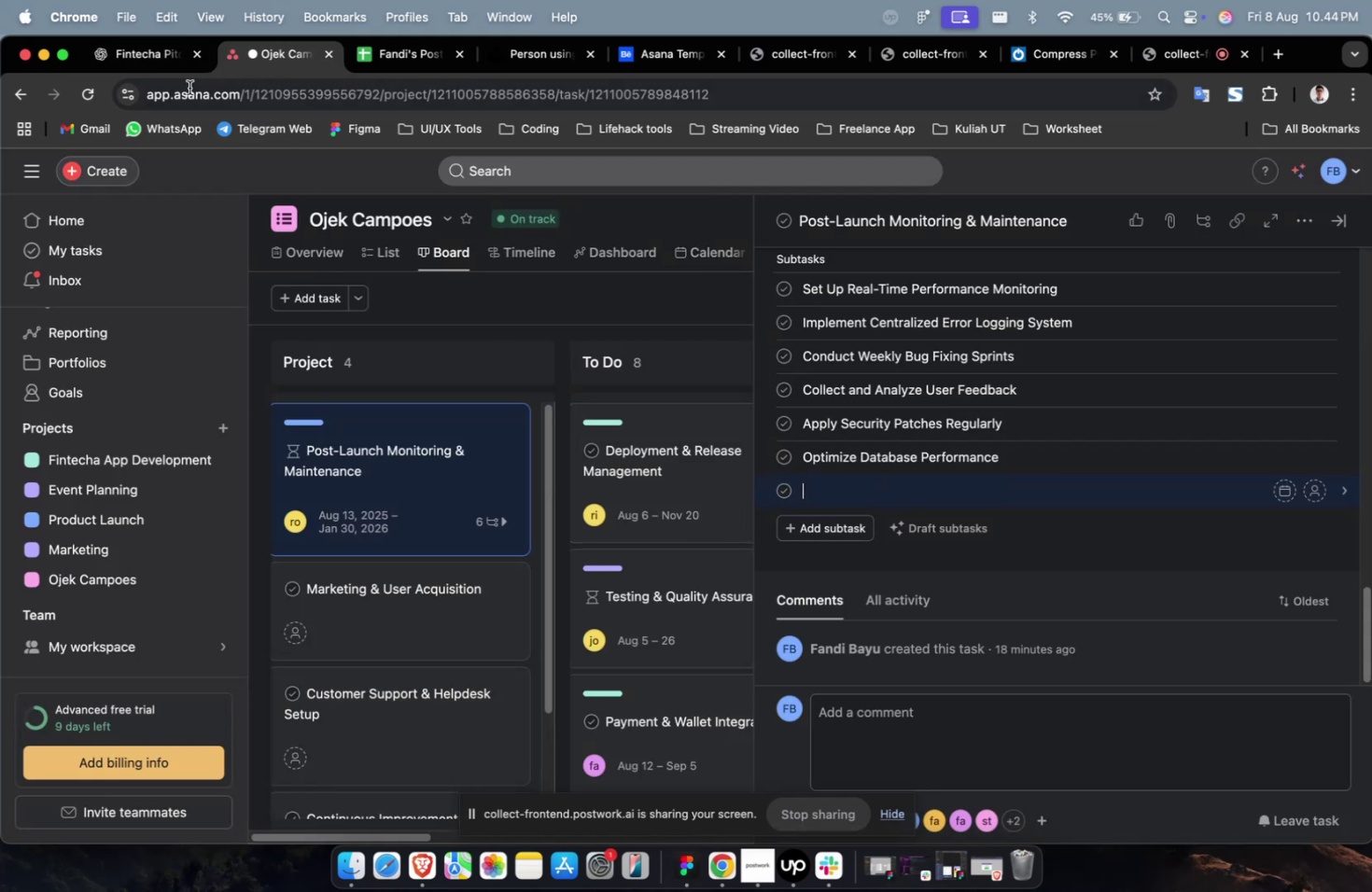 
double_click([131, 54])
 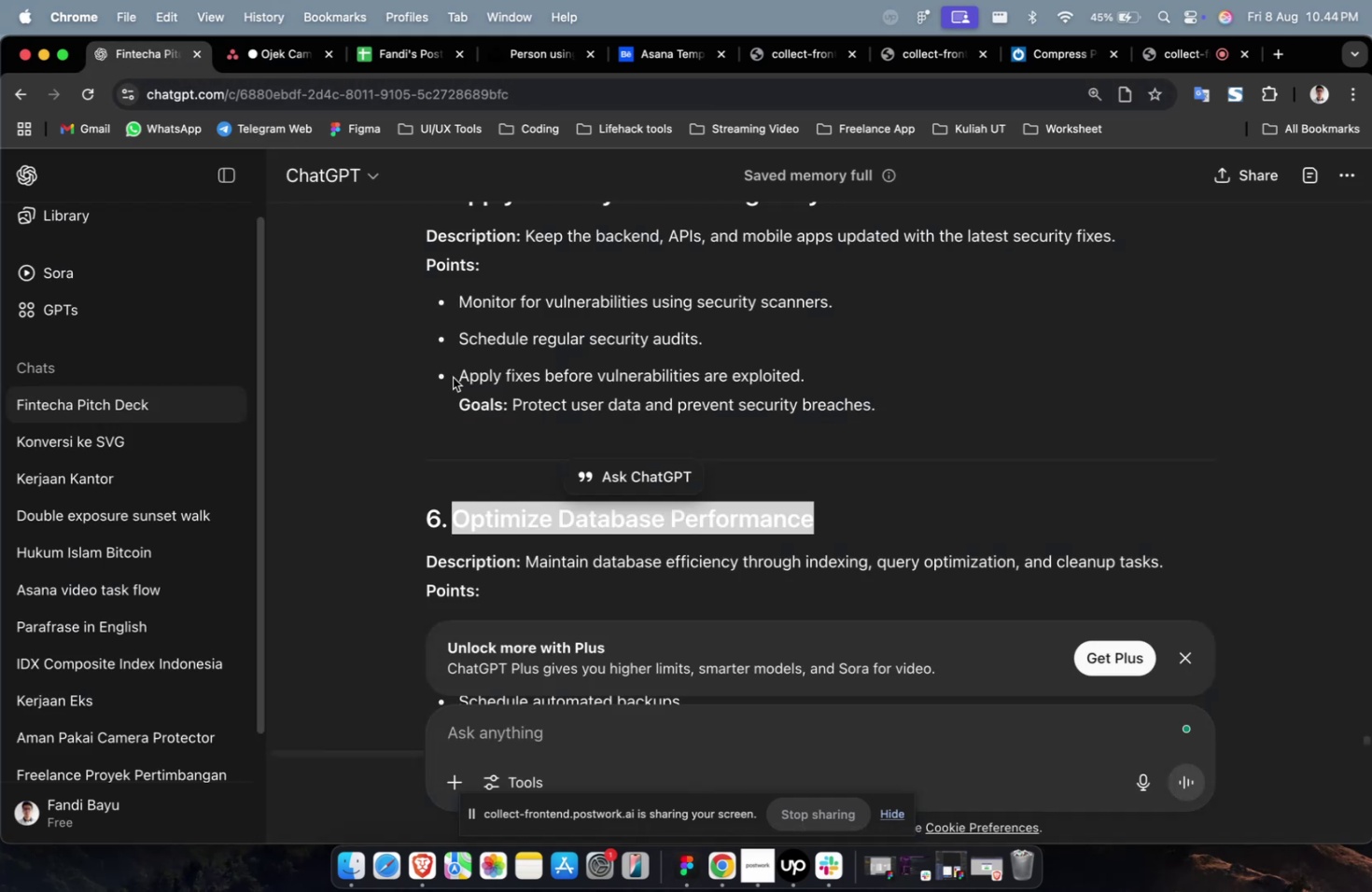 
scroll: coordinate [453, 377], scroll_direction: down, amount: 8.0
 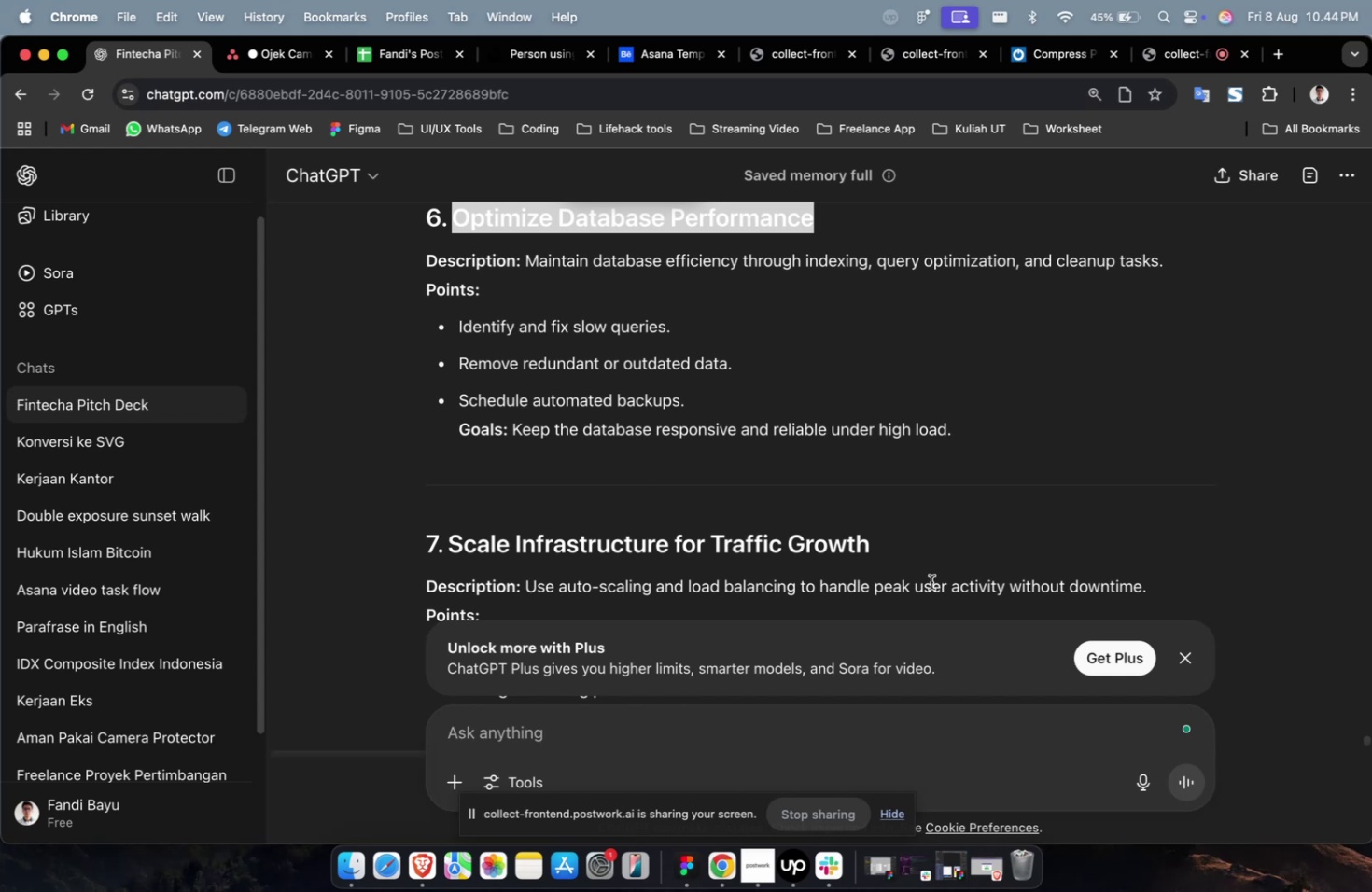 
left_click_drag(start_coordinate=[882, 547], to_coordinate=[452, 549])
 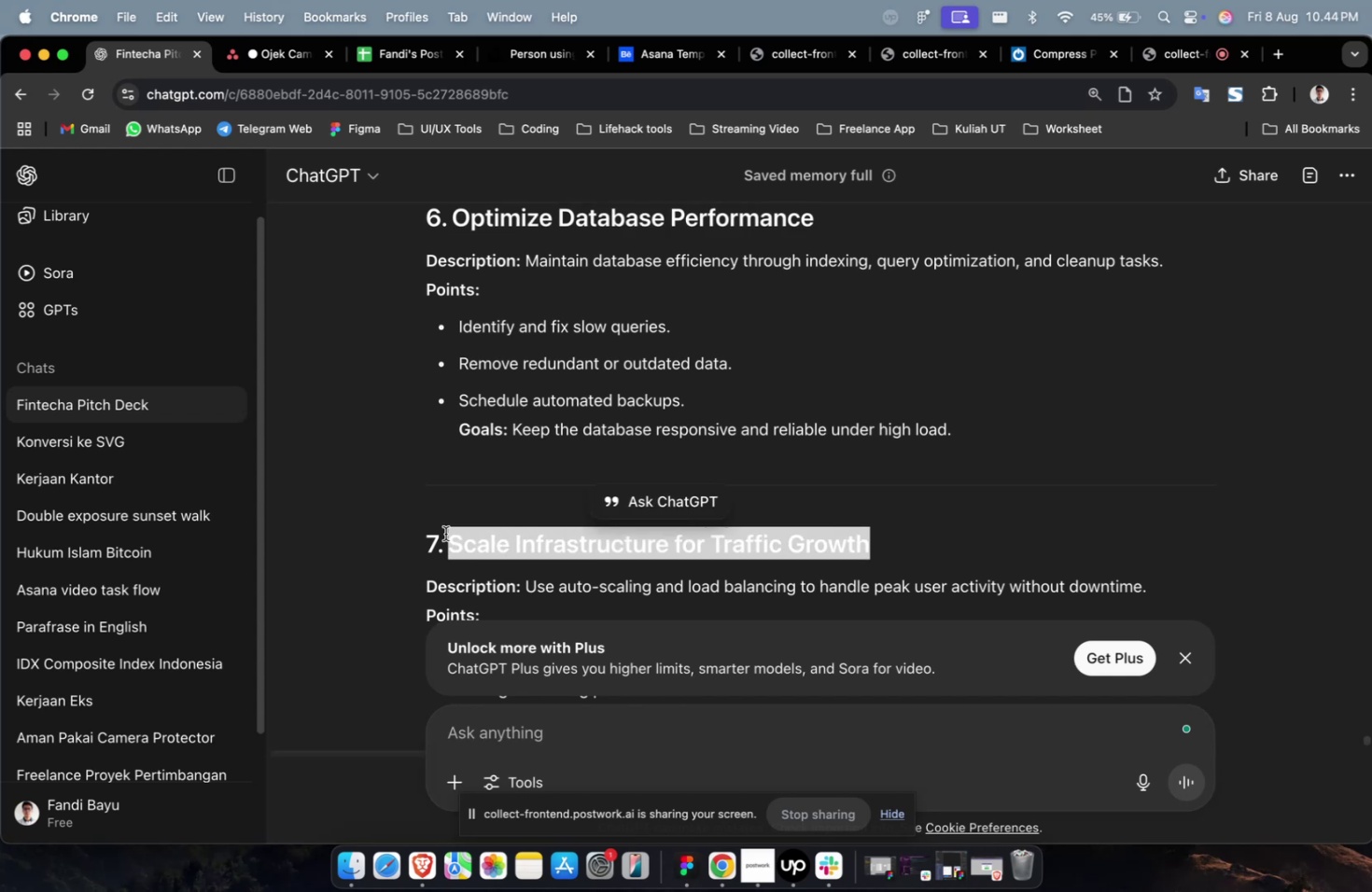 
key(Meta+CommandLeft)
 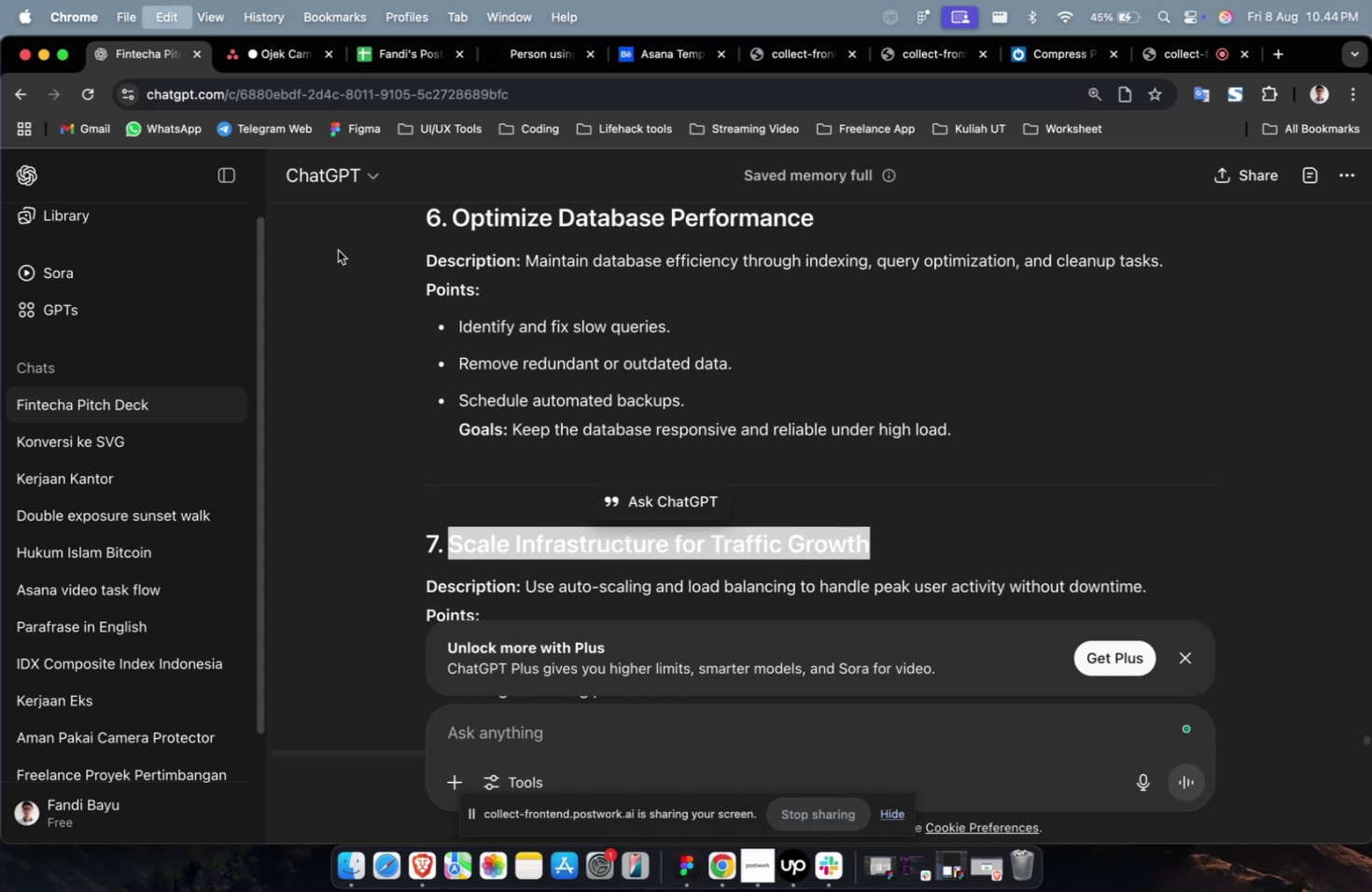 
key(Meta+C)
 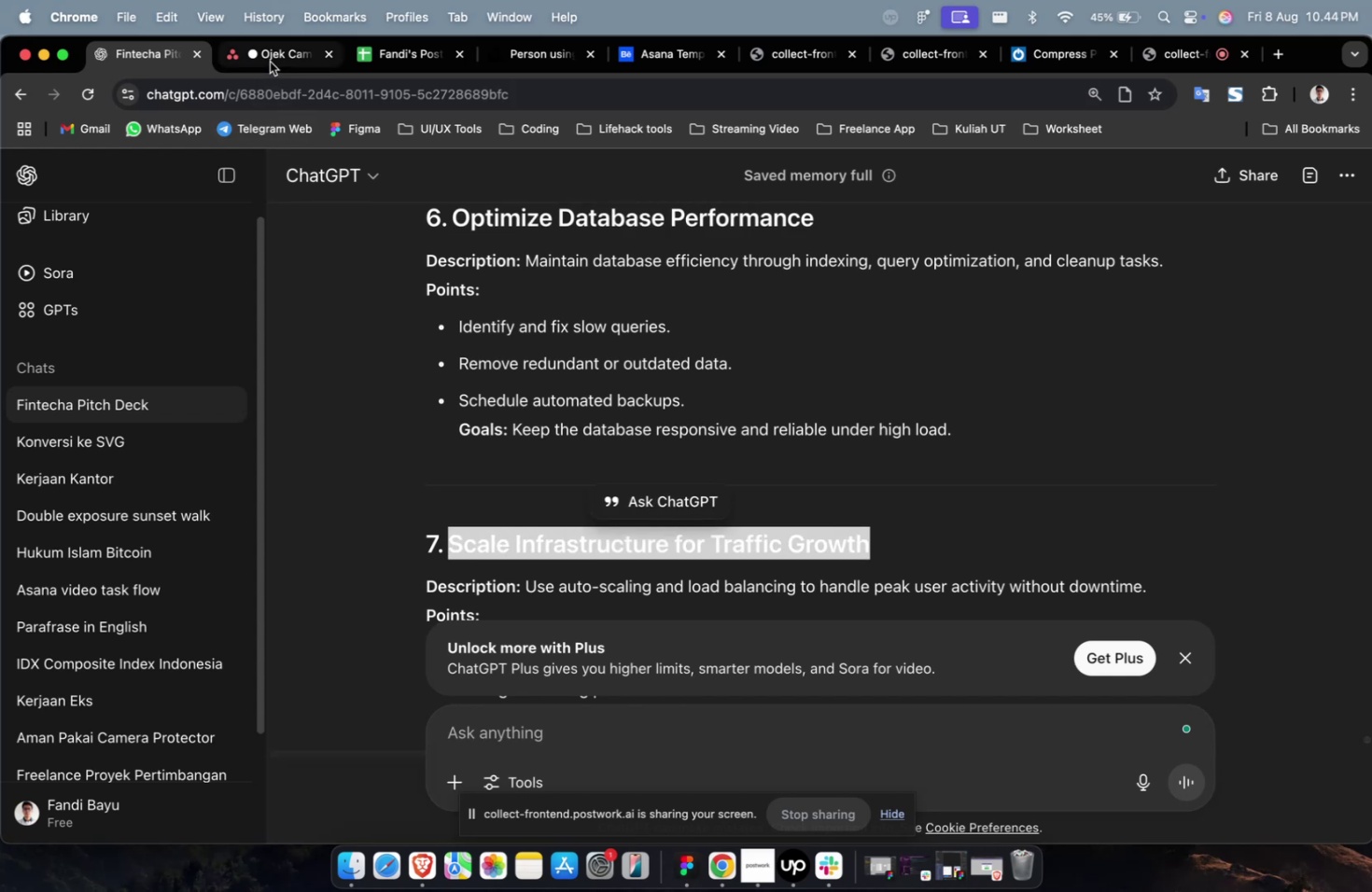 
left_click([270, 62])
 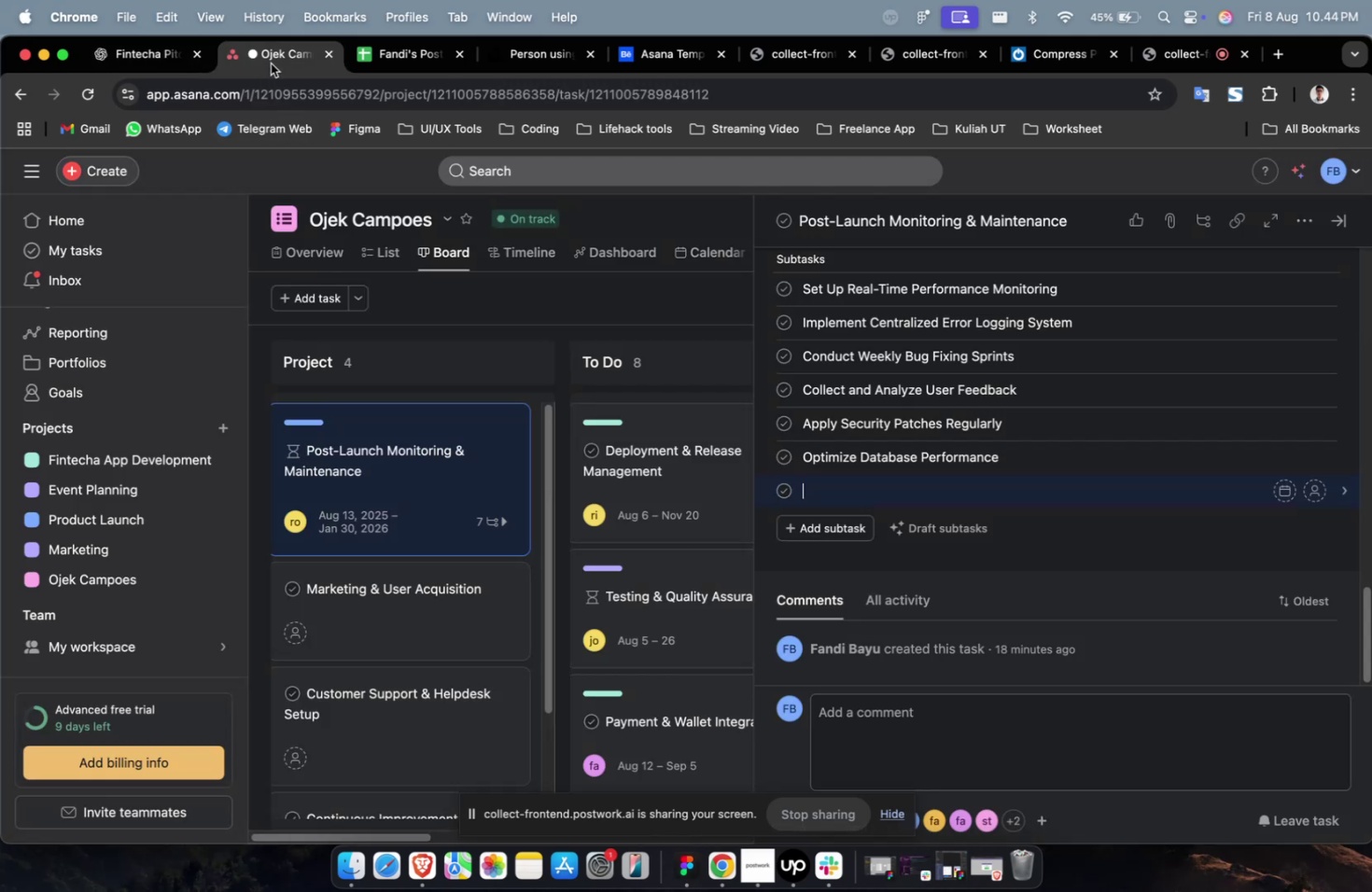 
key(Meta+CommandLeft)
 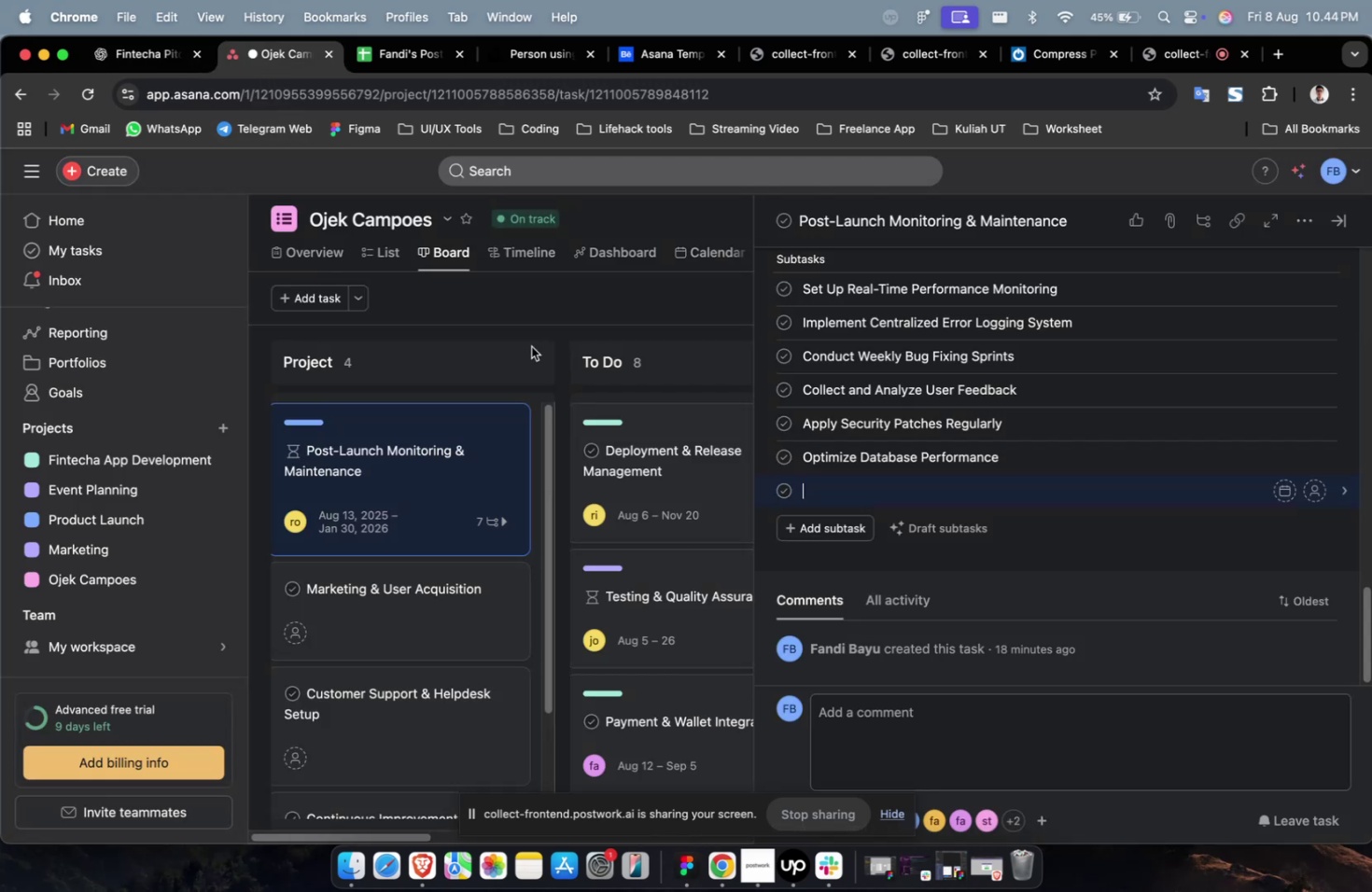 
key(Meta+V)
 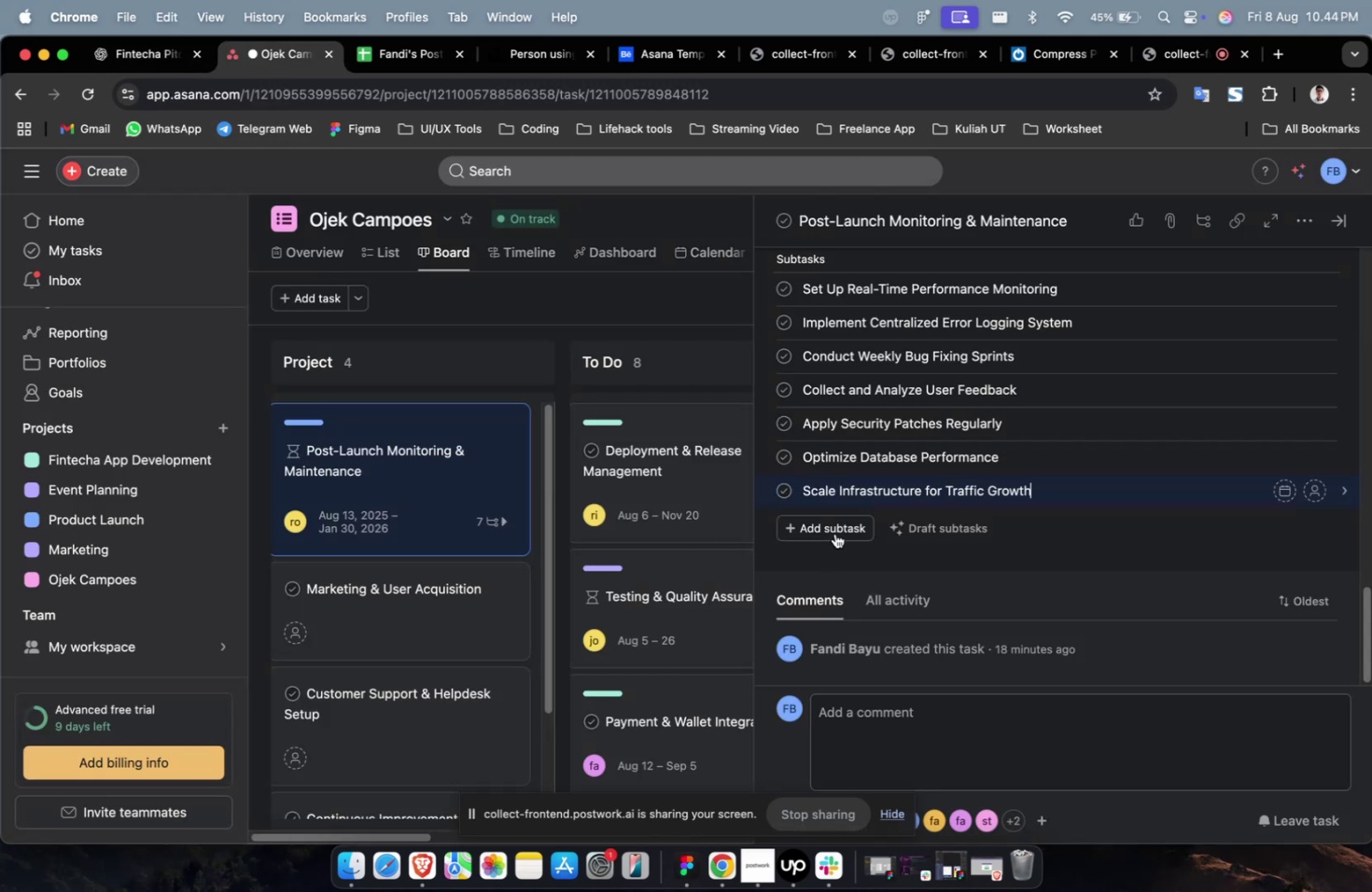 
left_click([834, 533])
 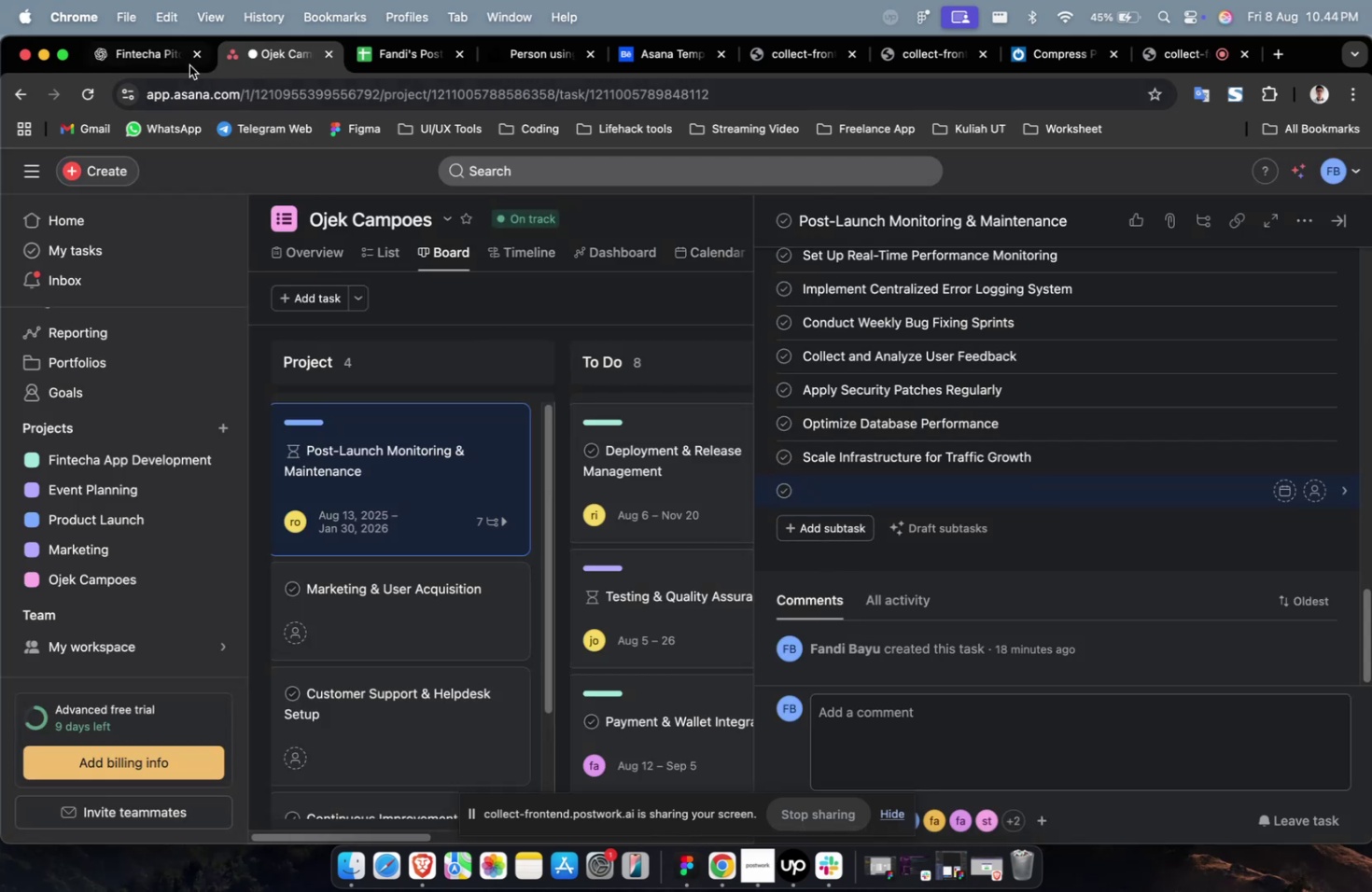 
left_click([151, 45])
 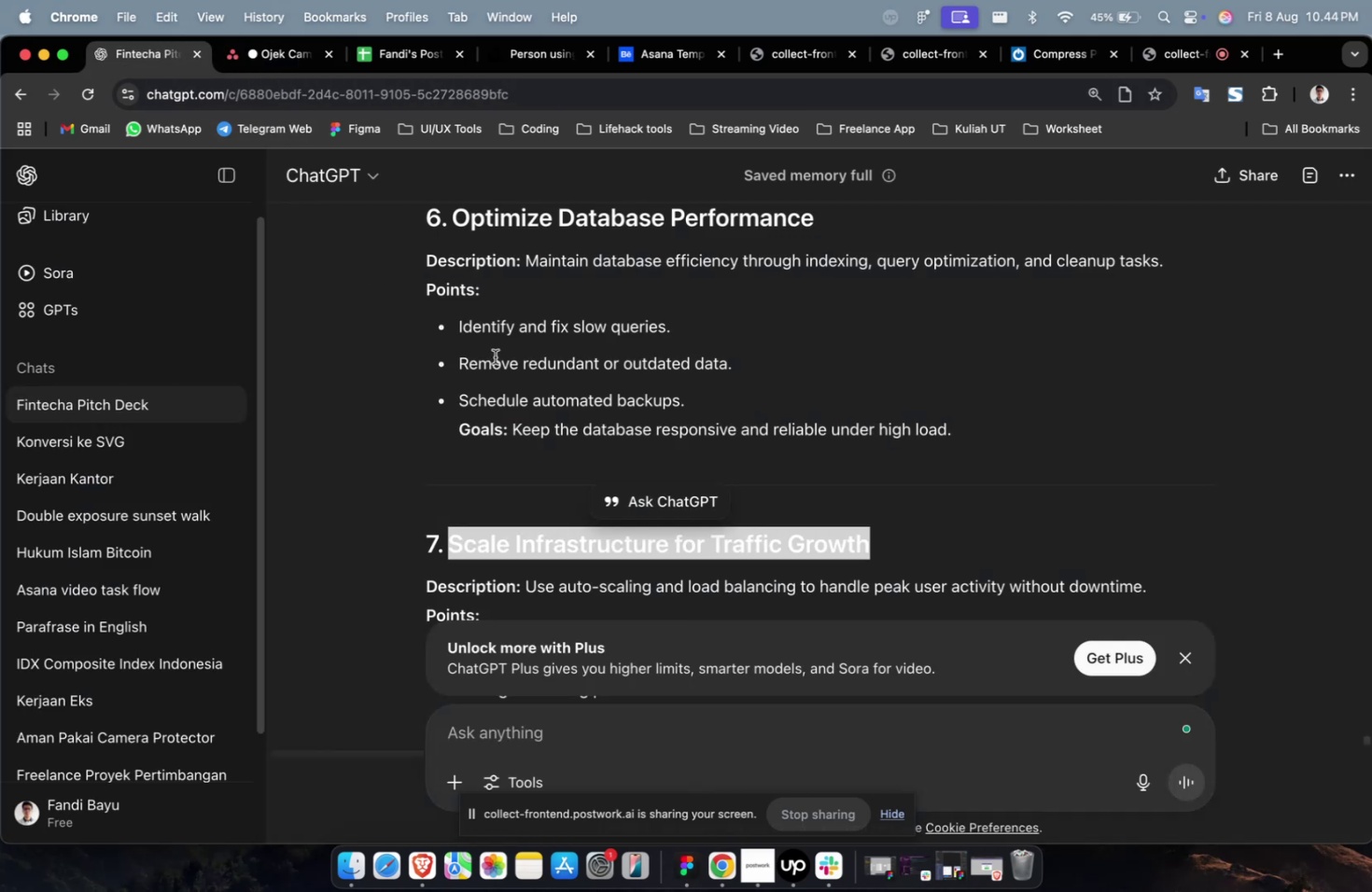 
scroll: coordinate [500, 360], scroll_direction: down, amount: 9.0
 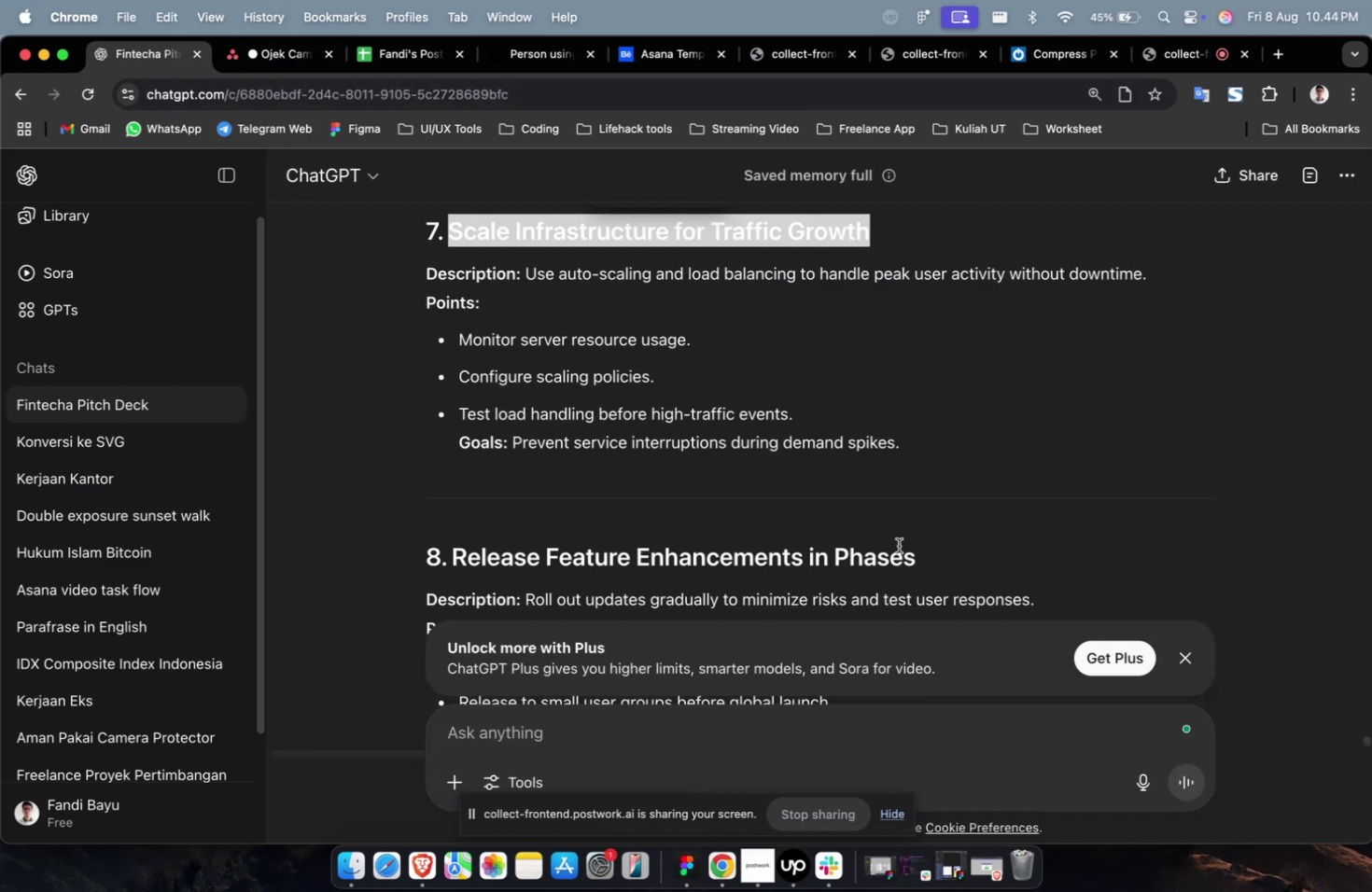 
left_click_drag(start_coordinate=[919, 553], to_coordinate=[451, 557])
 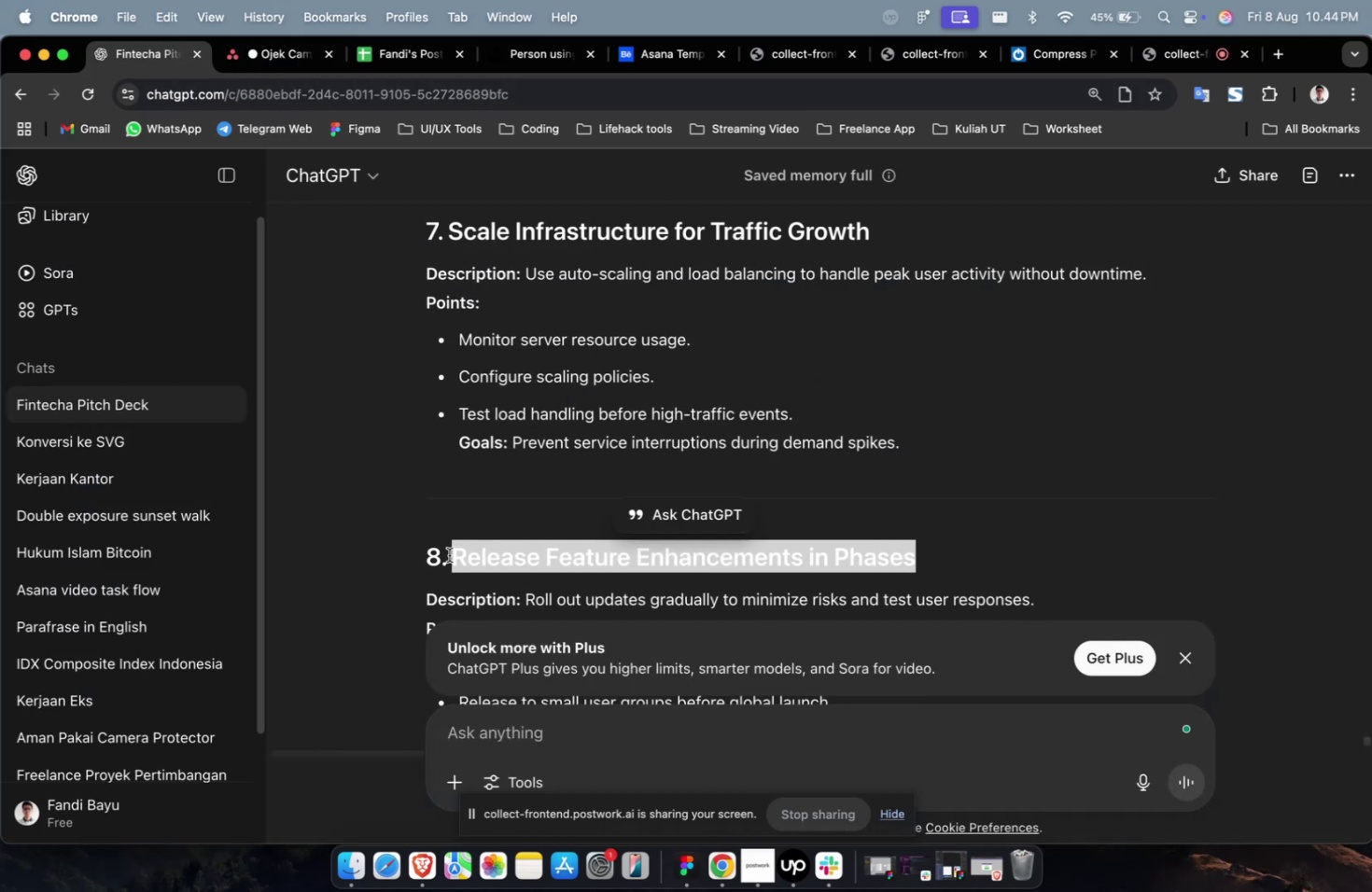 
key(Meta+CommandLeft)
 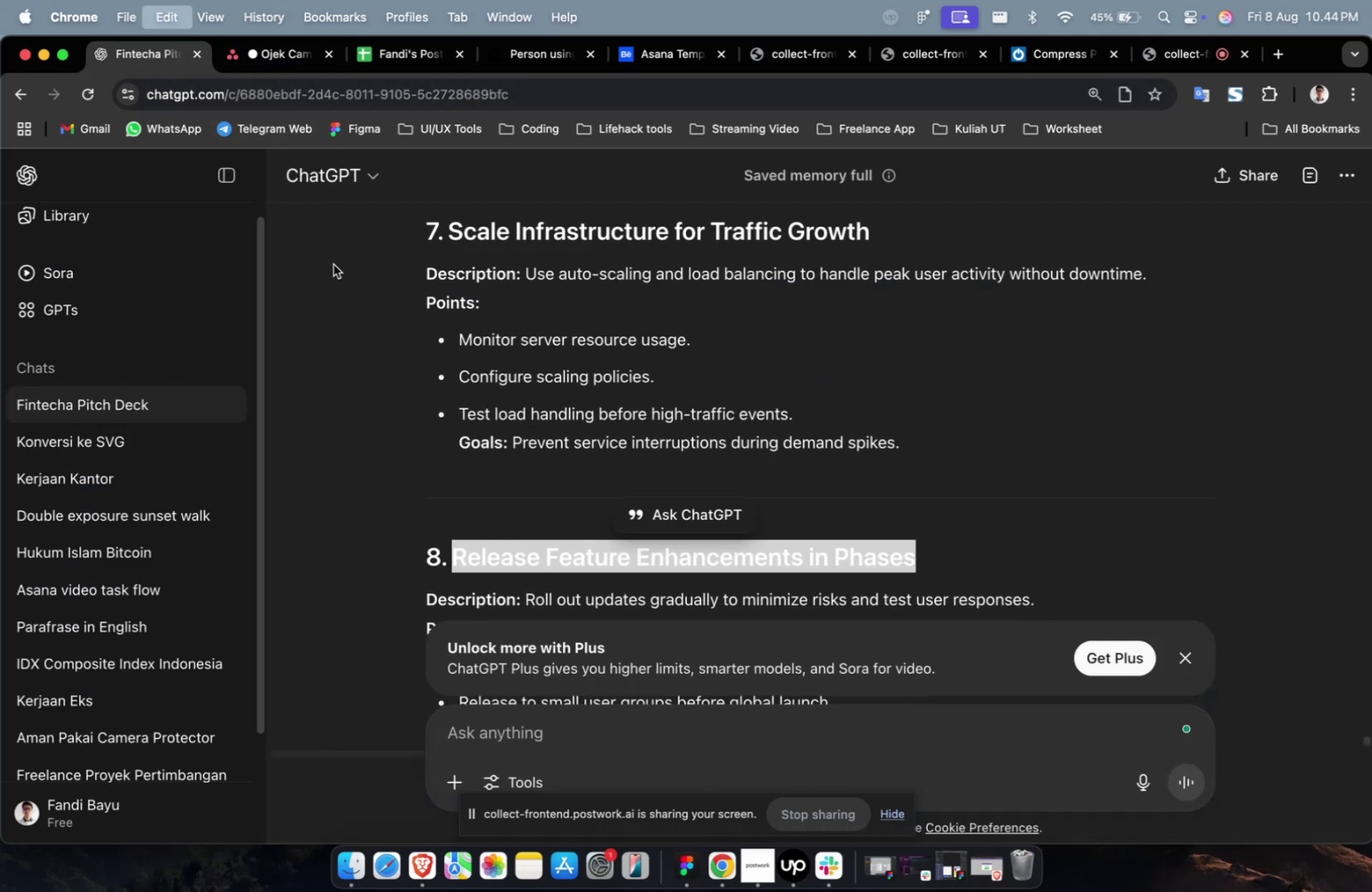 
key(Meta+C)
 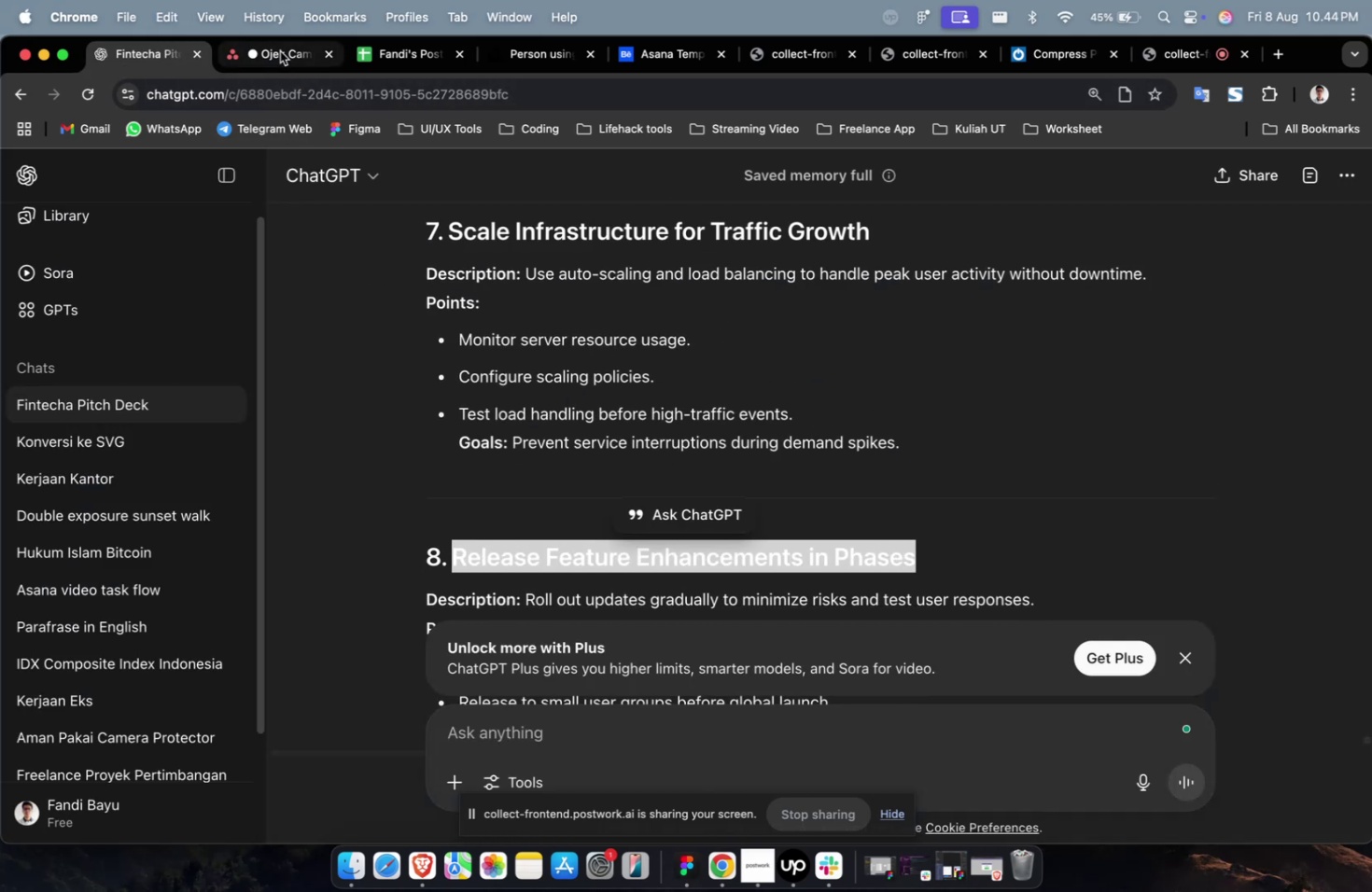 
left_click([280, 51])
 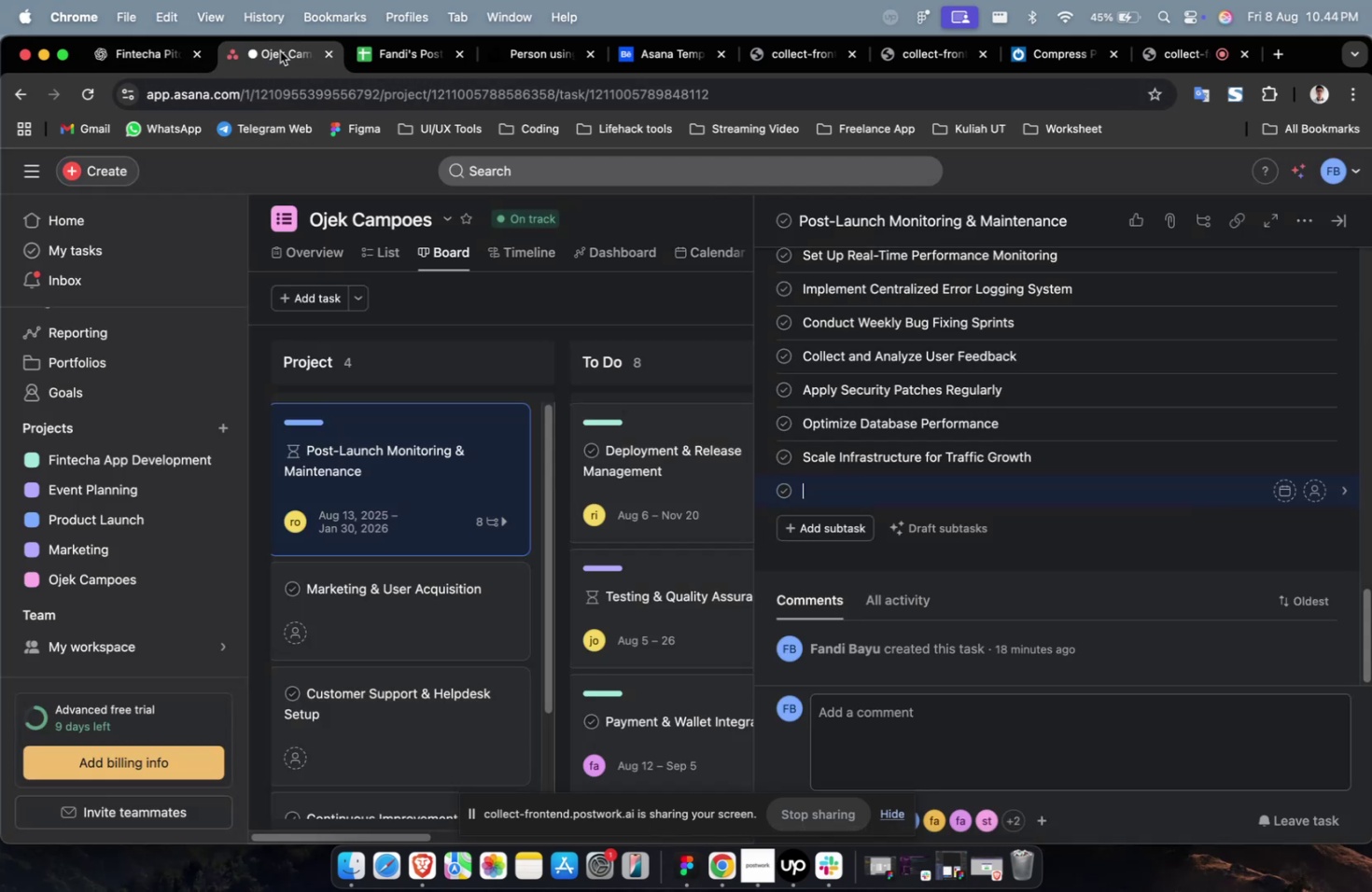 
key(Meta+CommandLeft)
 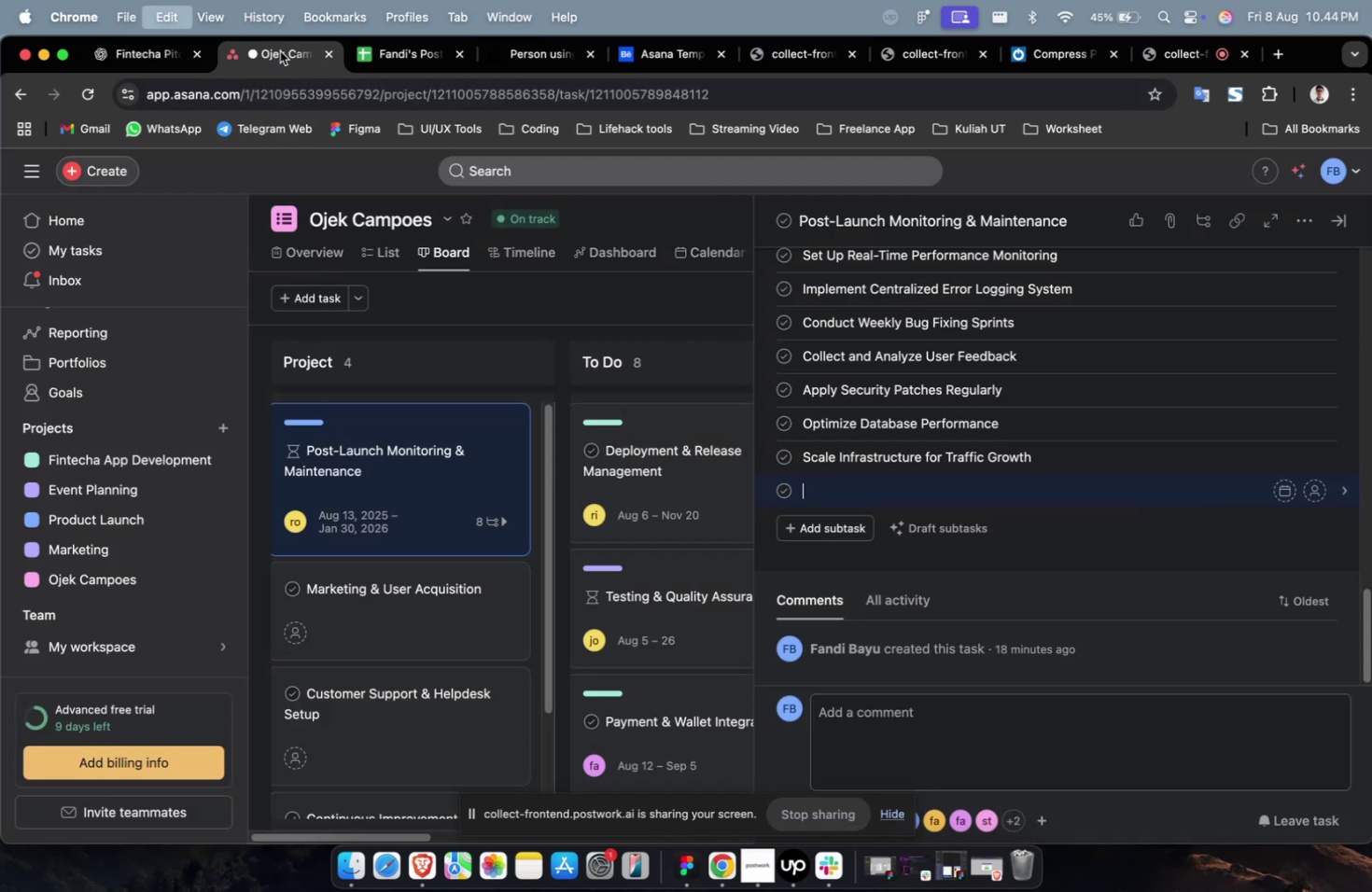 
key(Meta+V)
 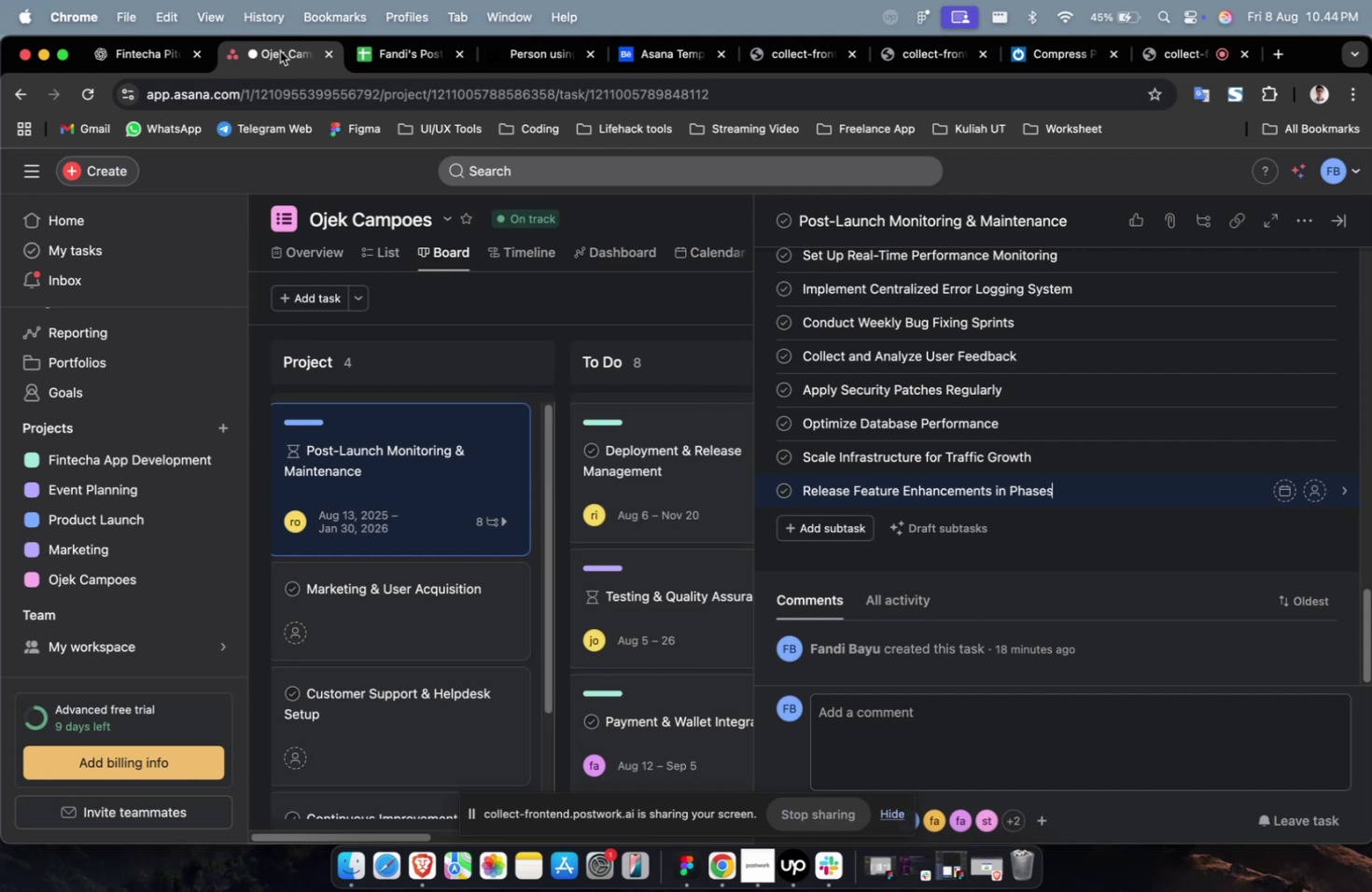 
wait(41.39)
 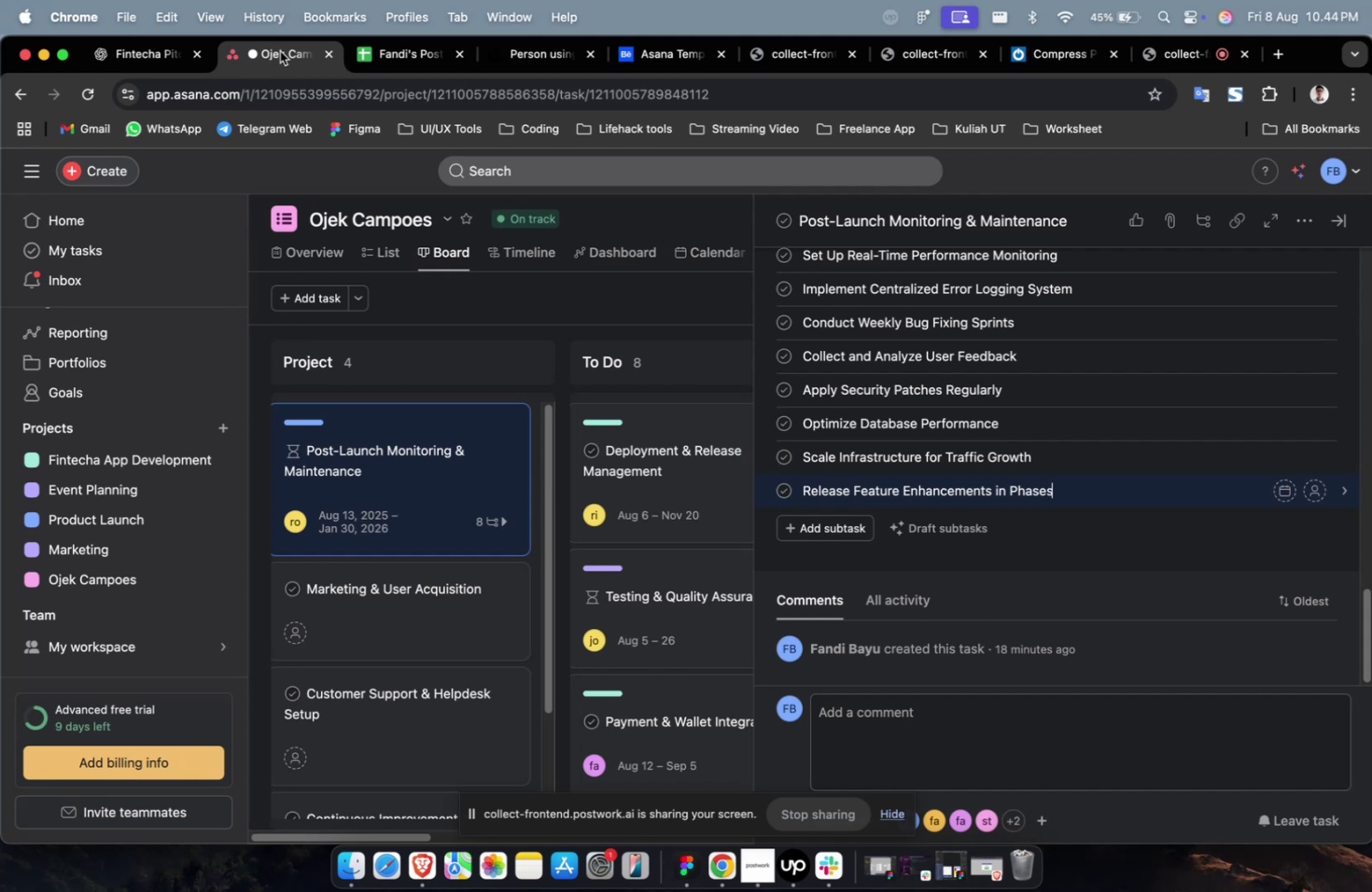 
scroll: coordinate [463, 299], scroll_direction: down, amount: 13.0
 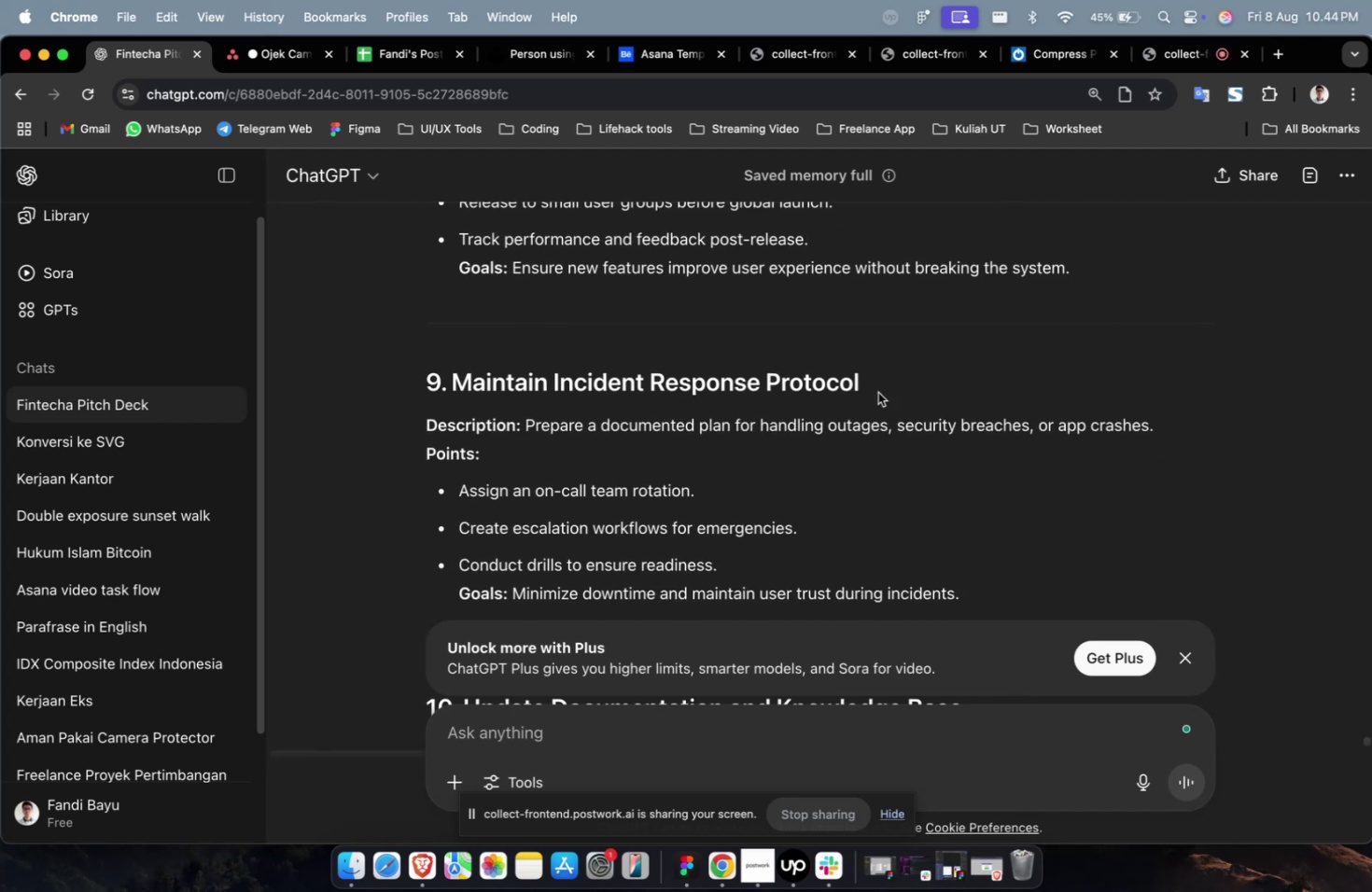 
left_click_drag(start_coordinate=[881, 380], to_coordinate=[455, 390])
 